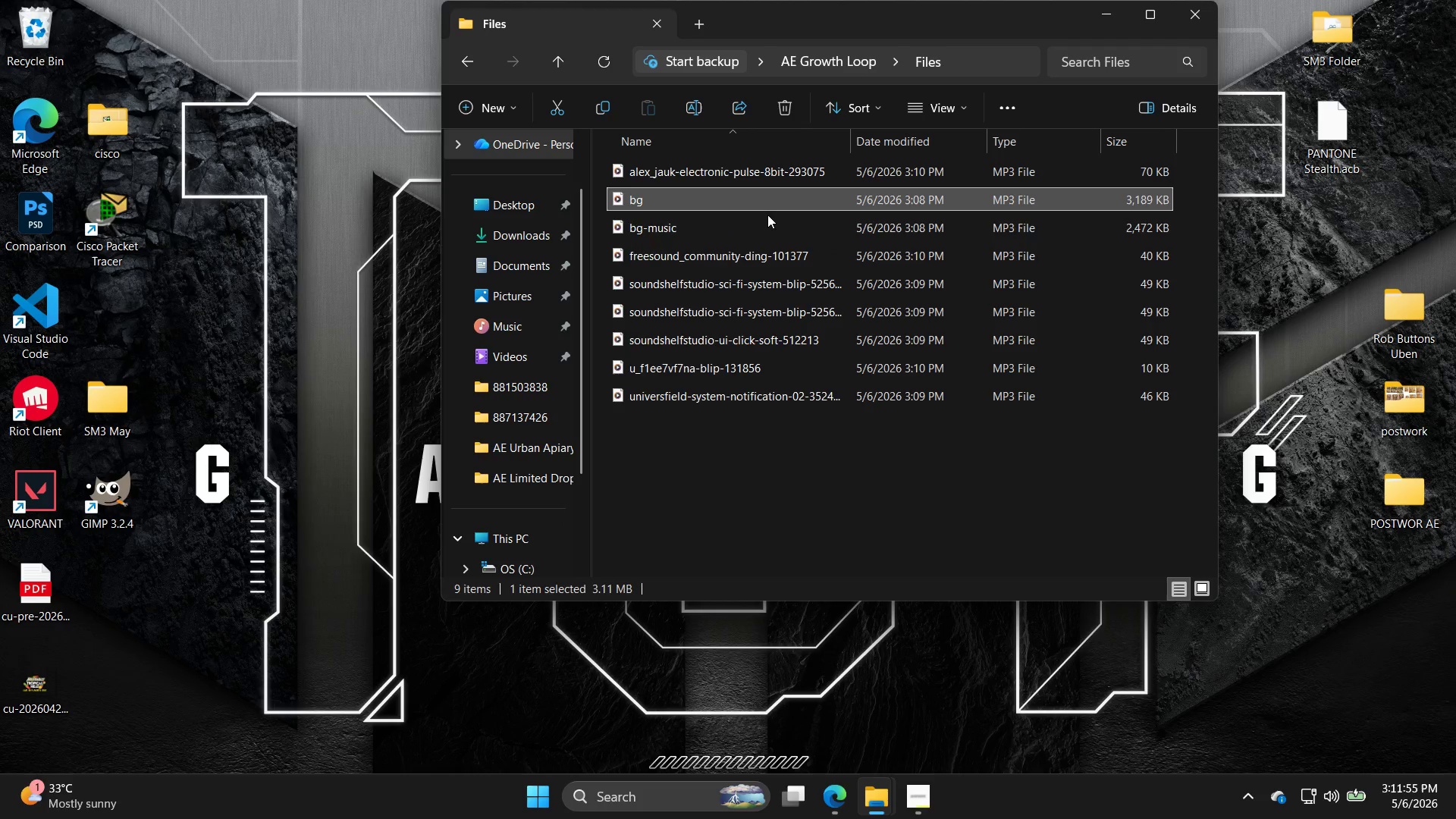 
key(Delete)
 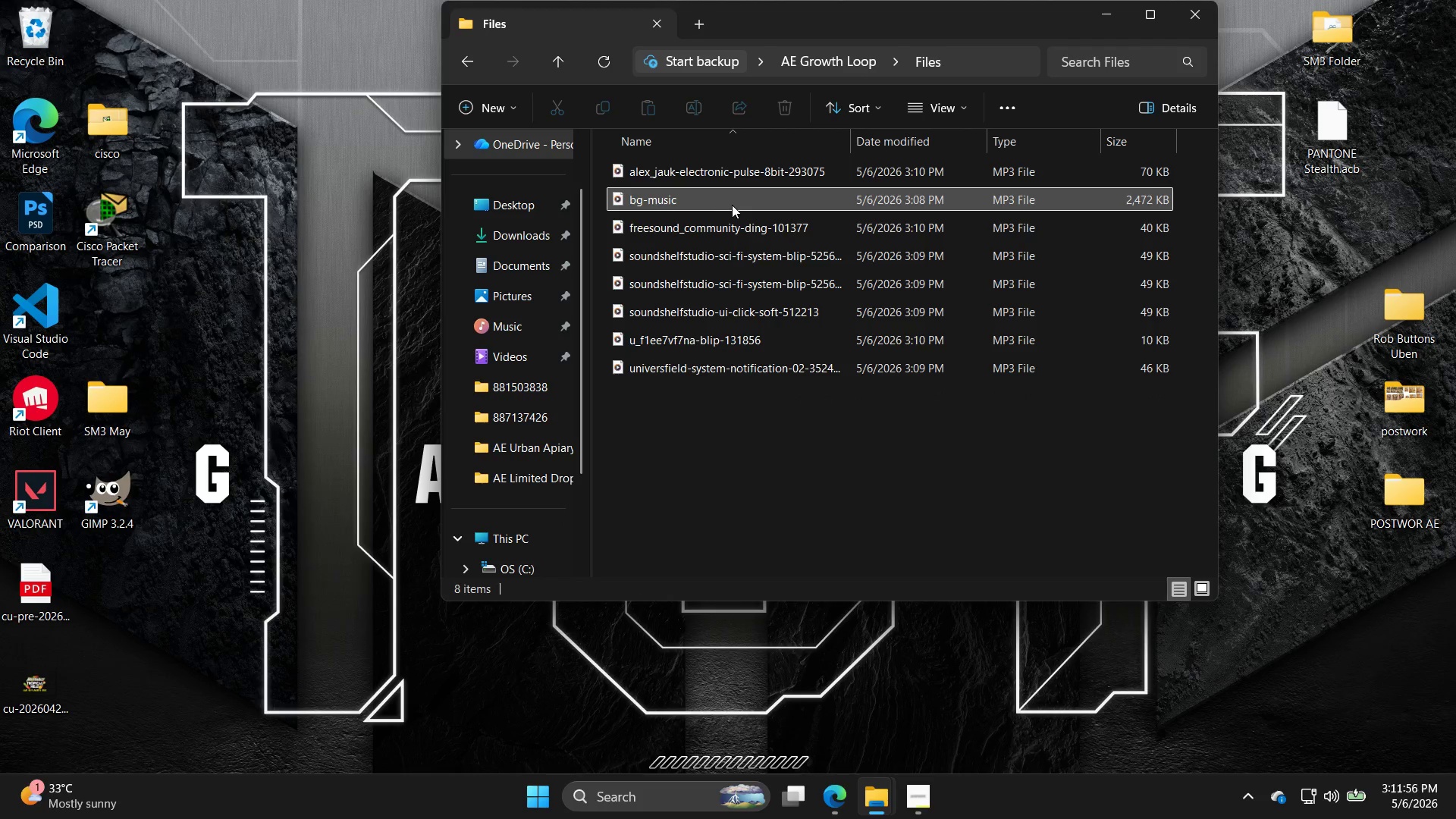 
double_click([732, 205])
 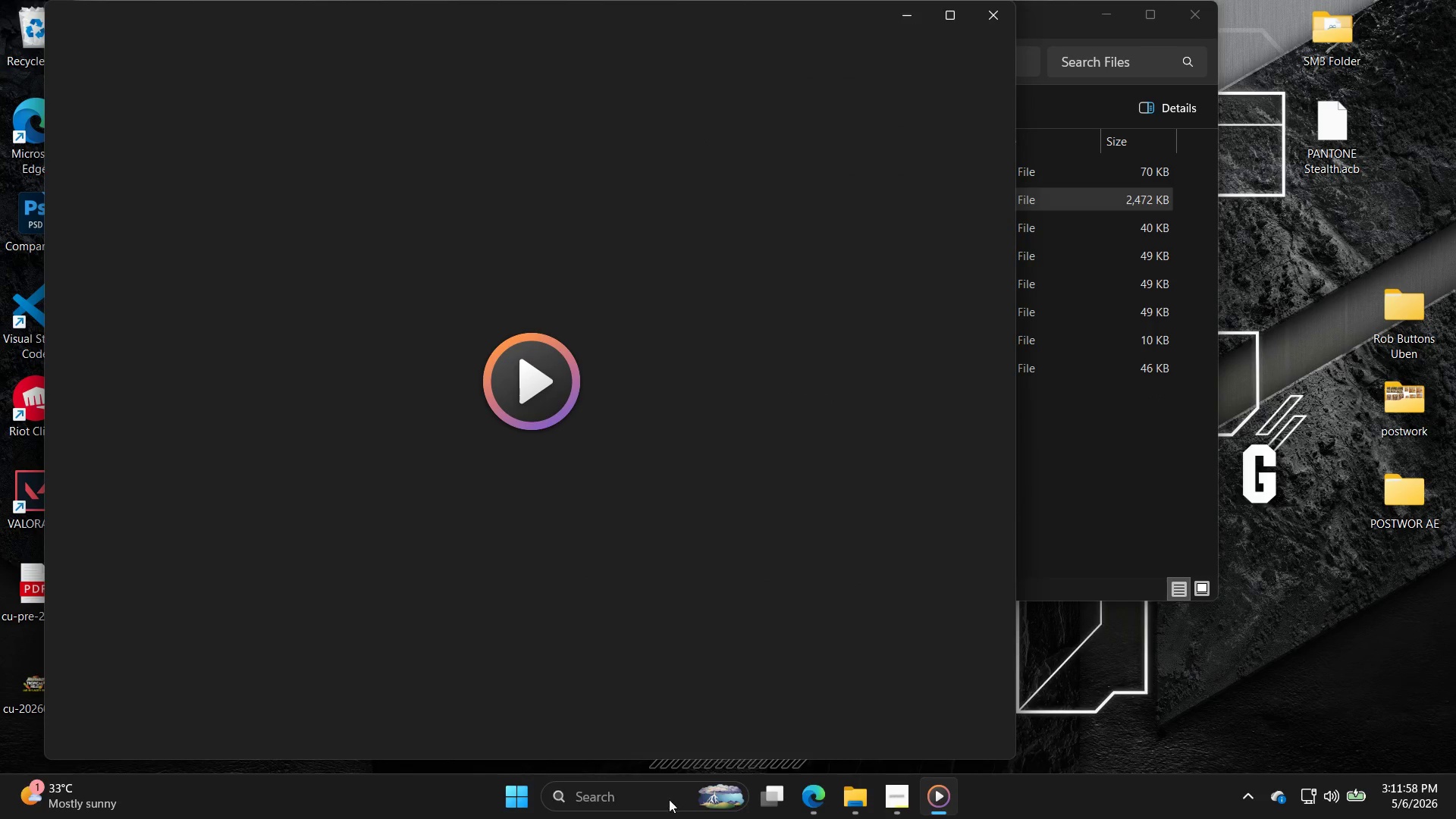 
type(adobe)
 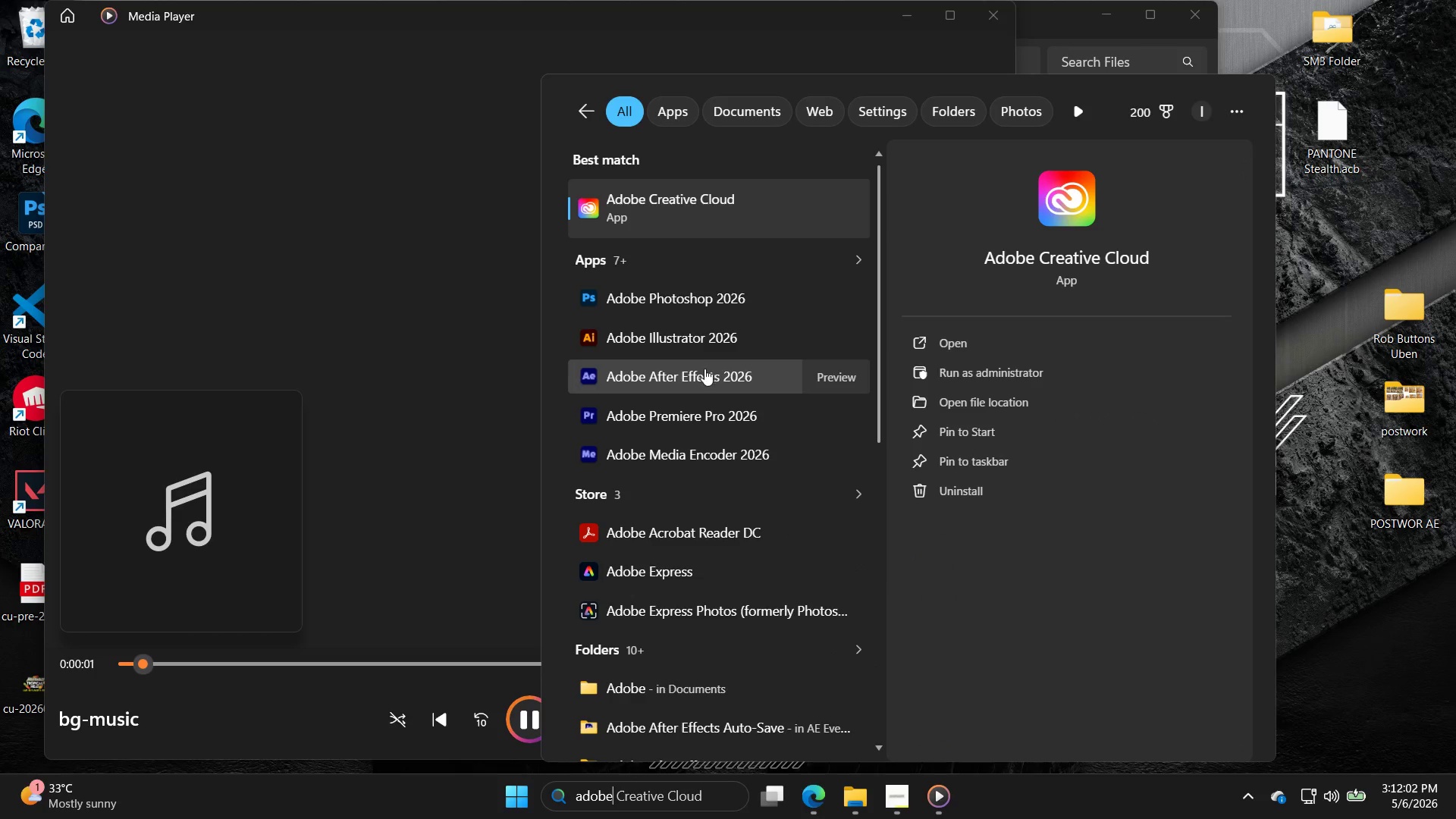 
left_click([720, 382])
 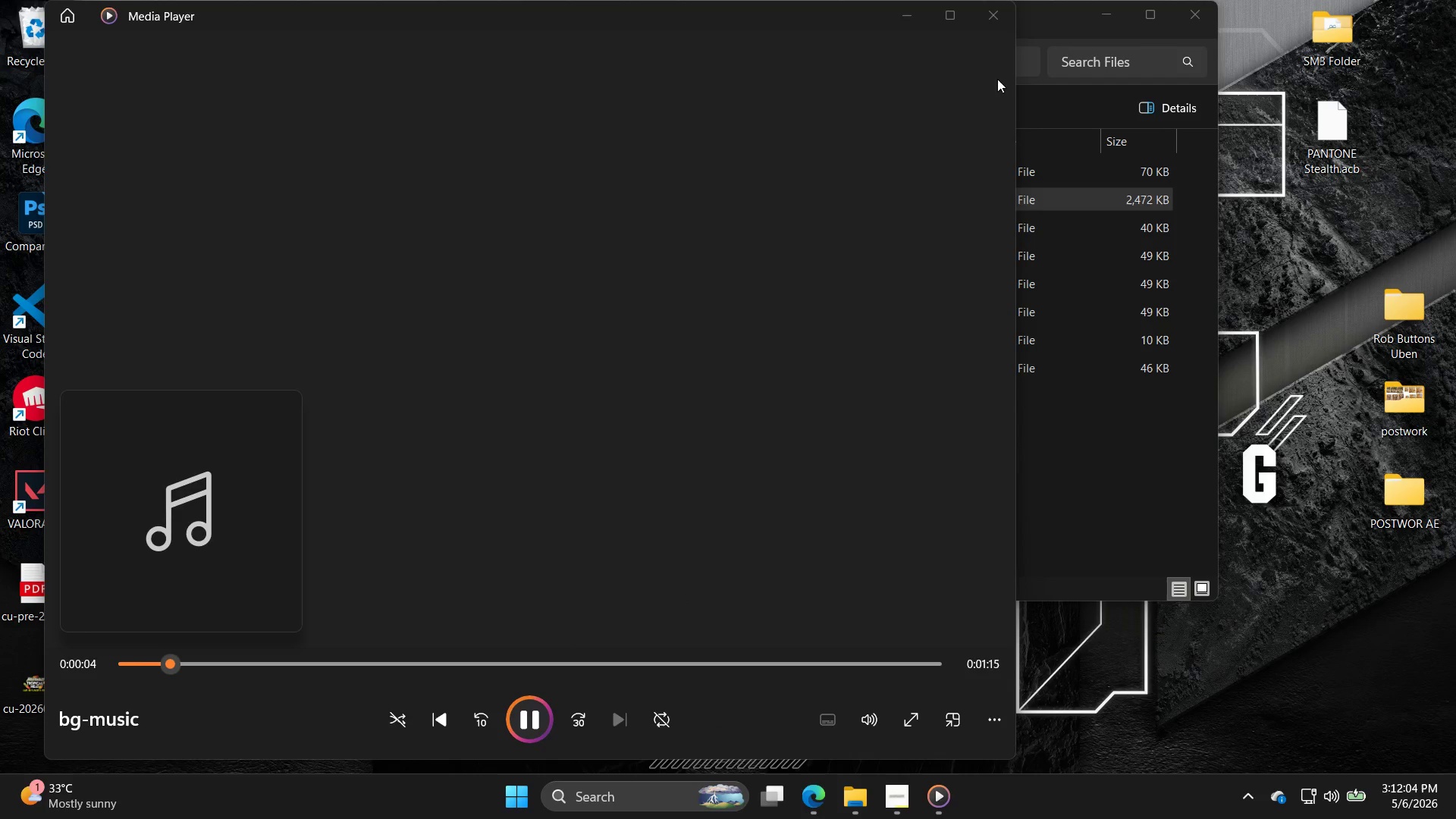 
left_click([998, 14])
 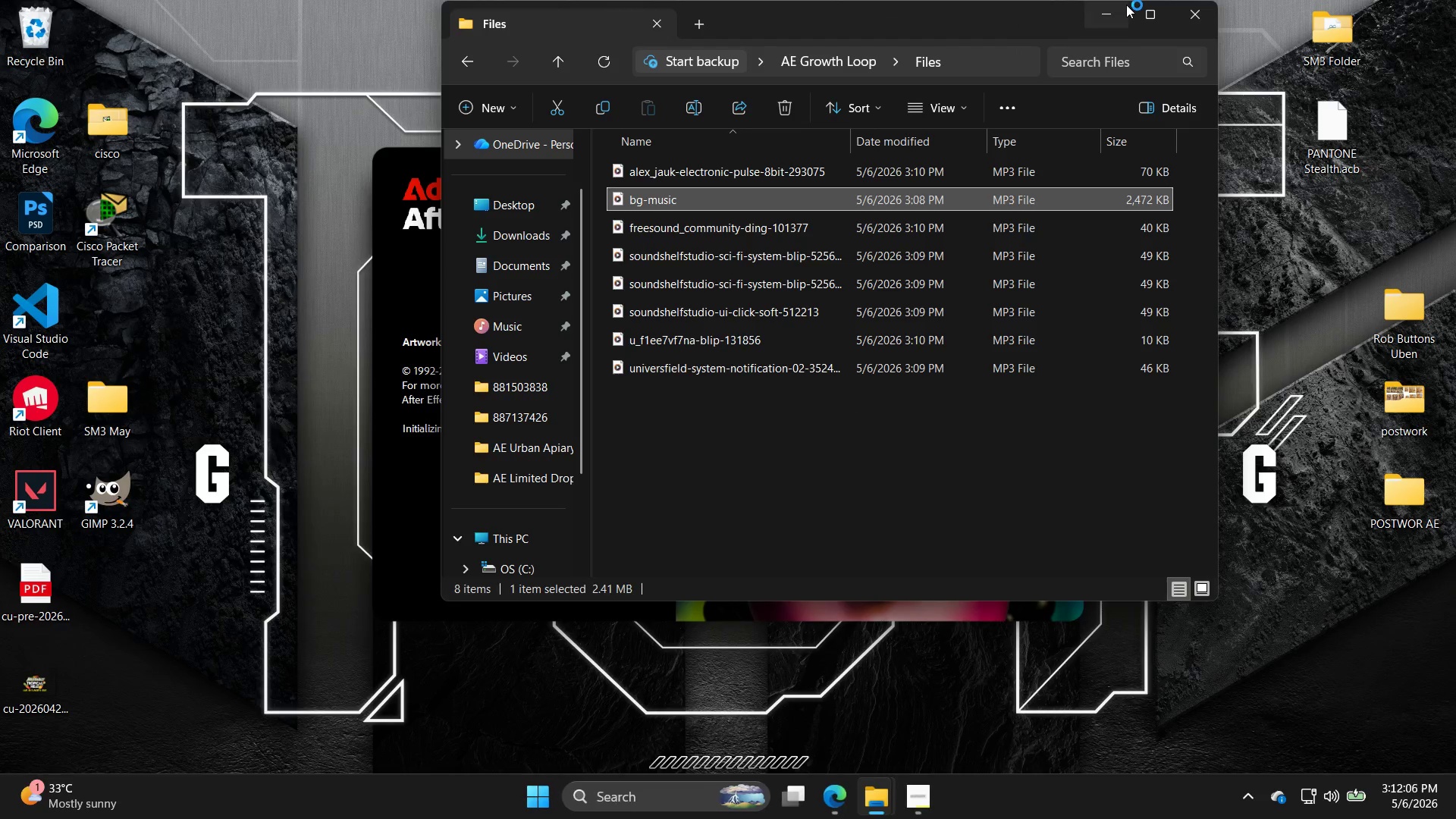 
left_click([1117, 5])
 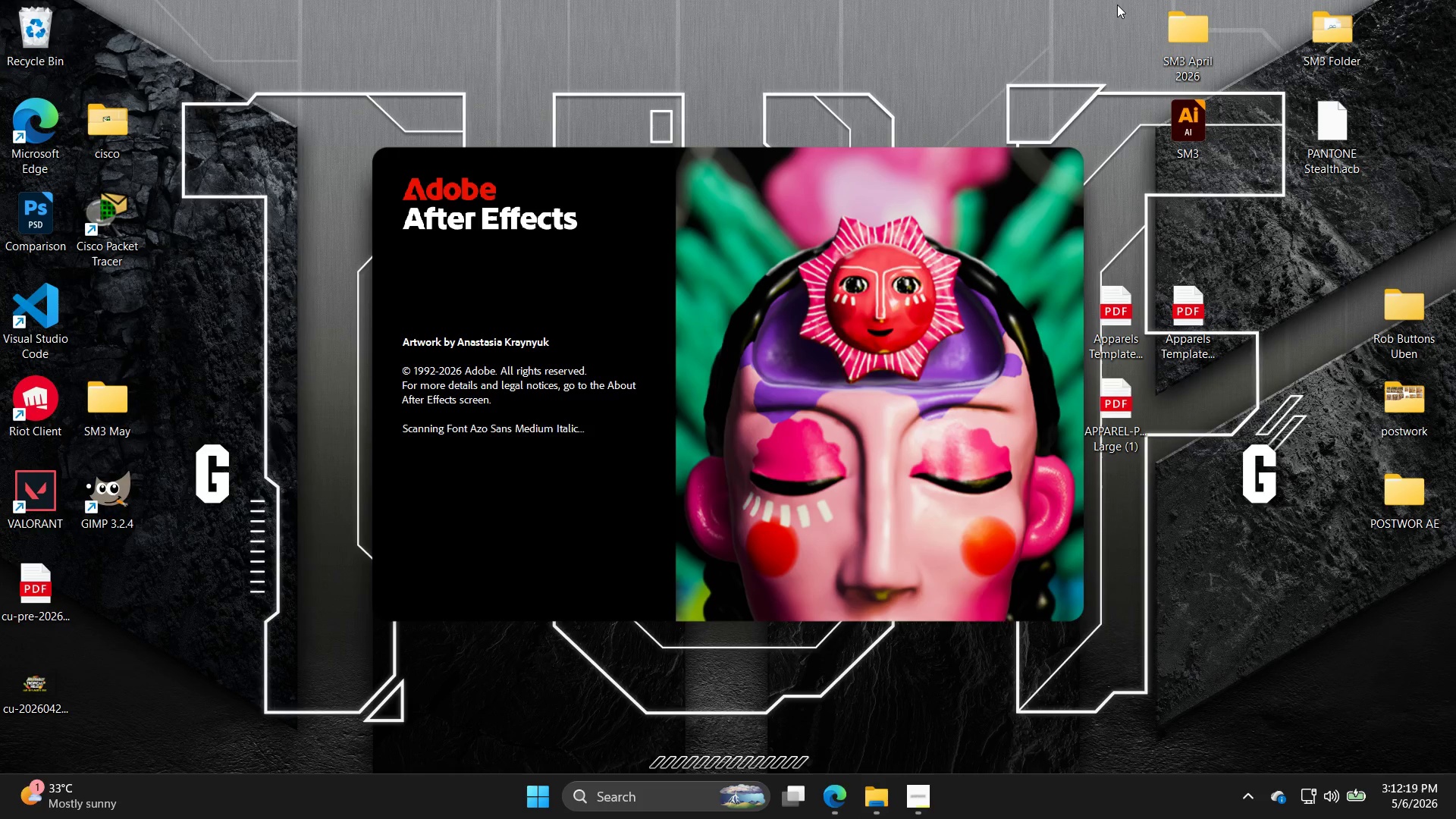 
wait(18.38)
 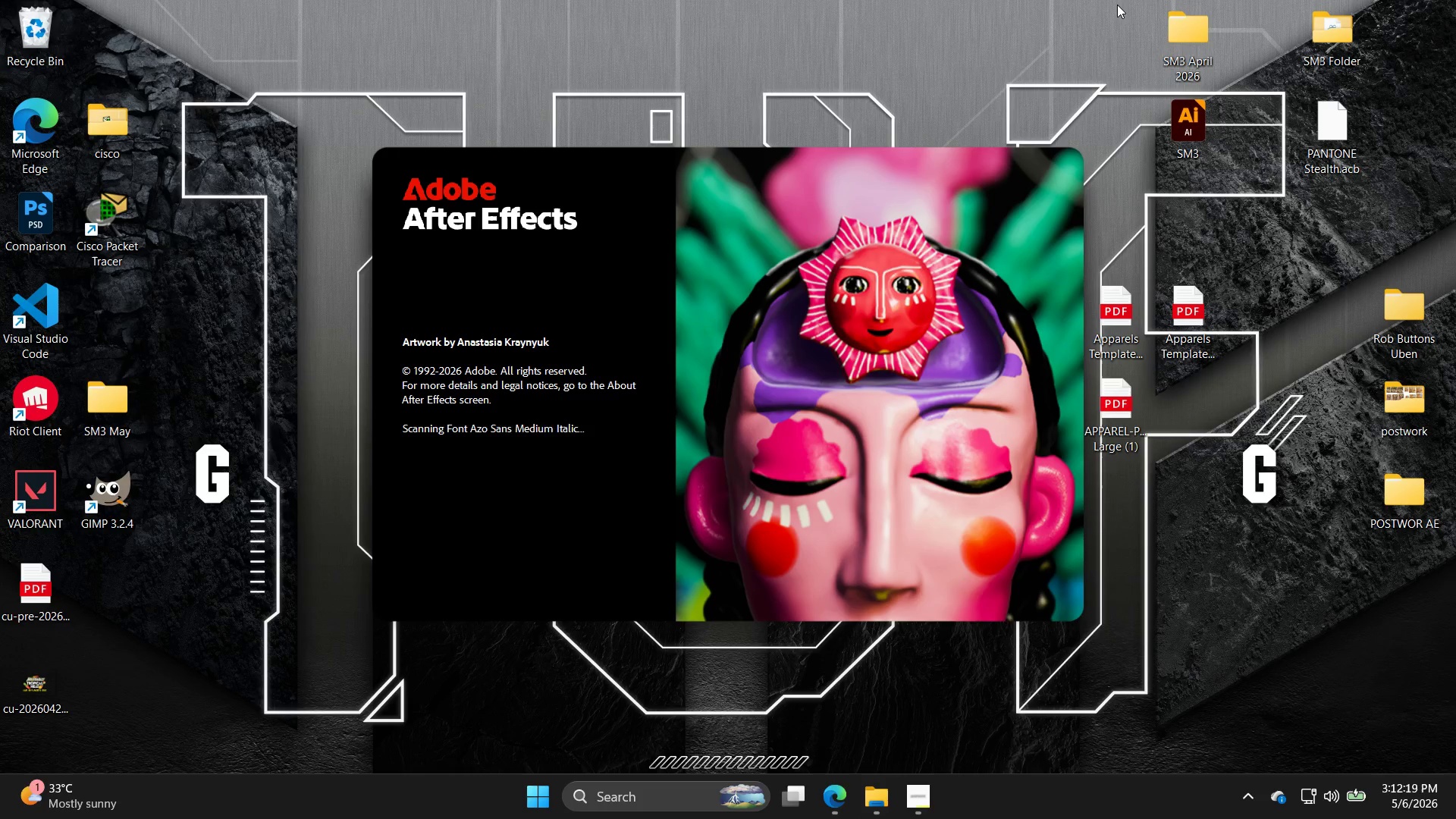 
left_click([828, 812])
 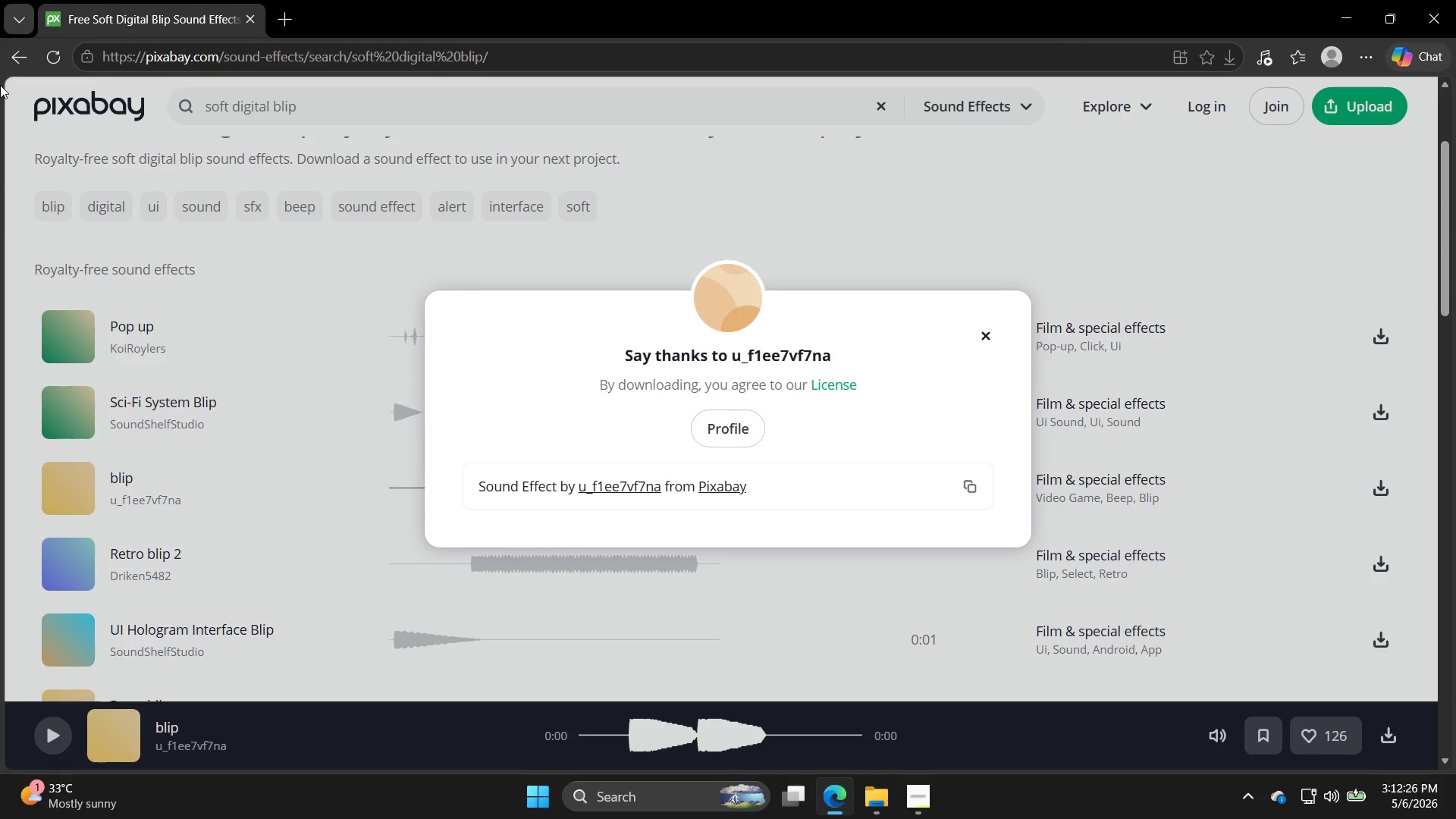 
double_click([12, 63])
 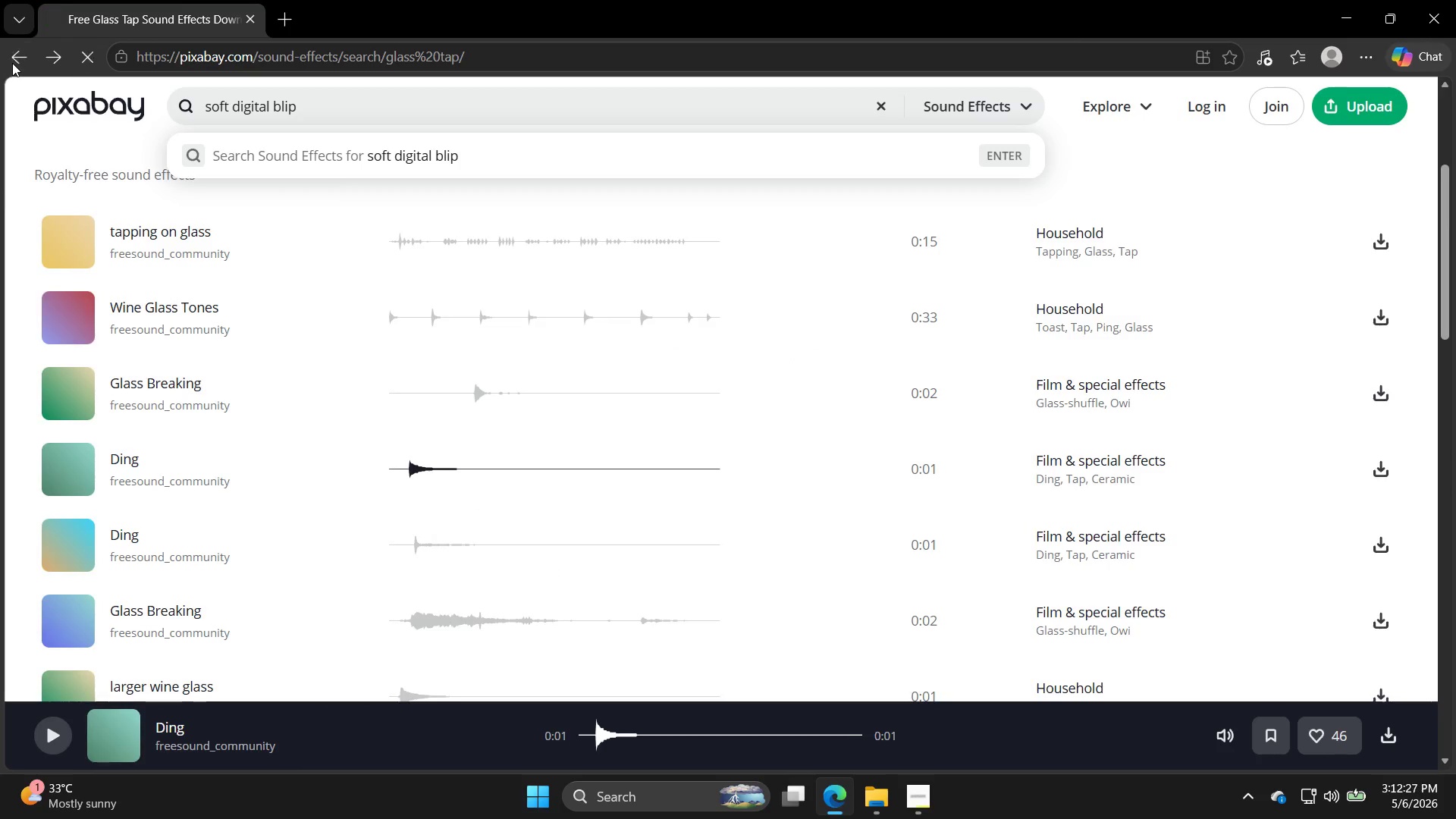 
triple_click([12, 63])
 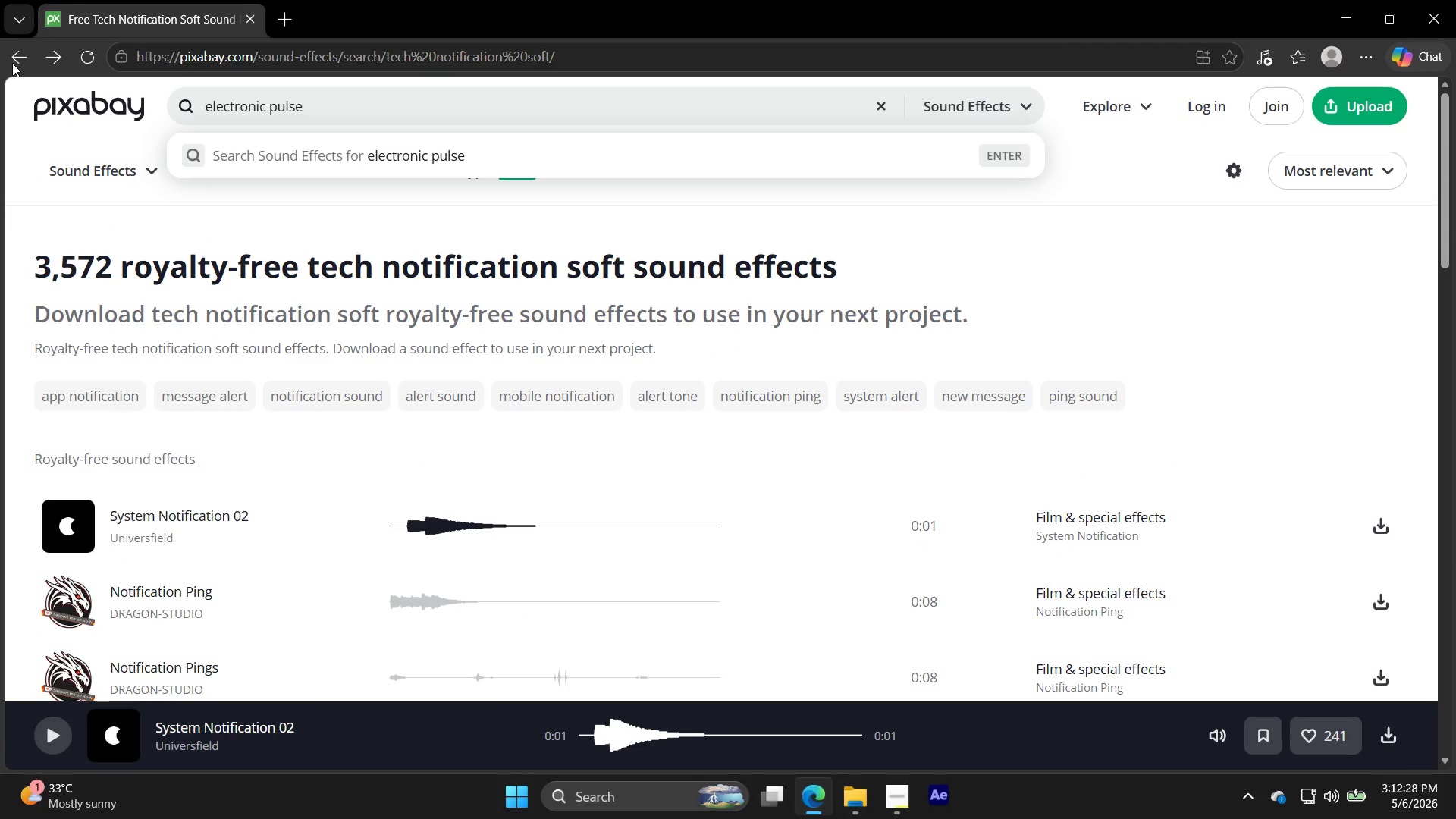 
double_click([12, 63])
 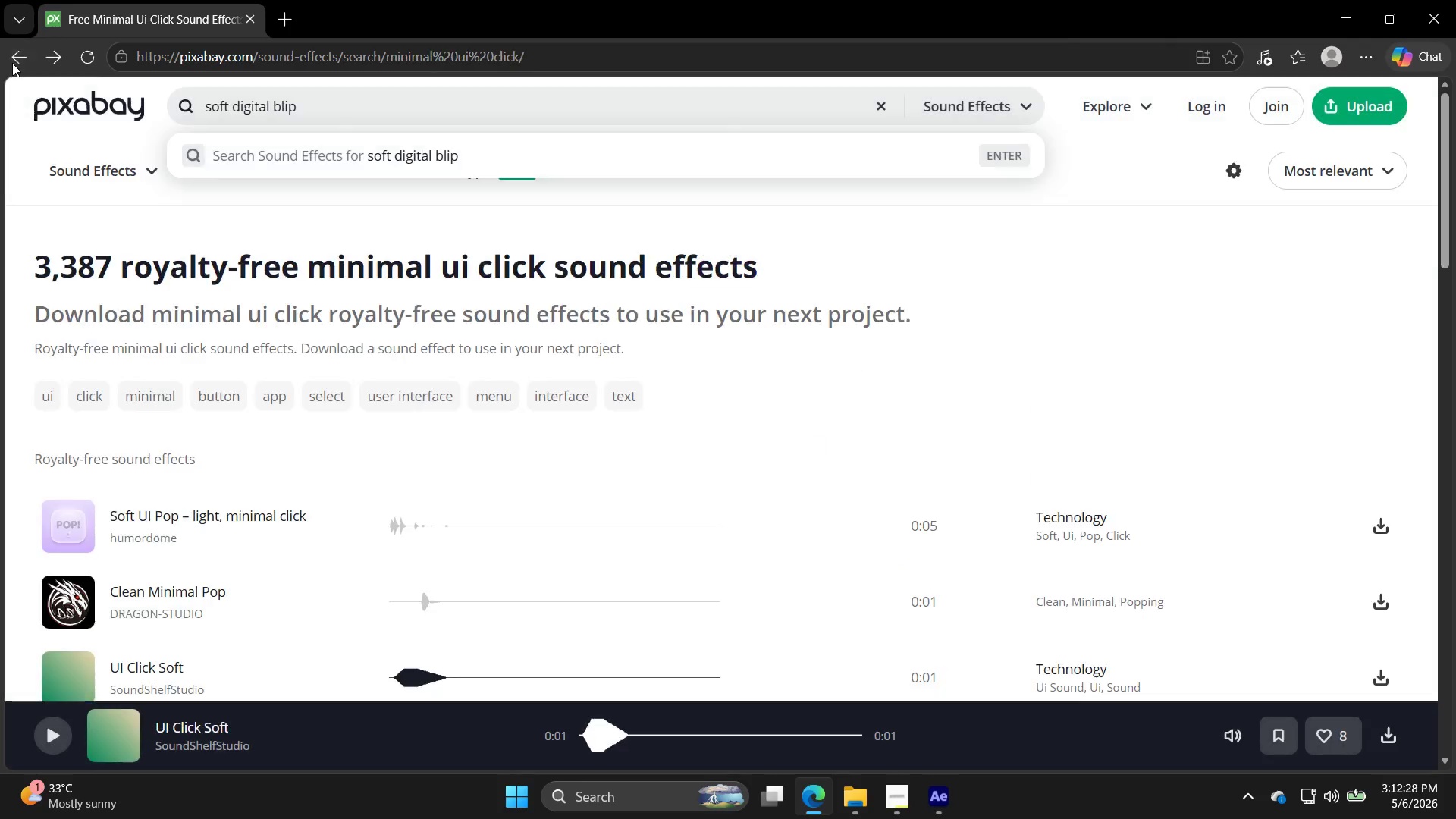 
triple_click([12, 63])
 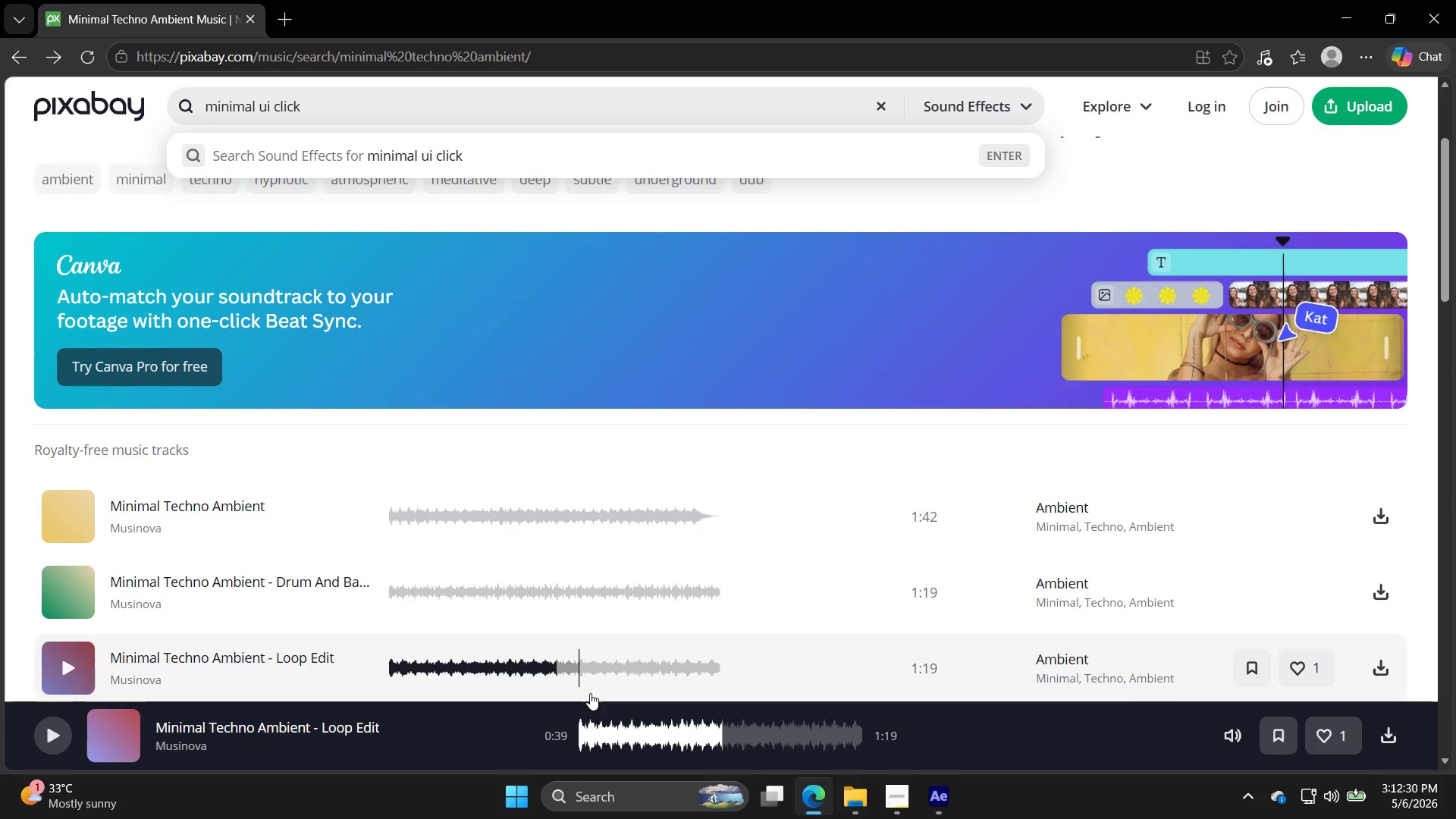 
left_click([942, 811])
 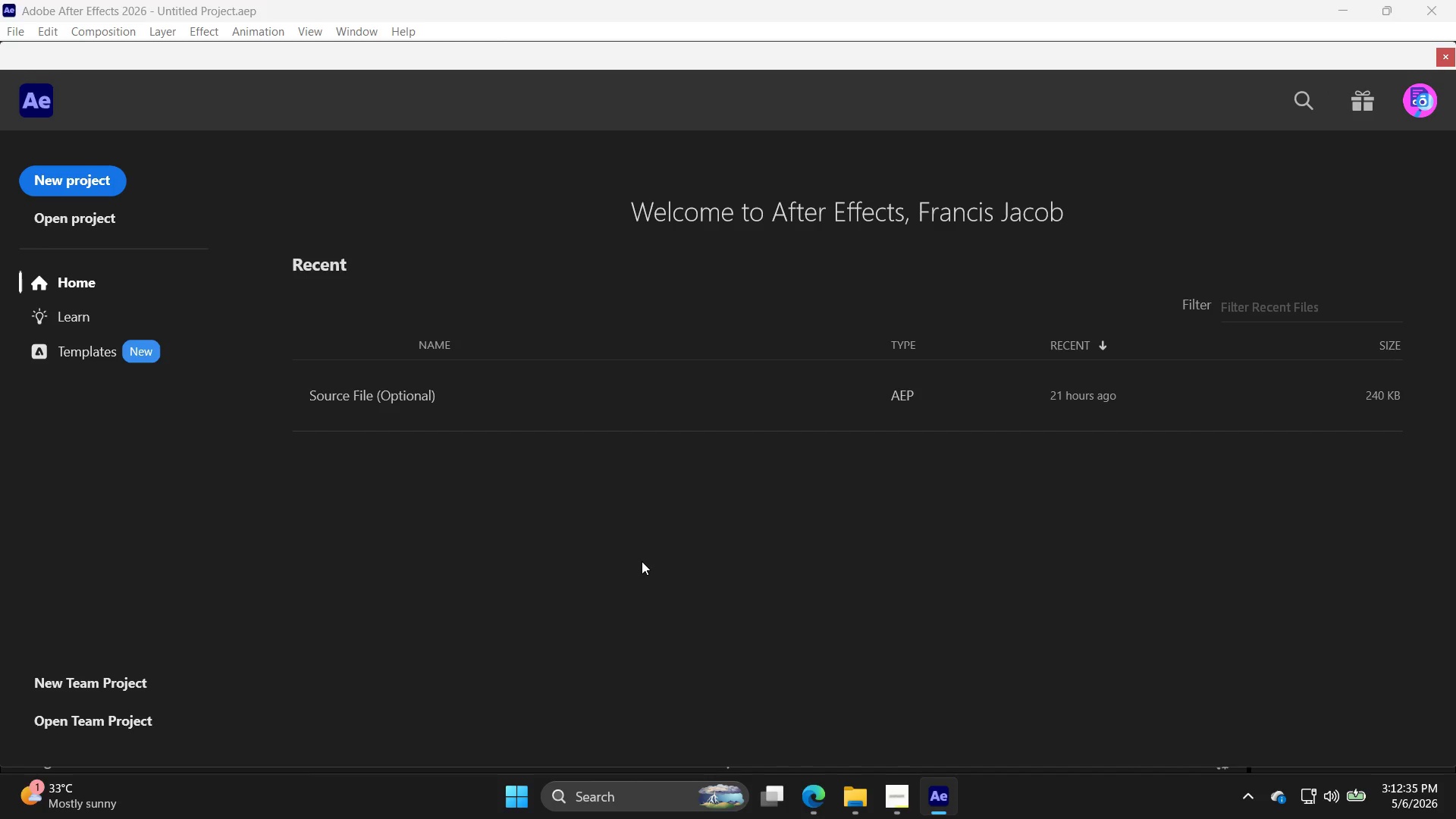 
wait(10.17)
 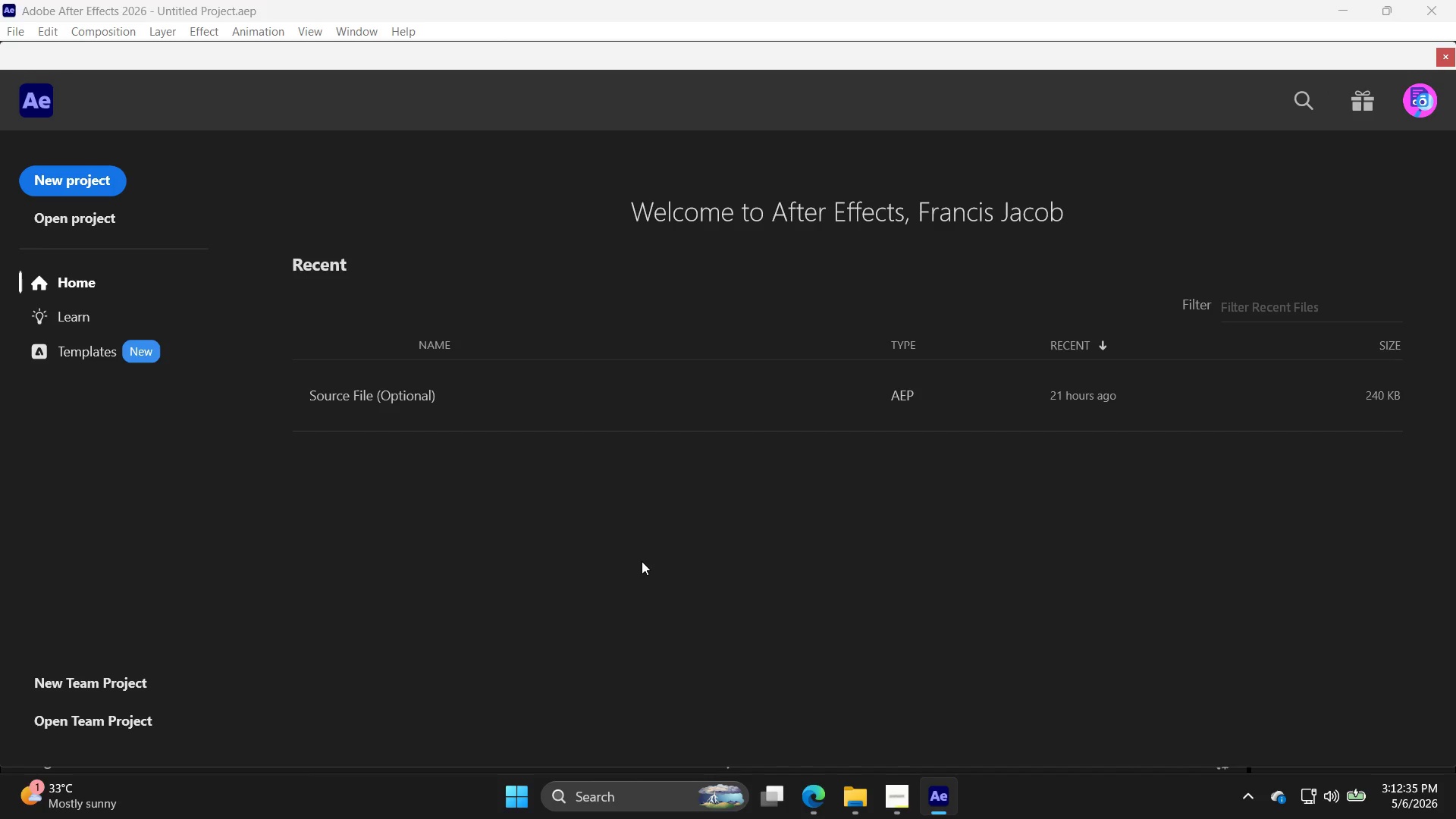 
left_click([89, 175])
 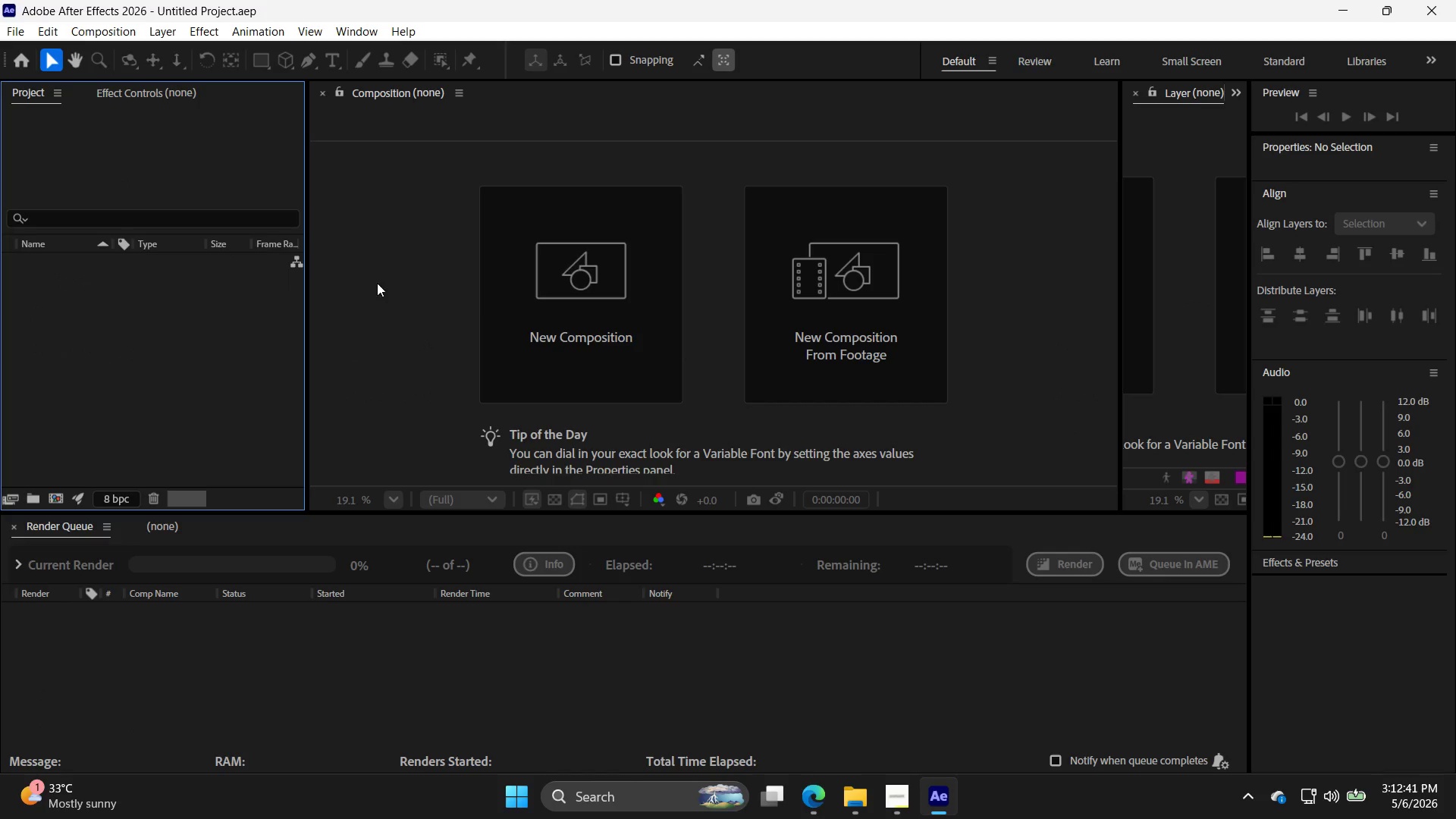 
left_click([552, 303])
 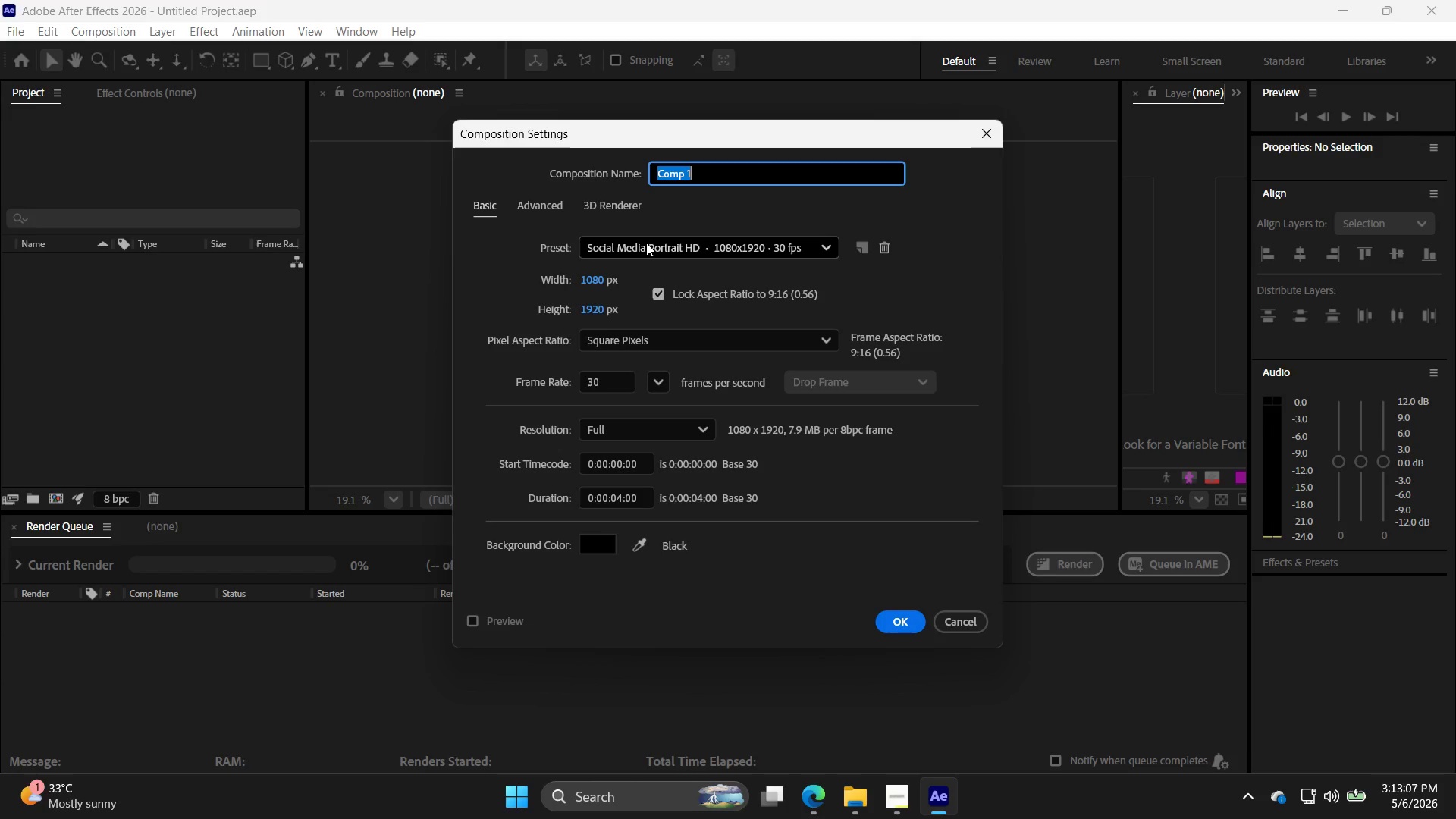 
wait(30.89)
 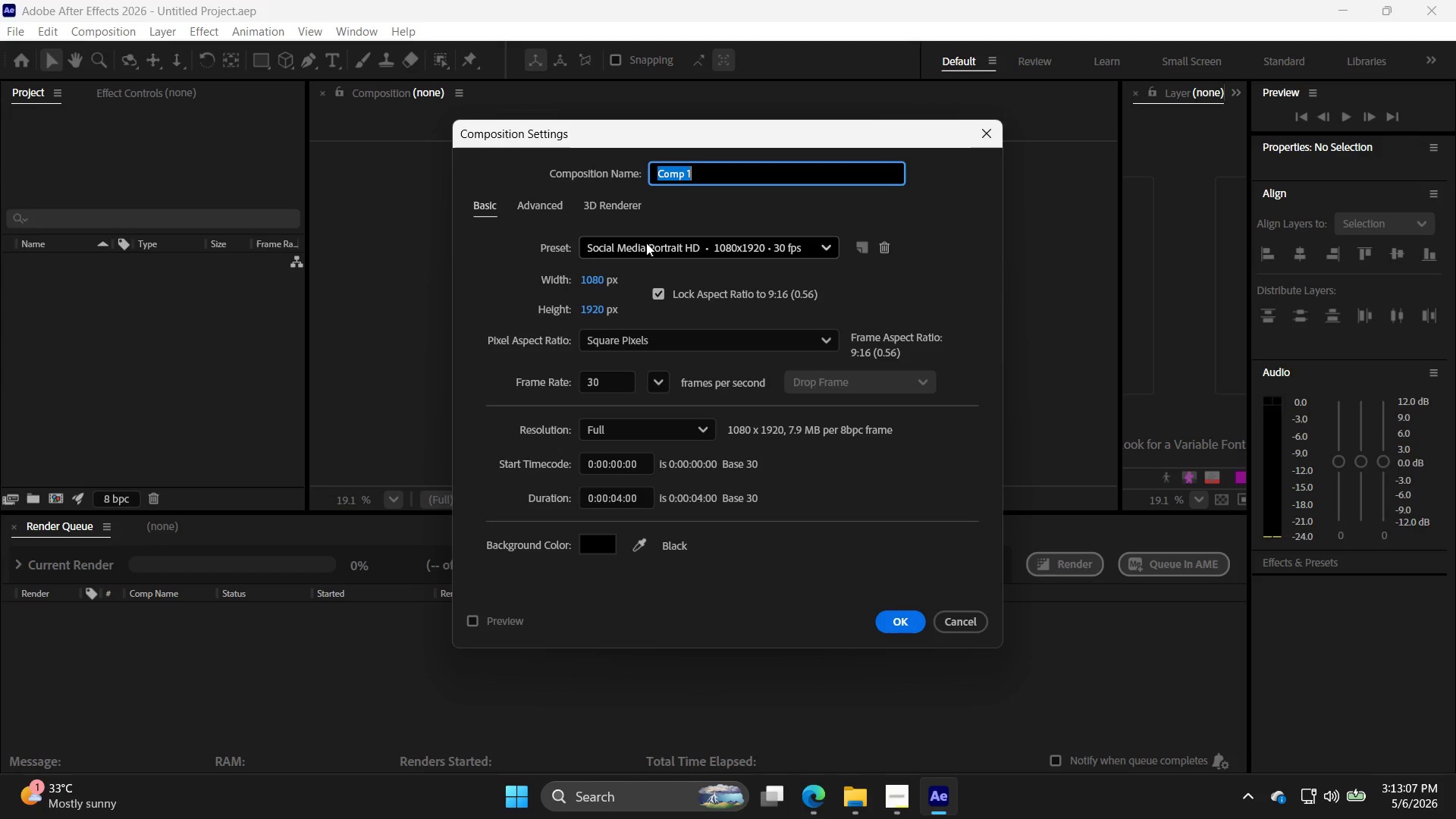 
left_click([664, 292])
 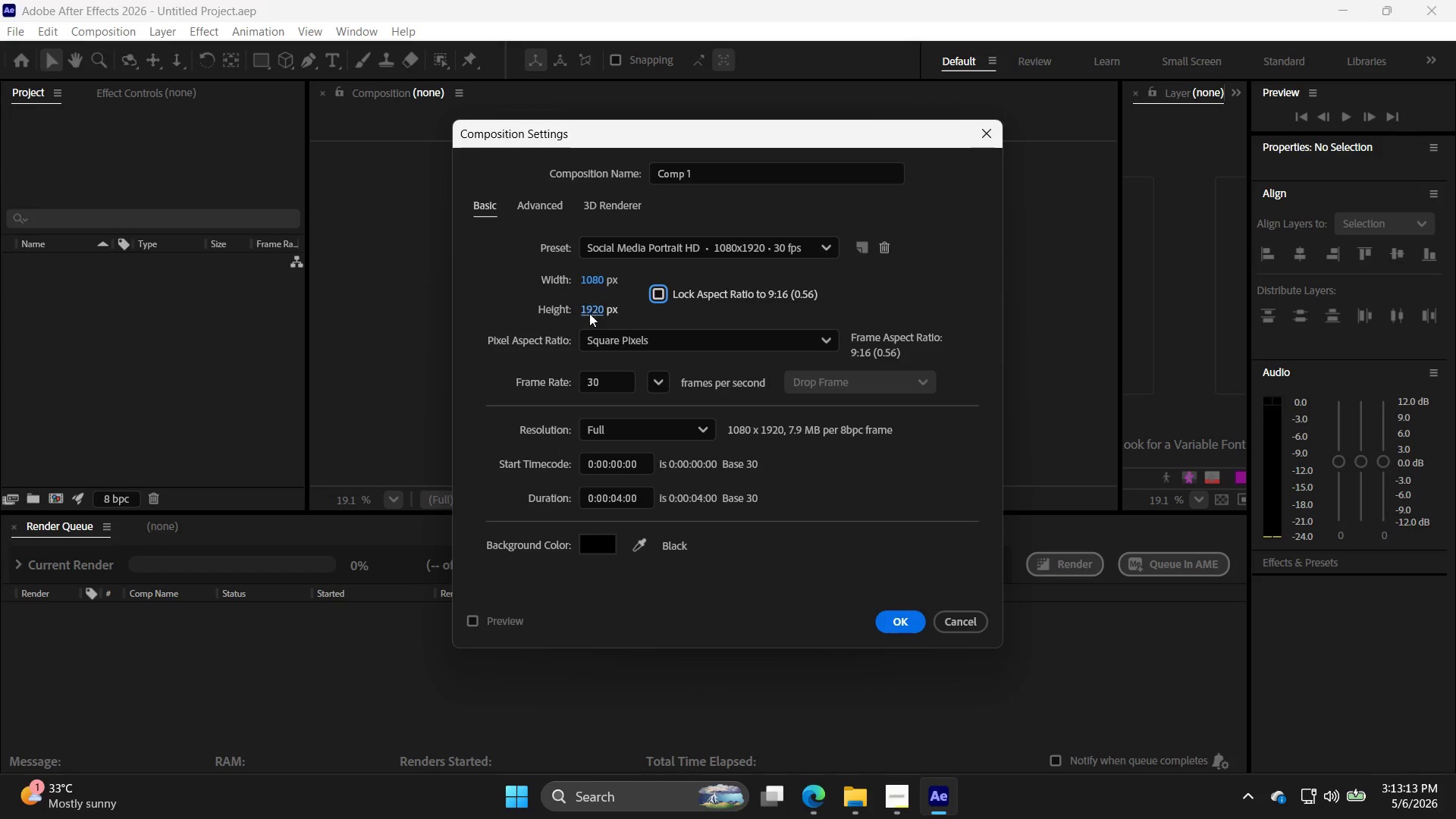 
double_click([589, 313])
 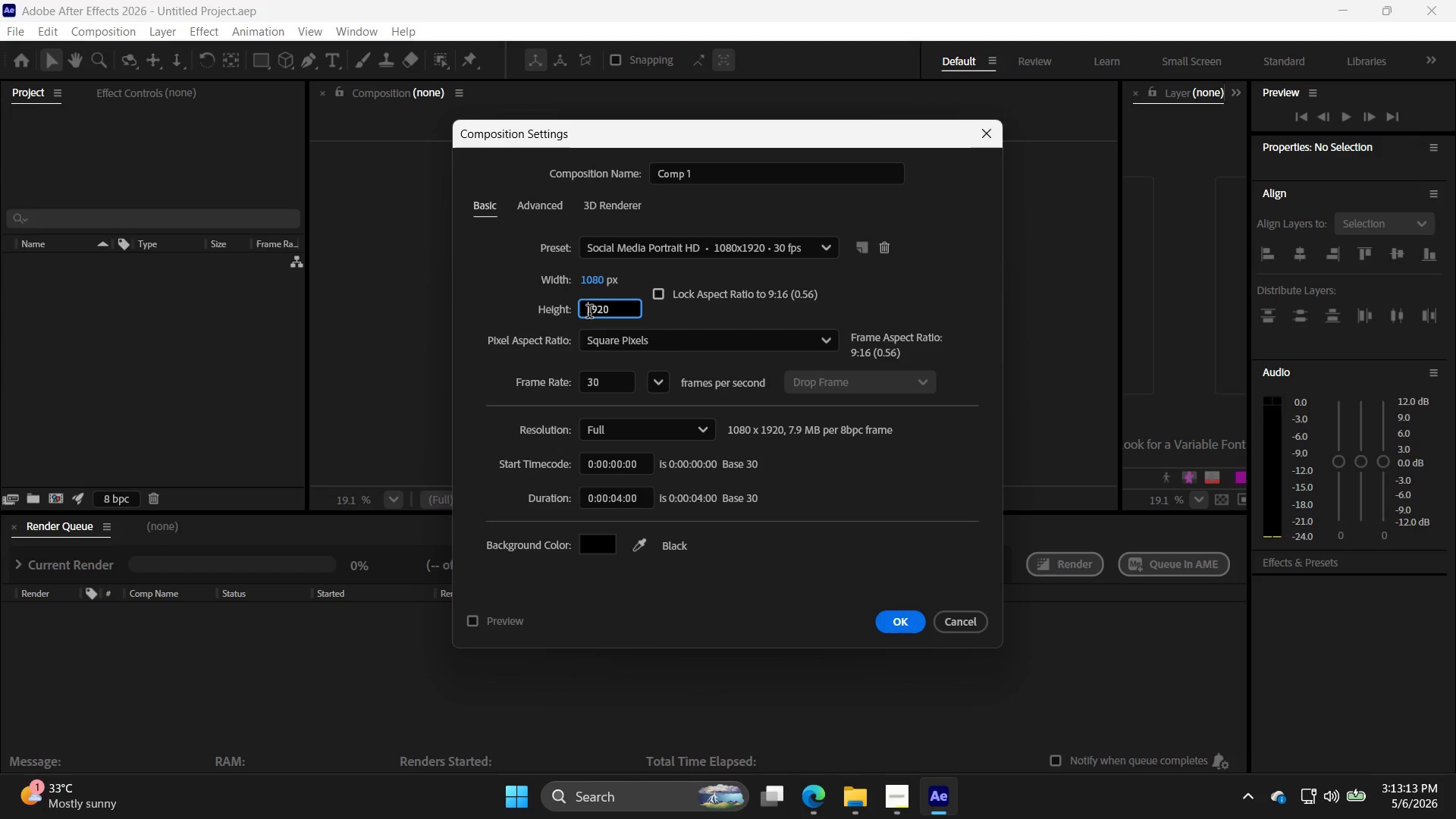 
triple_click([589, 313])
 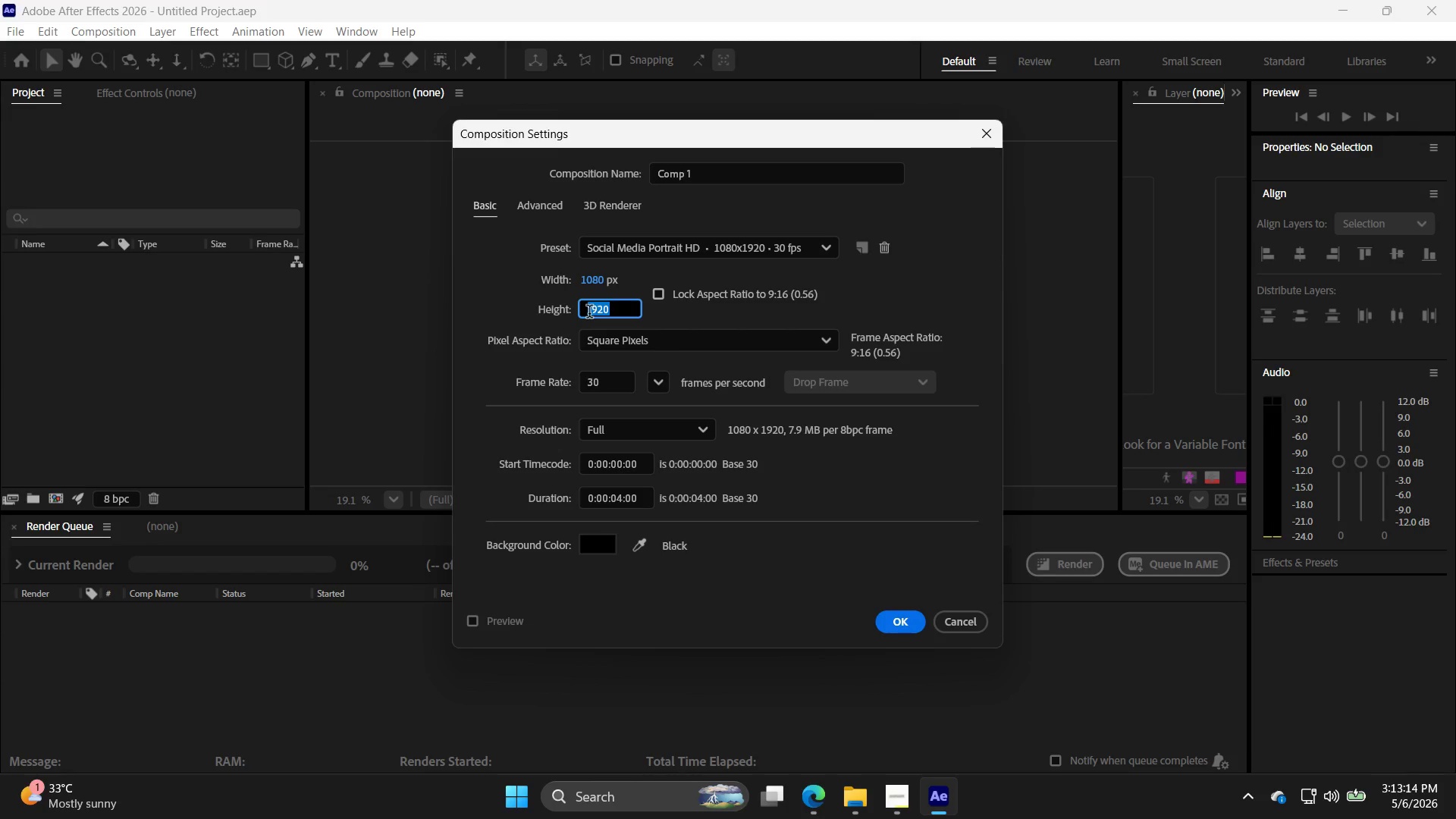 
key(Numpad1)
 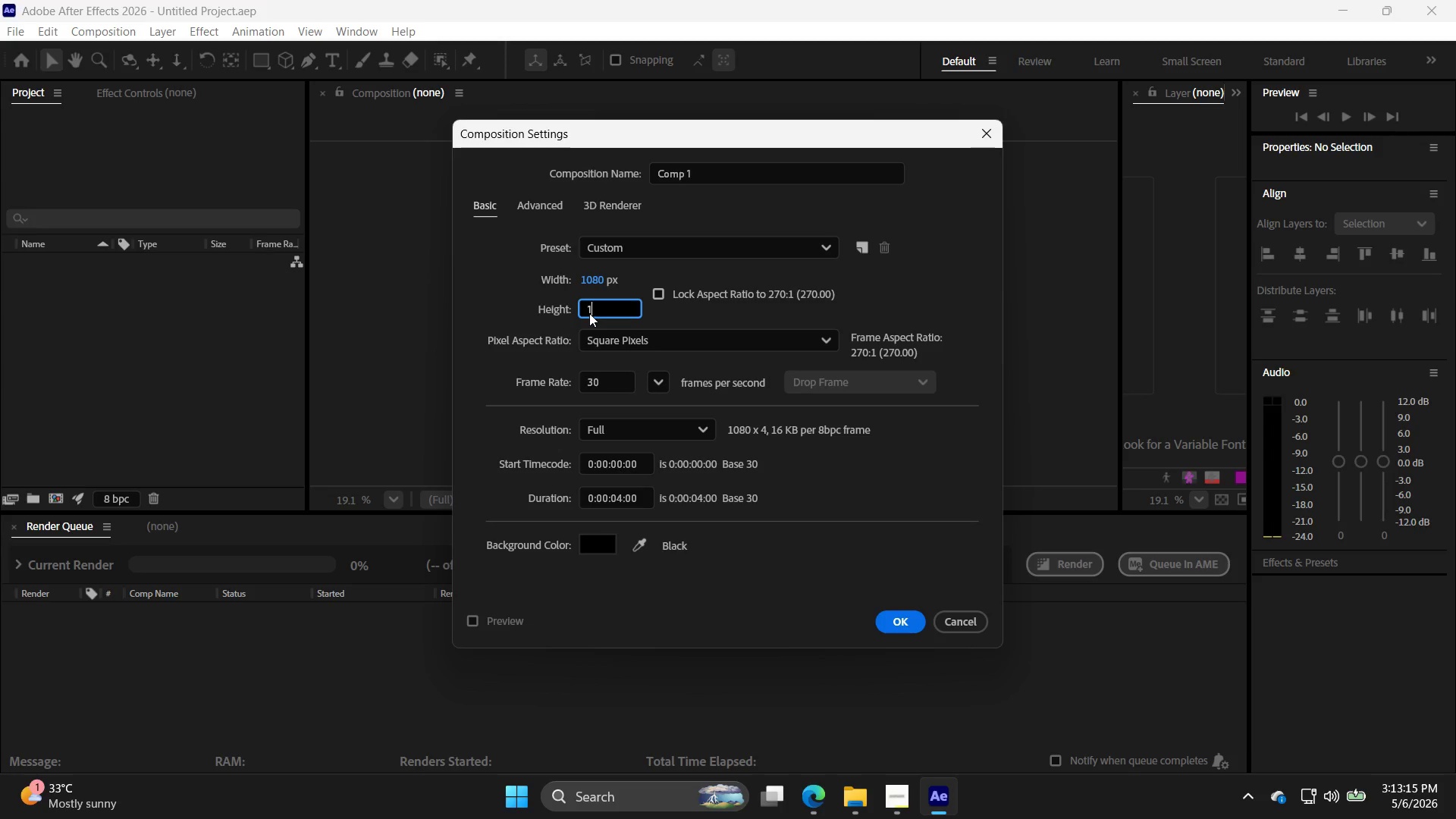 
key(Numpad0)
 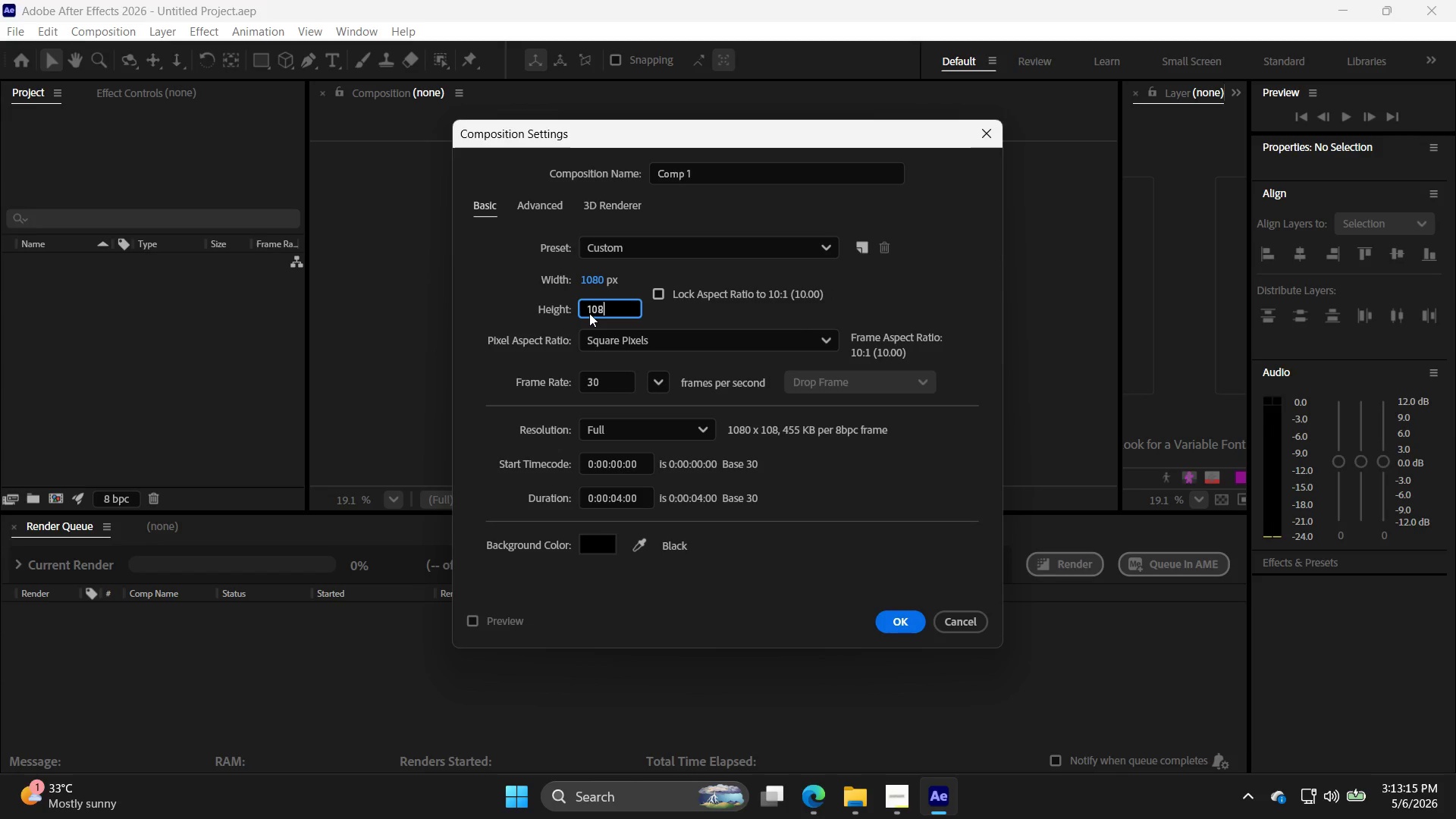 
key(Numpad8)
 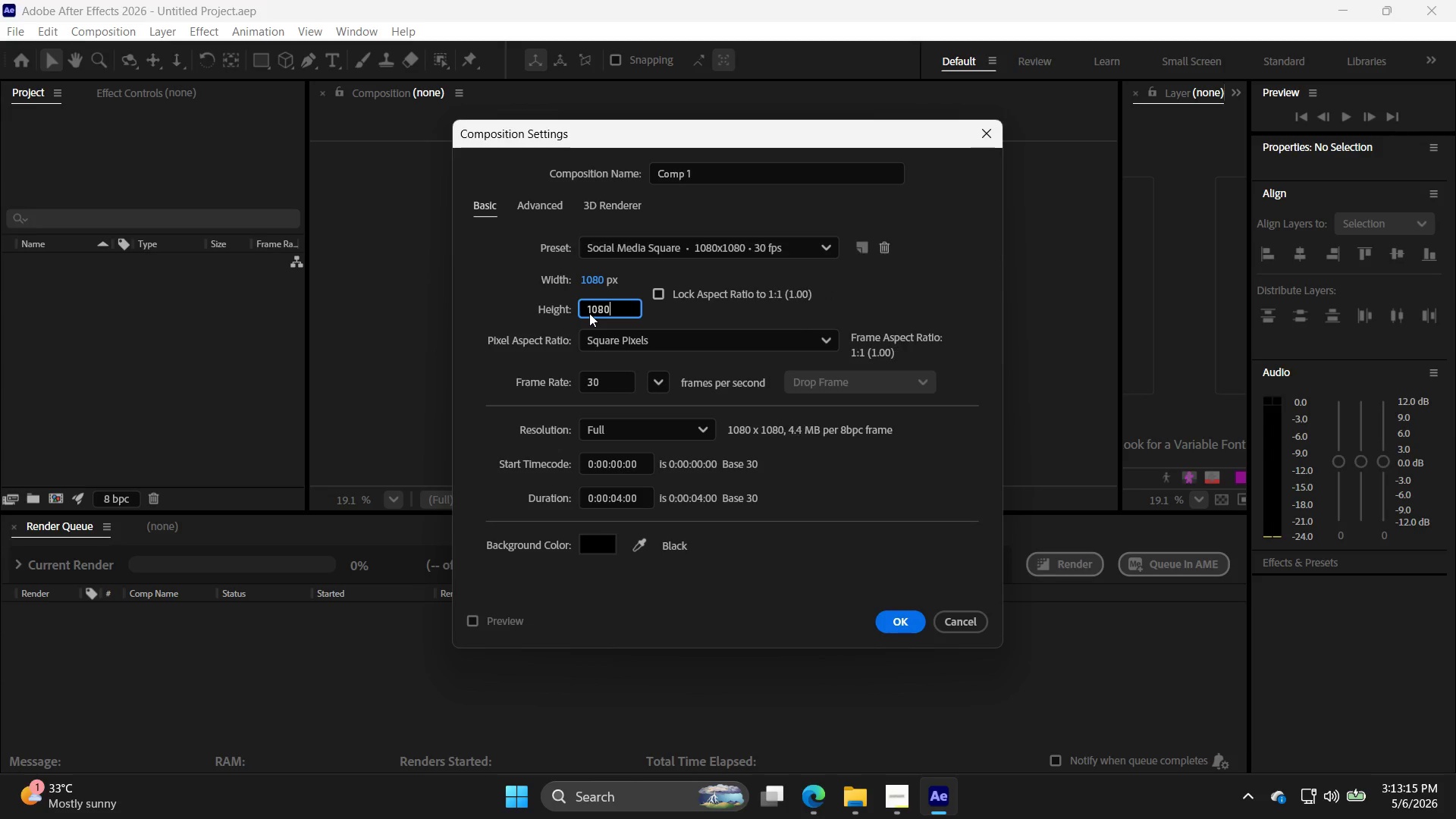 
key(Numpad0)
 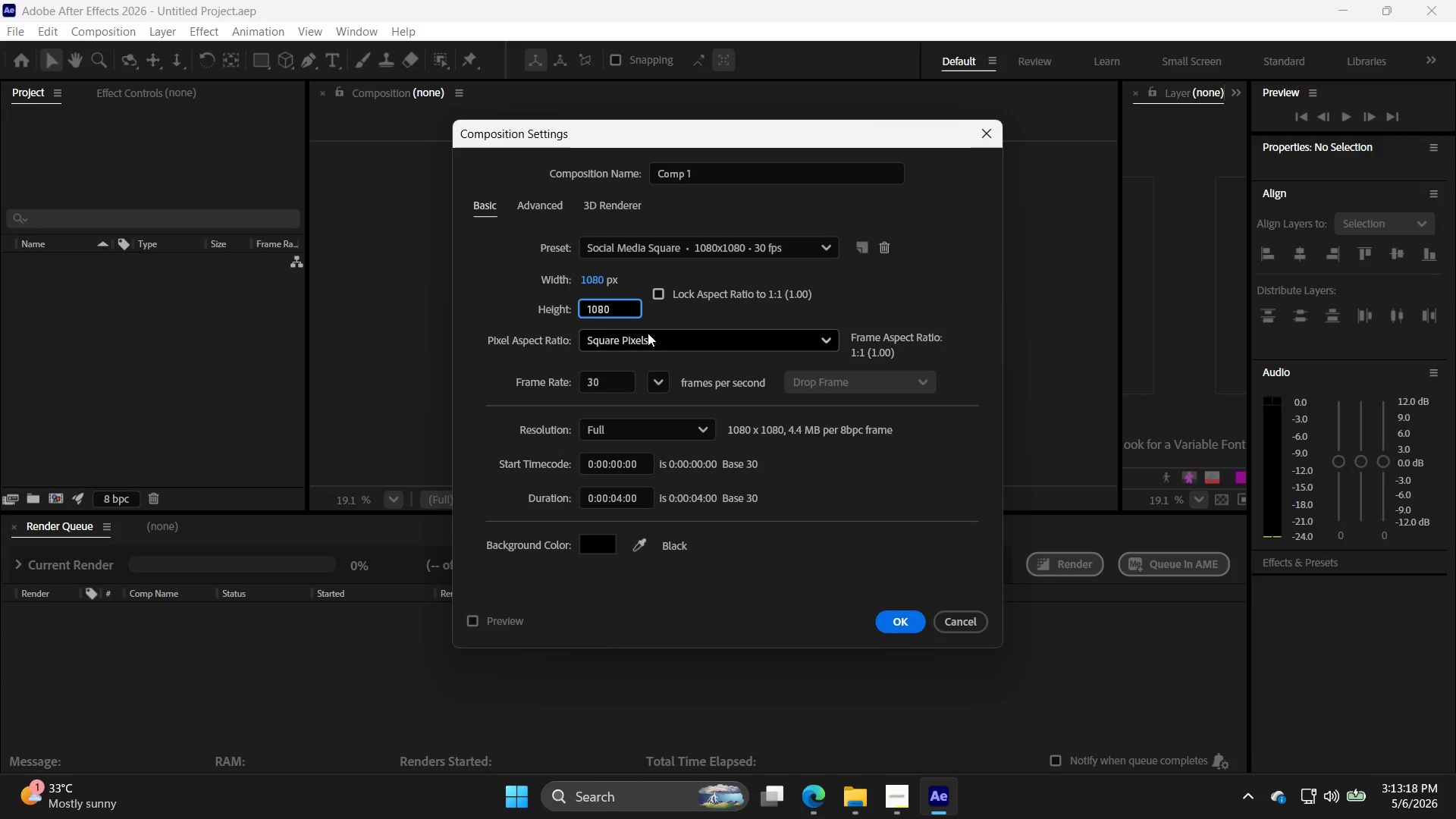 
left_click([618, 497])
 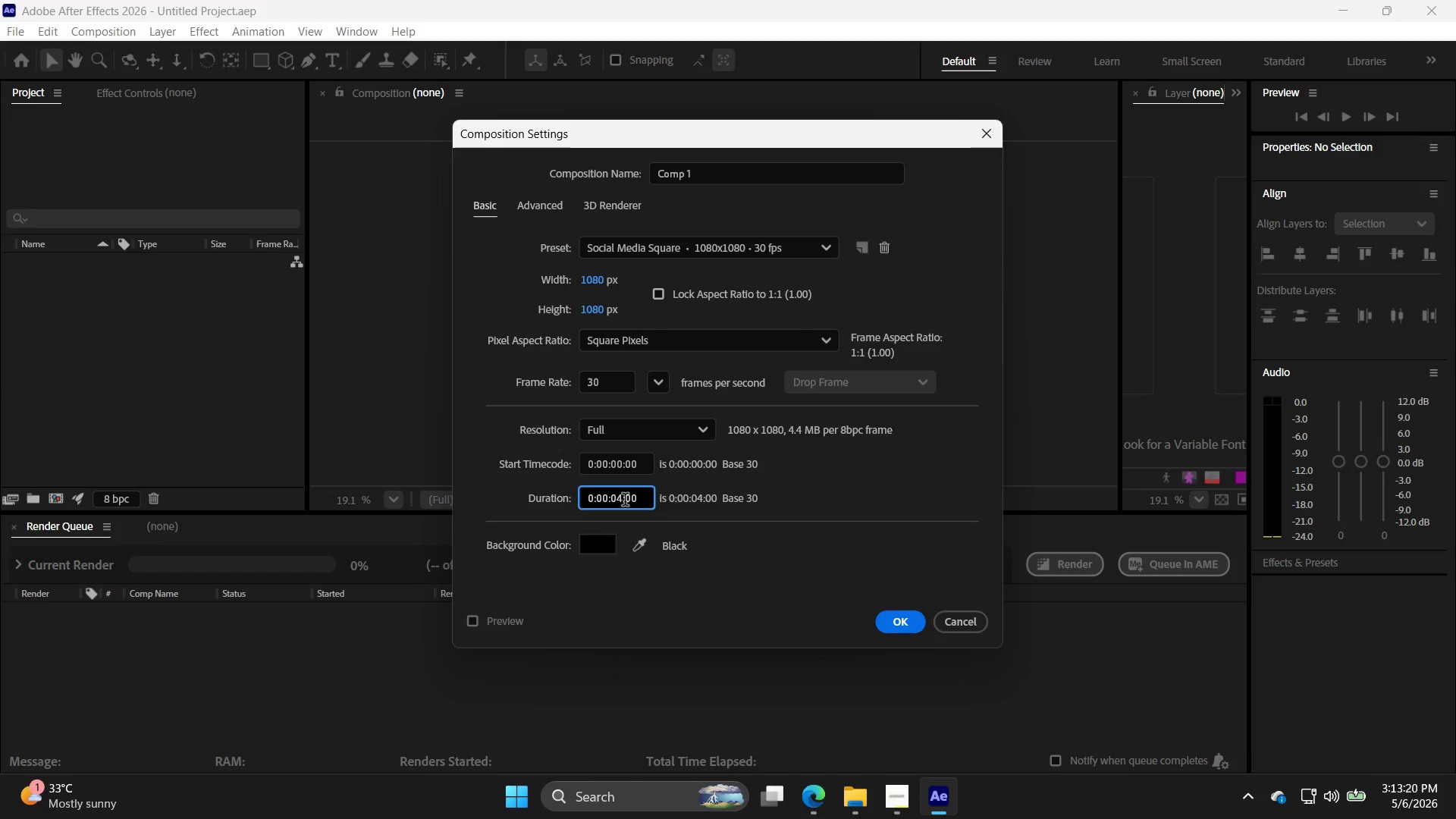 
left_click([625, 501])
 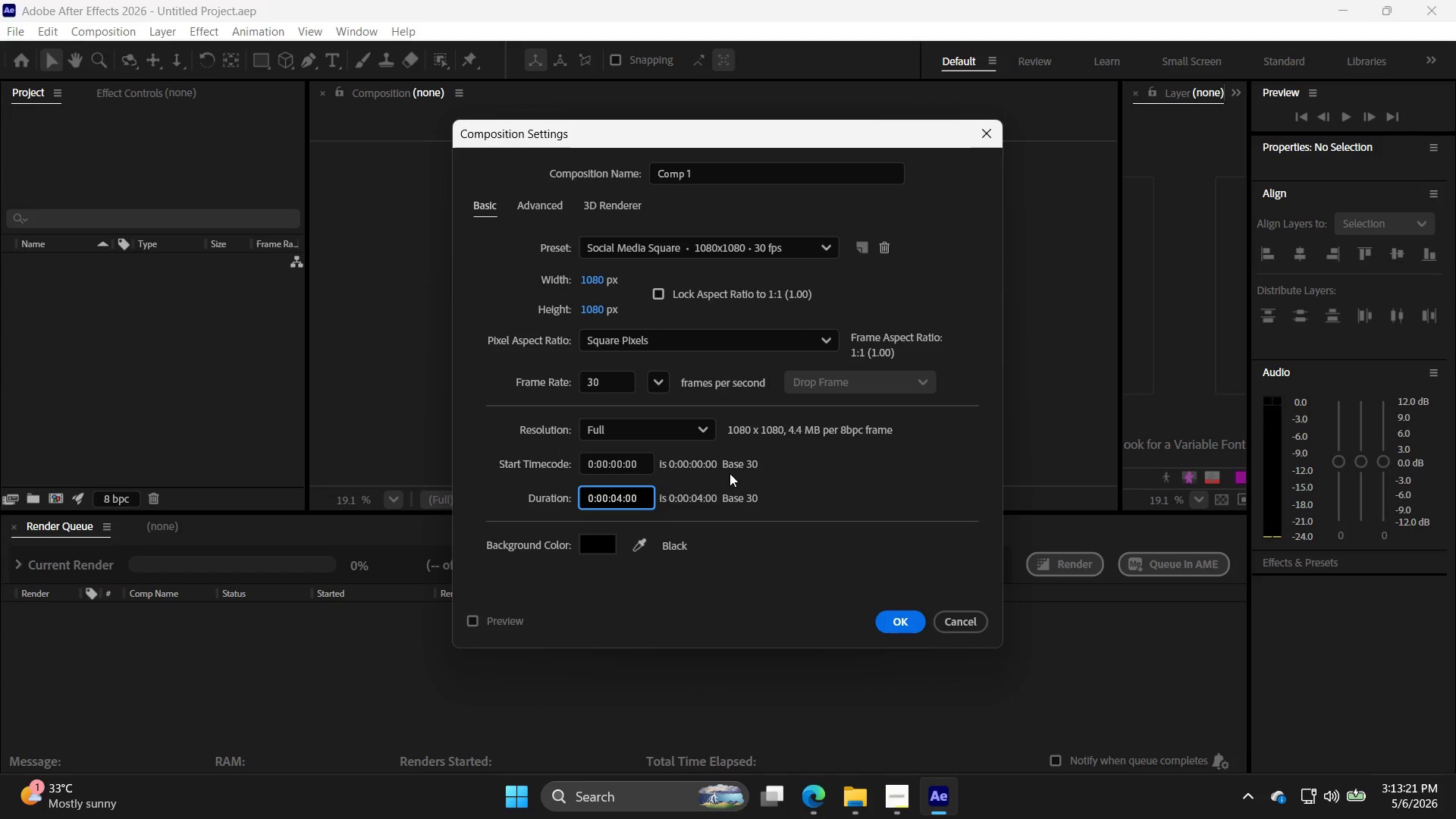 
key(ArrowLeft)
 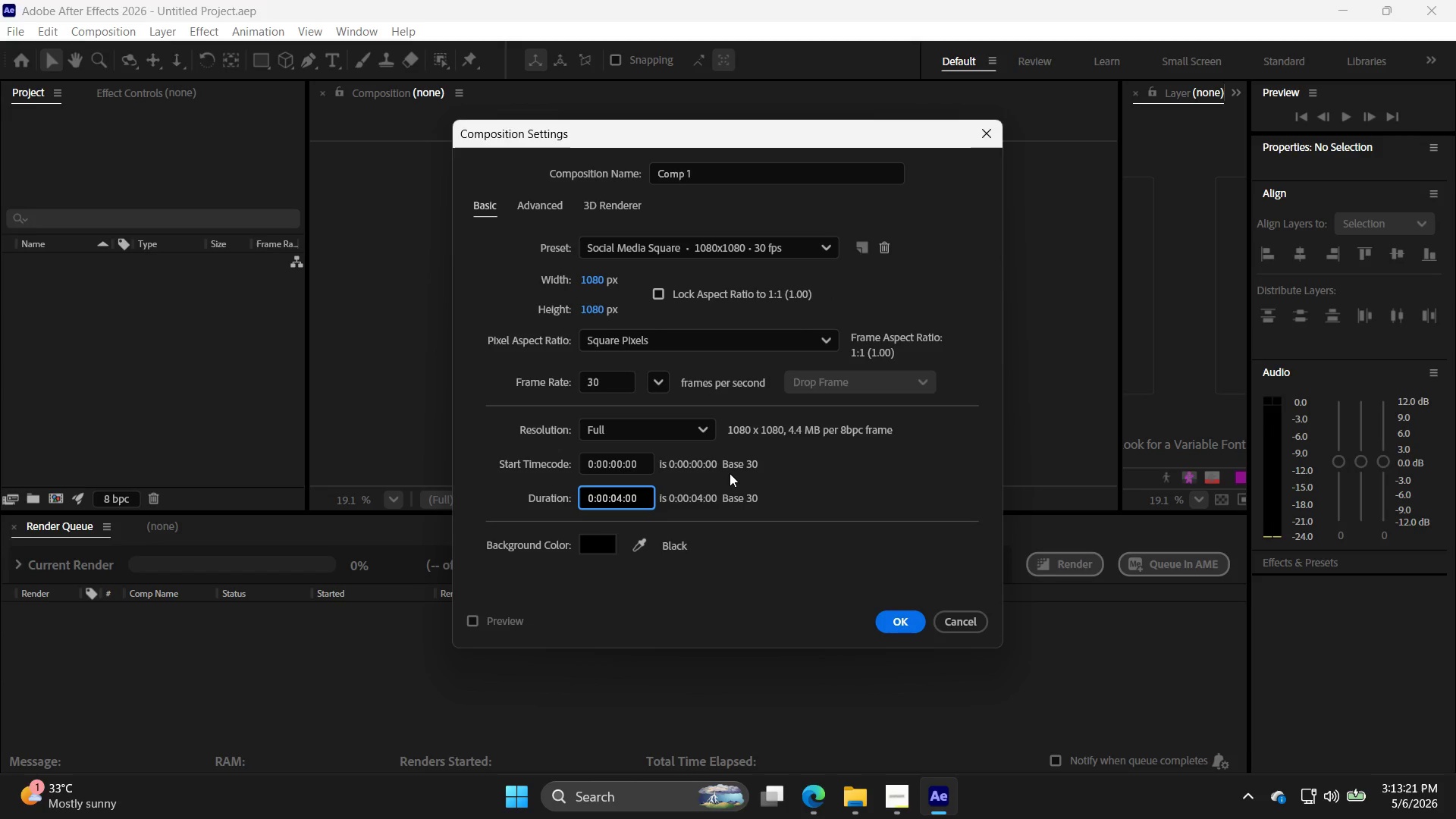 
key(ArrowLeft)
 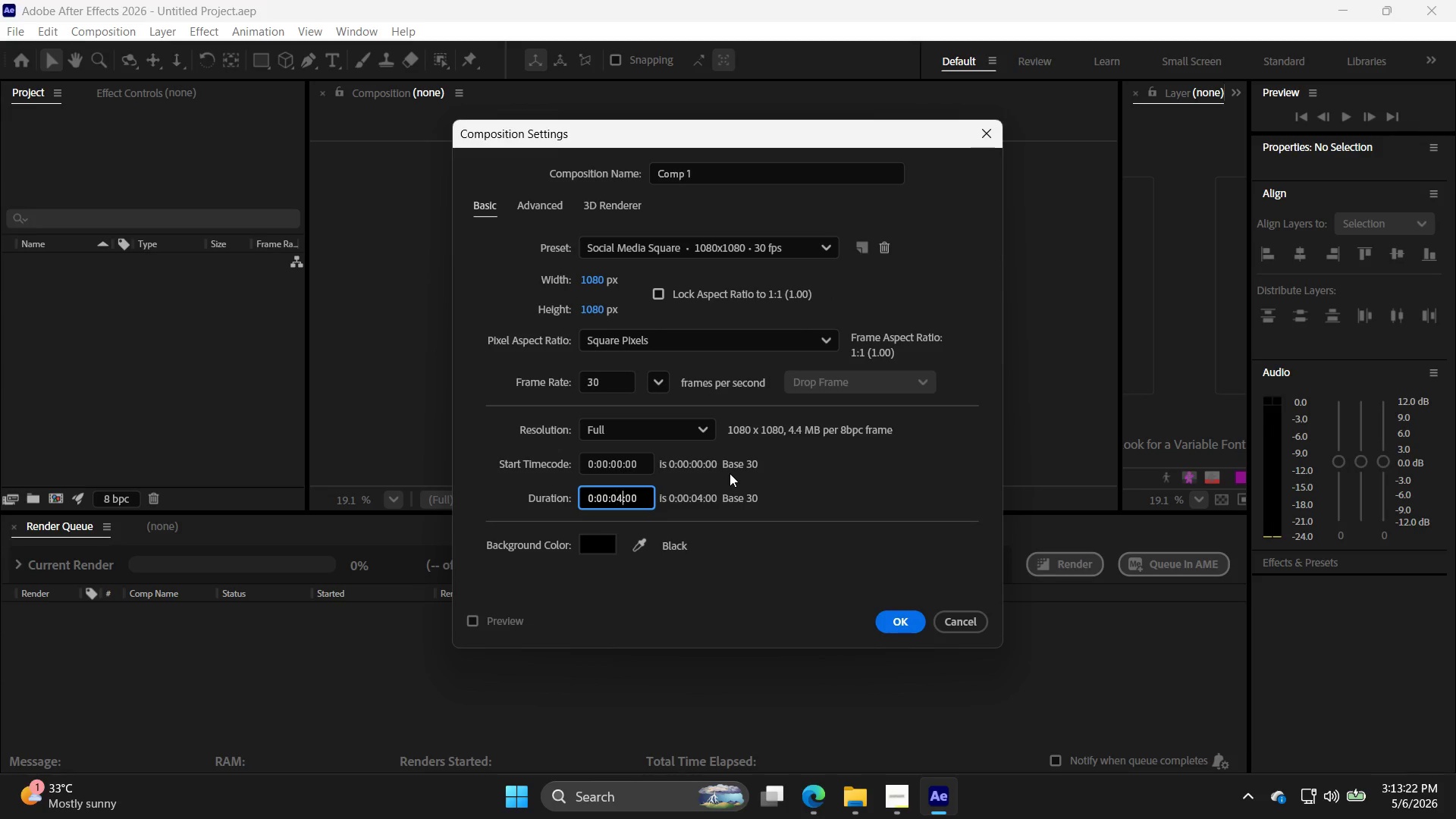 
key(ArrowRight)
 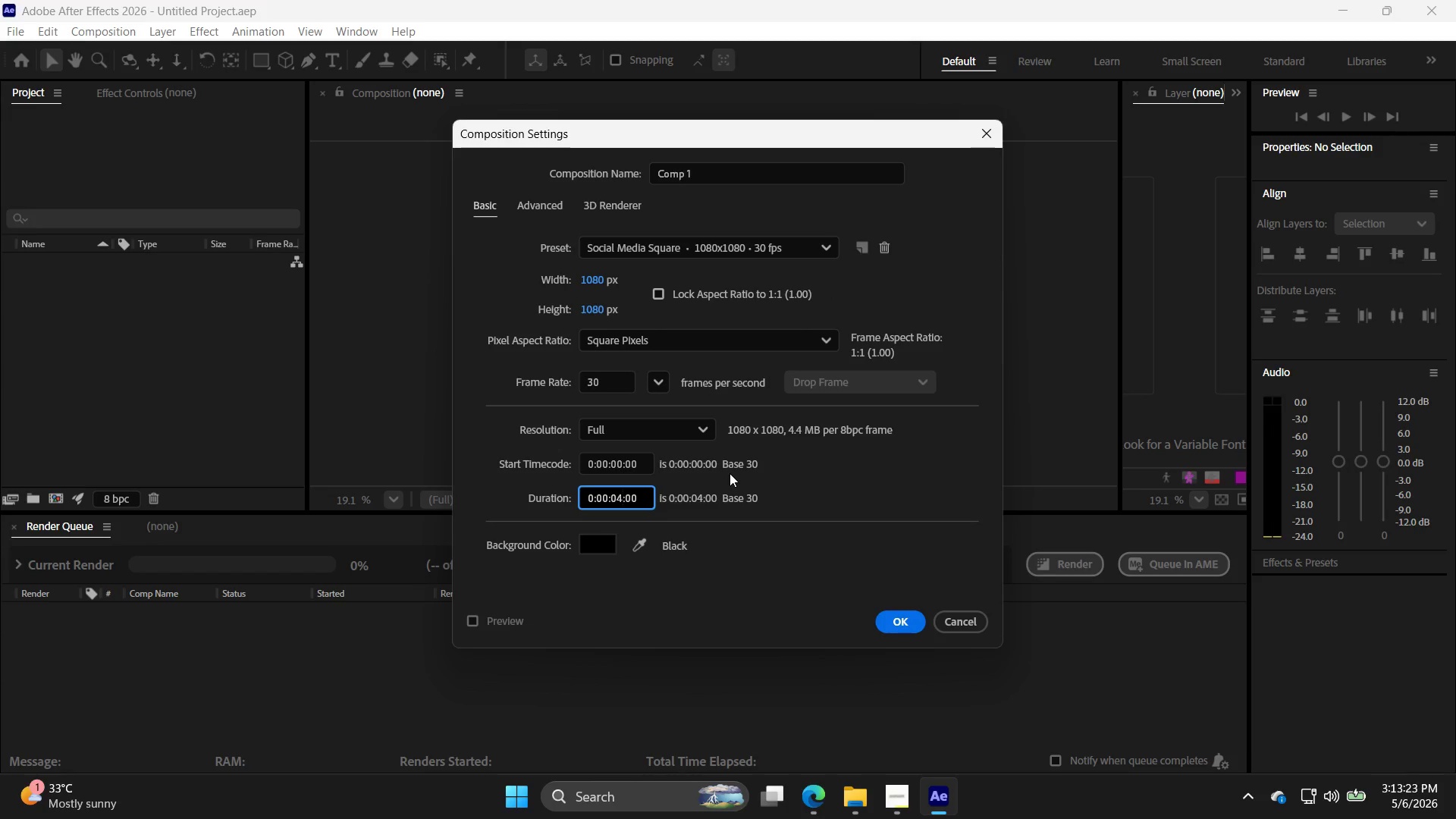 
key(Backspace)
key(Backspace)
type(15)
 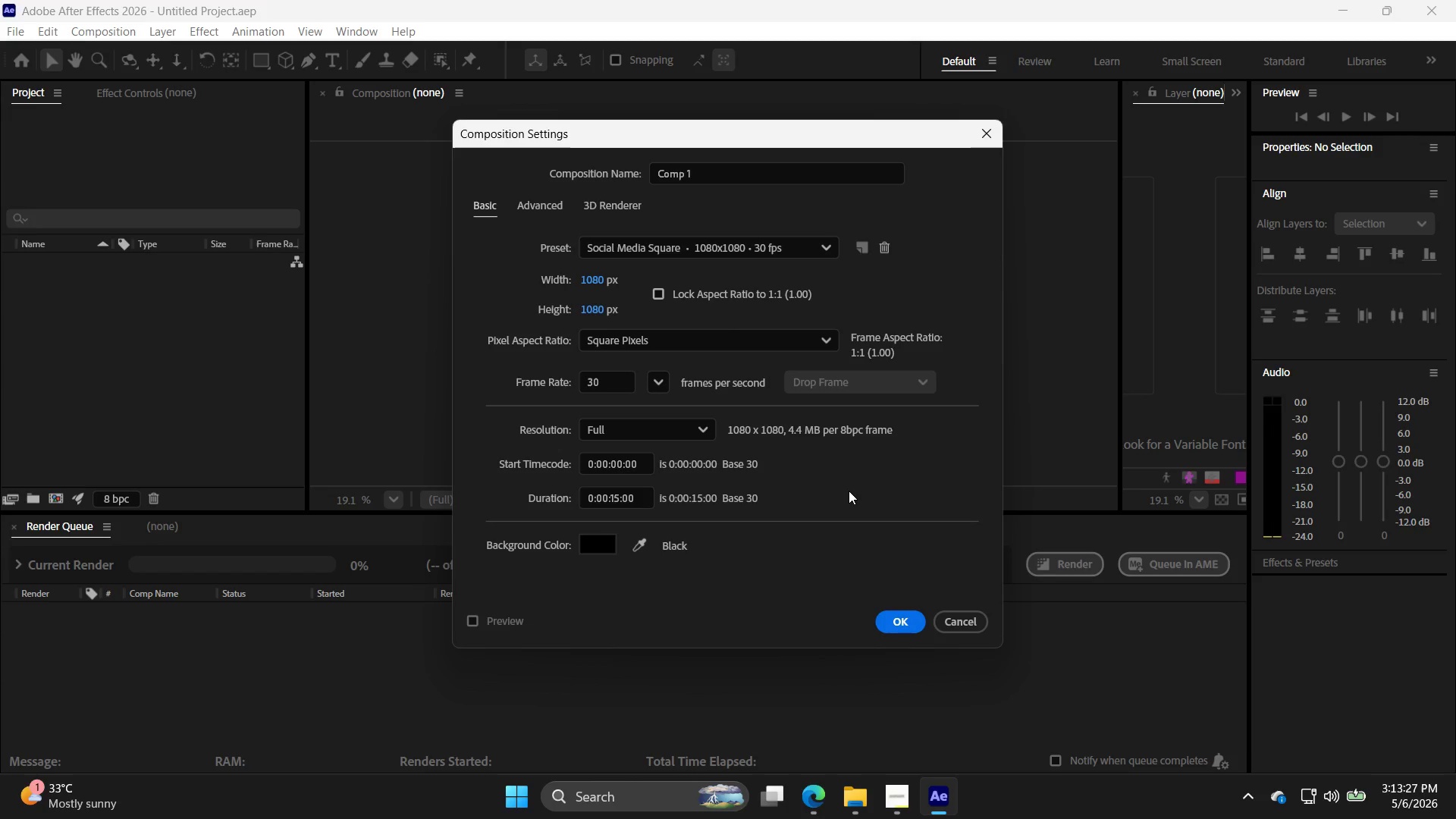 
left_click([584, 547])
 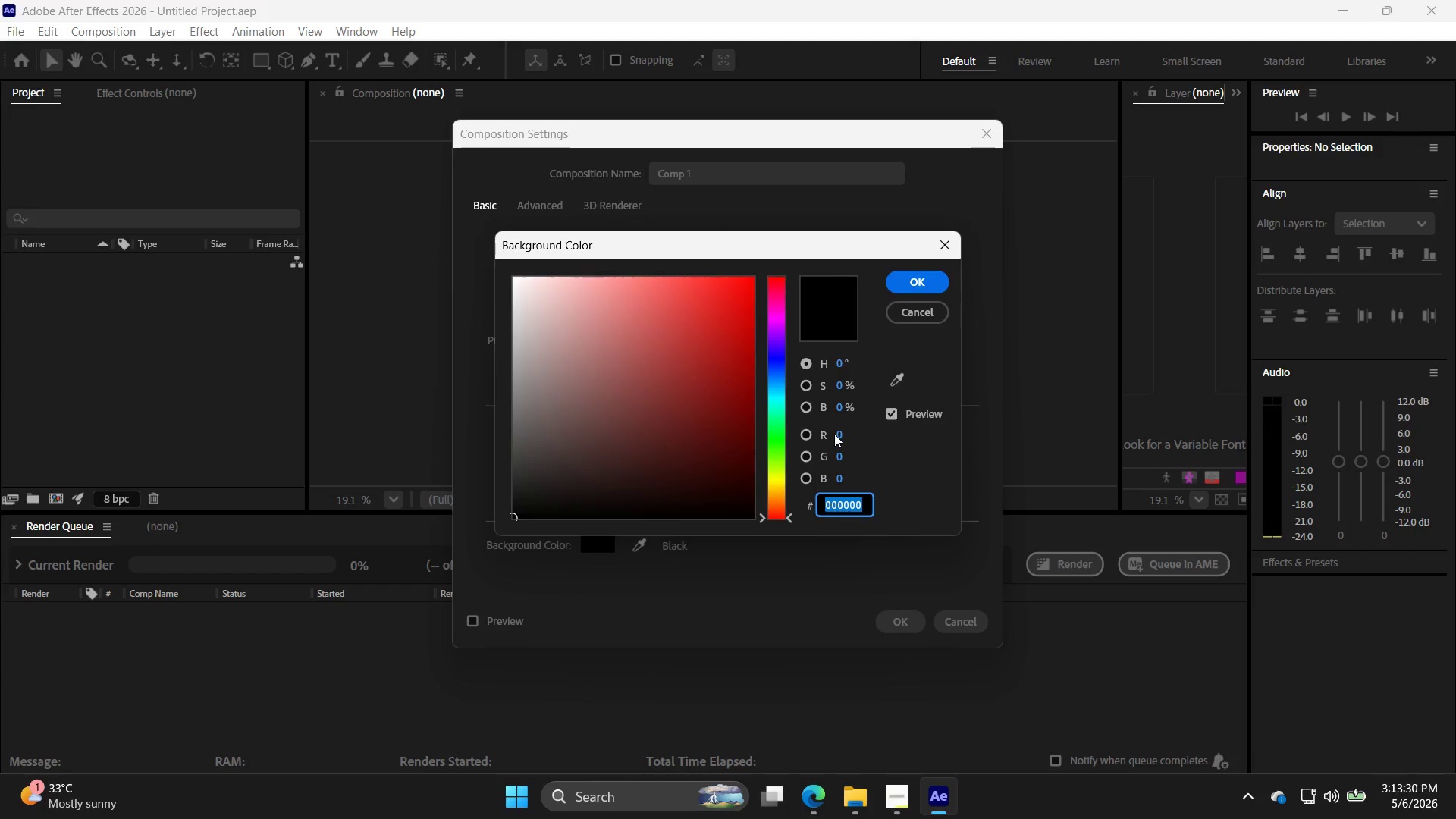 
type(F4f1EA)
 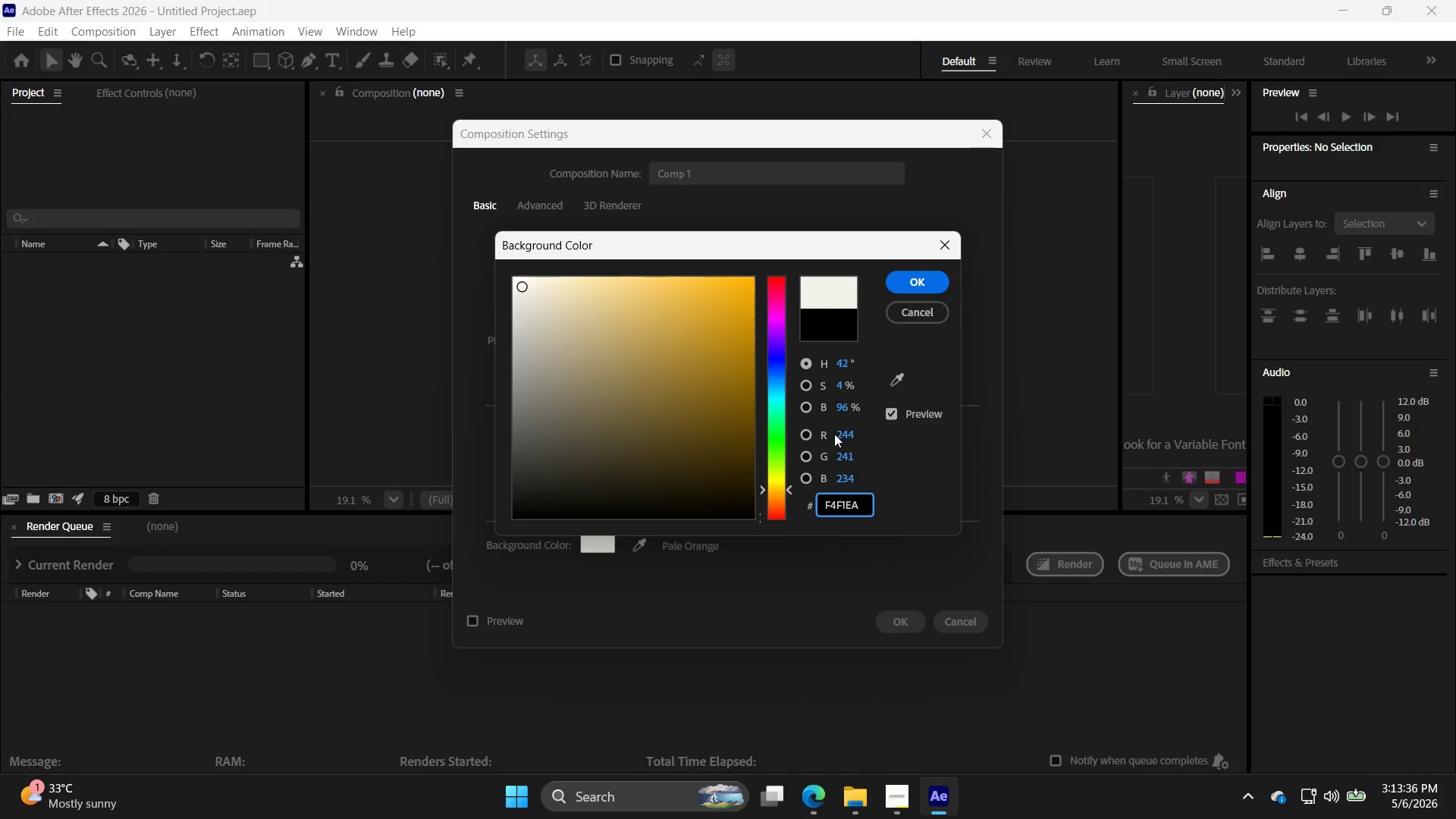 
left_click([930, 283])
 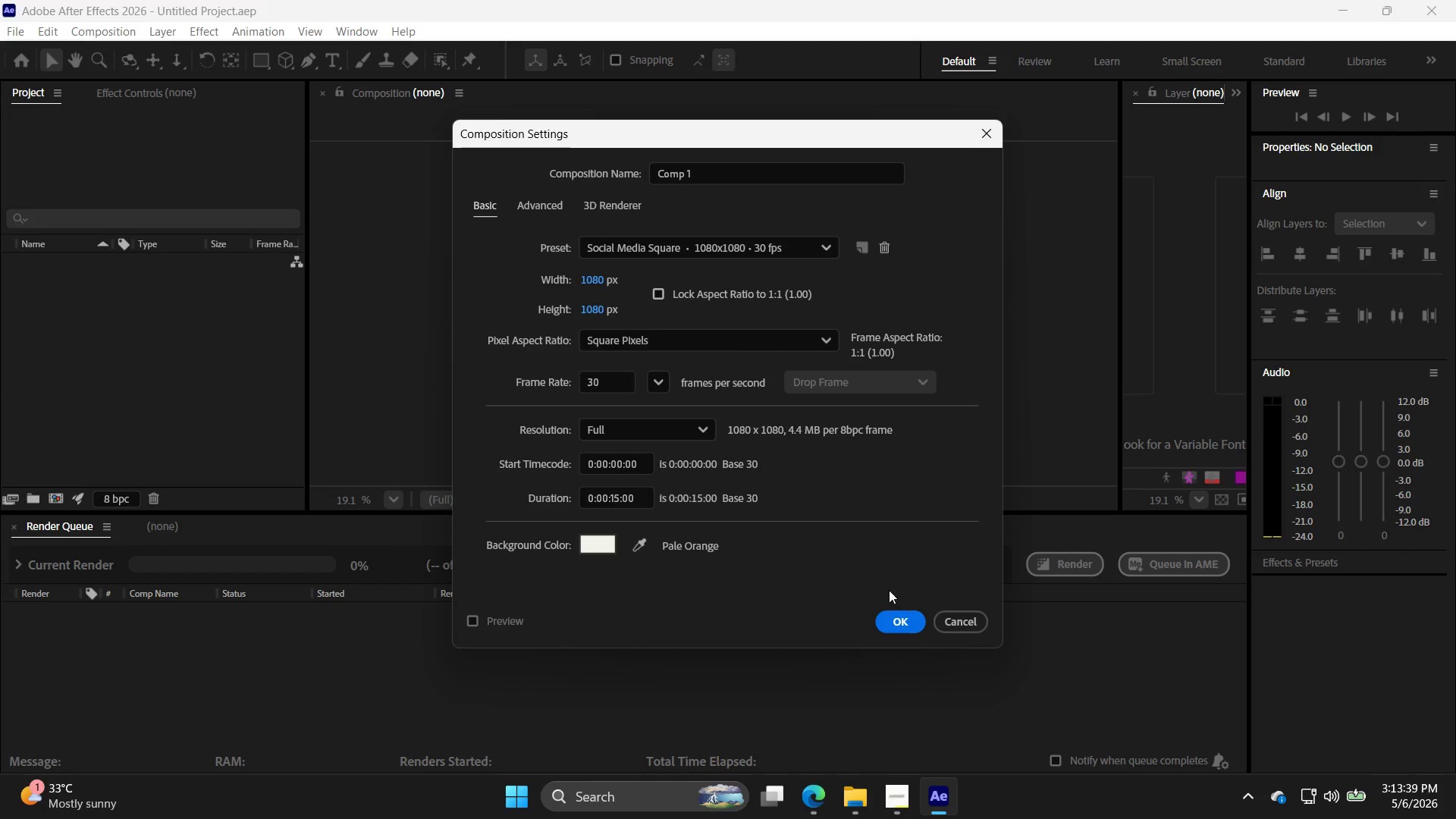 
left_click_drag(start_coordinate=[902, 610], to_coordinate=[905, 616])
 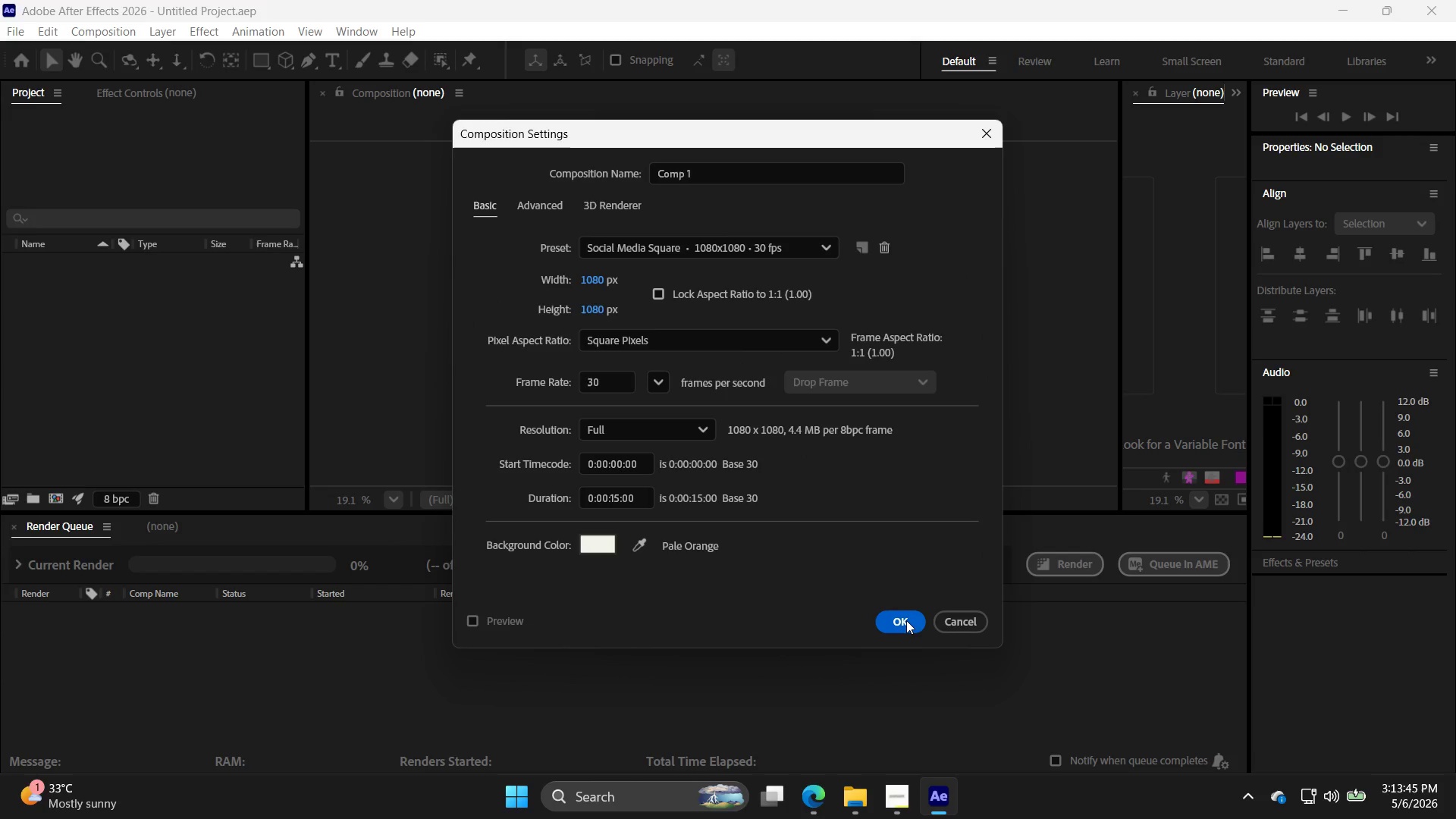 
wait(7.39)
 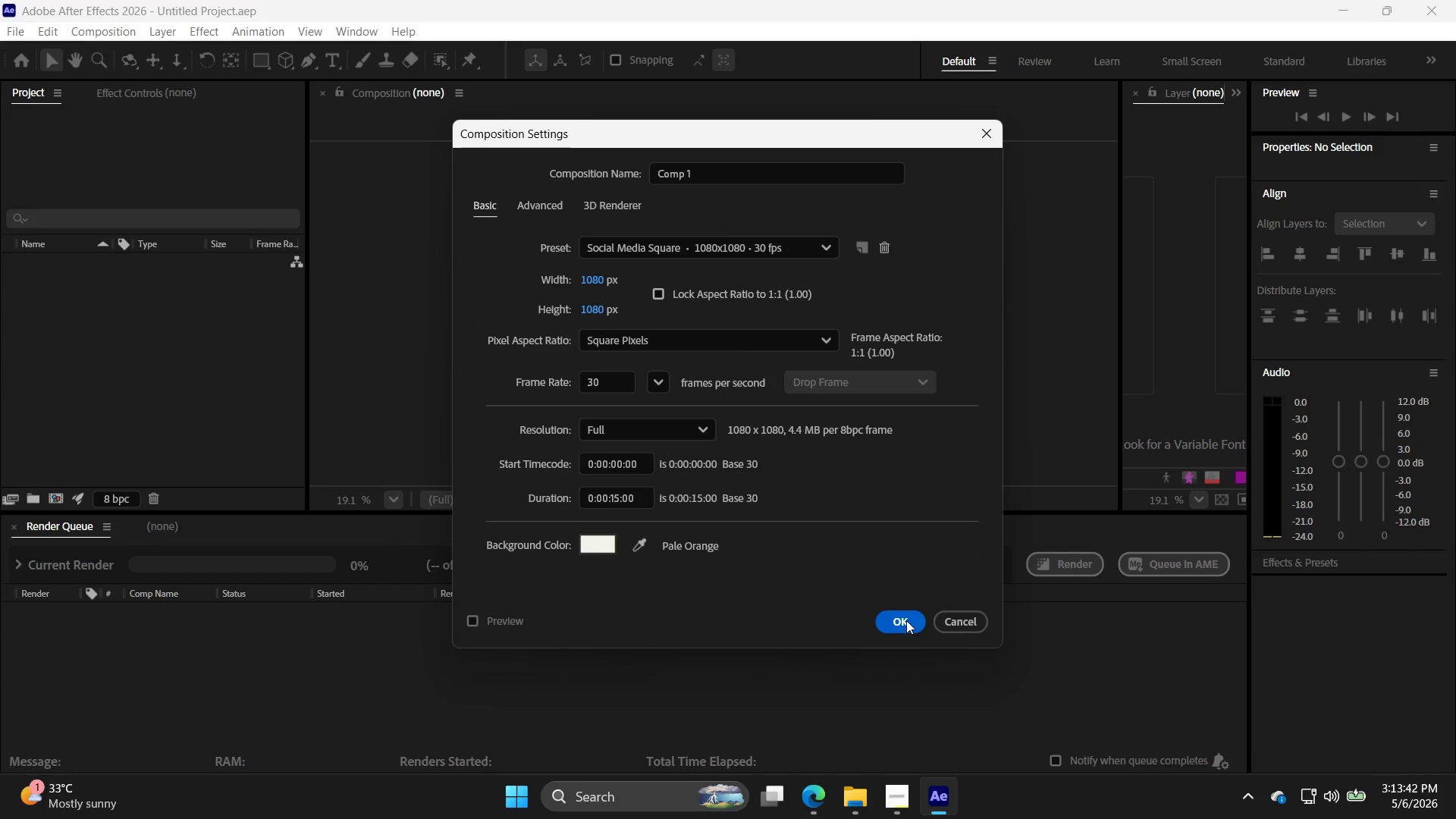 
left_click([918, 623])
 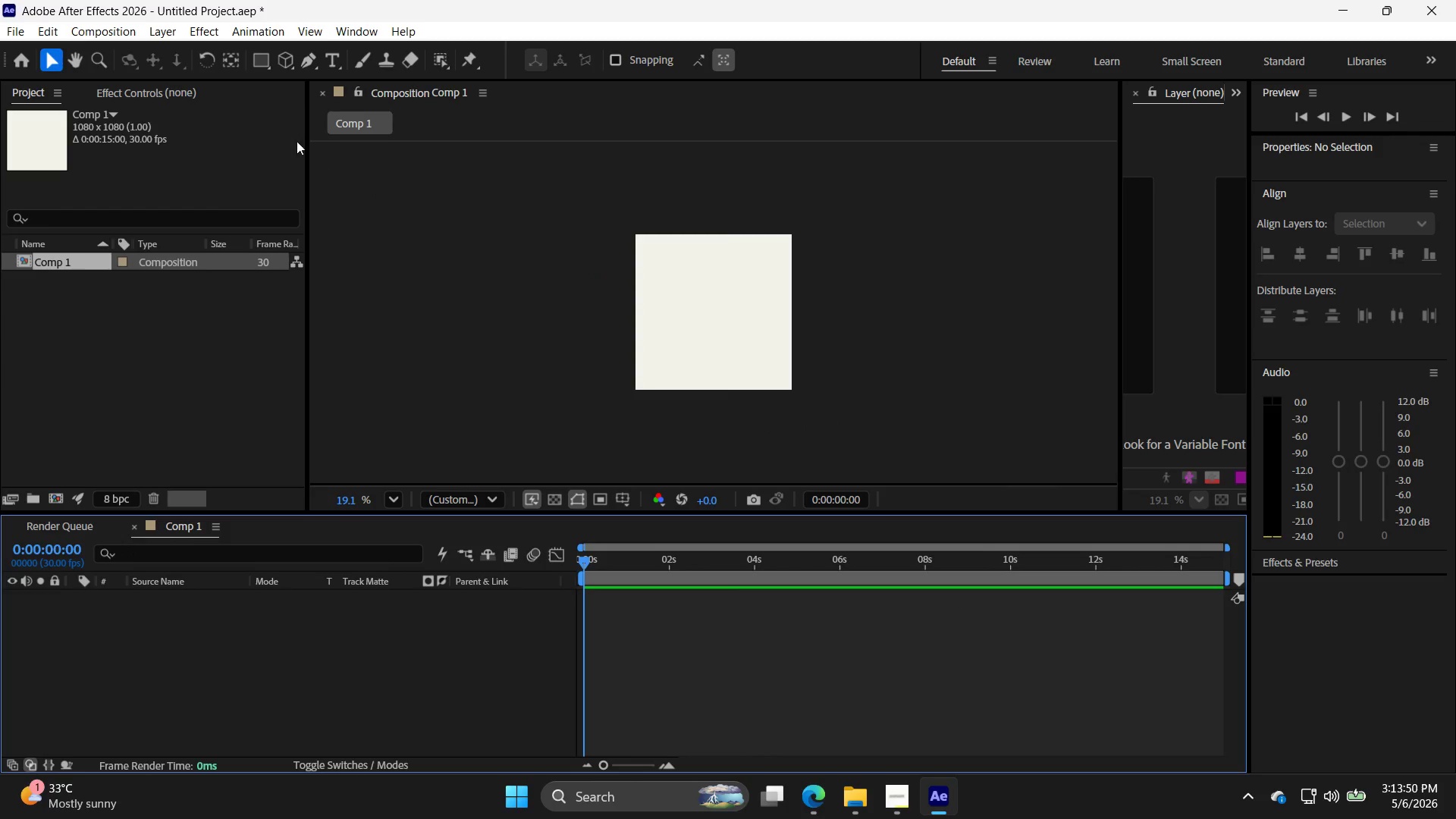 
left_click([171, 30])
 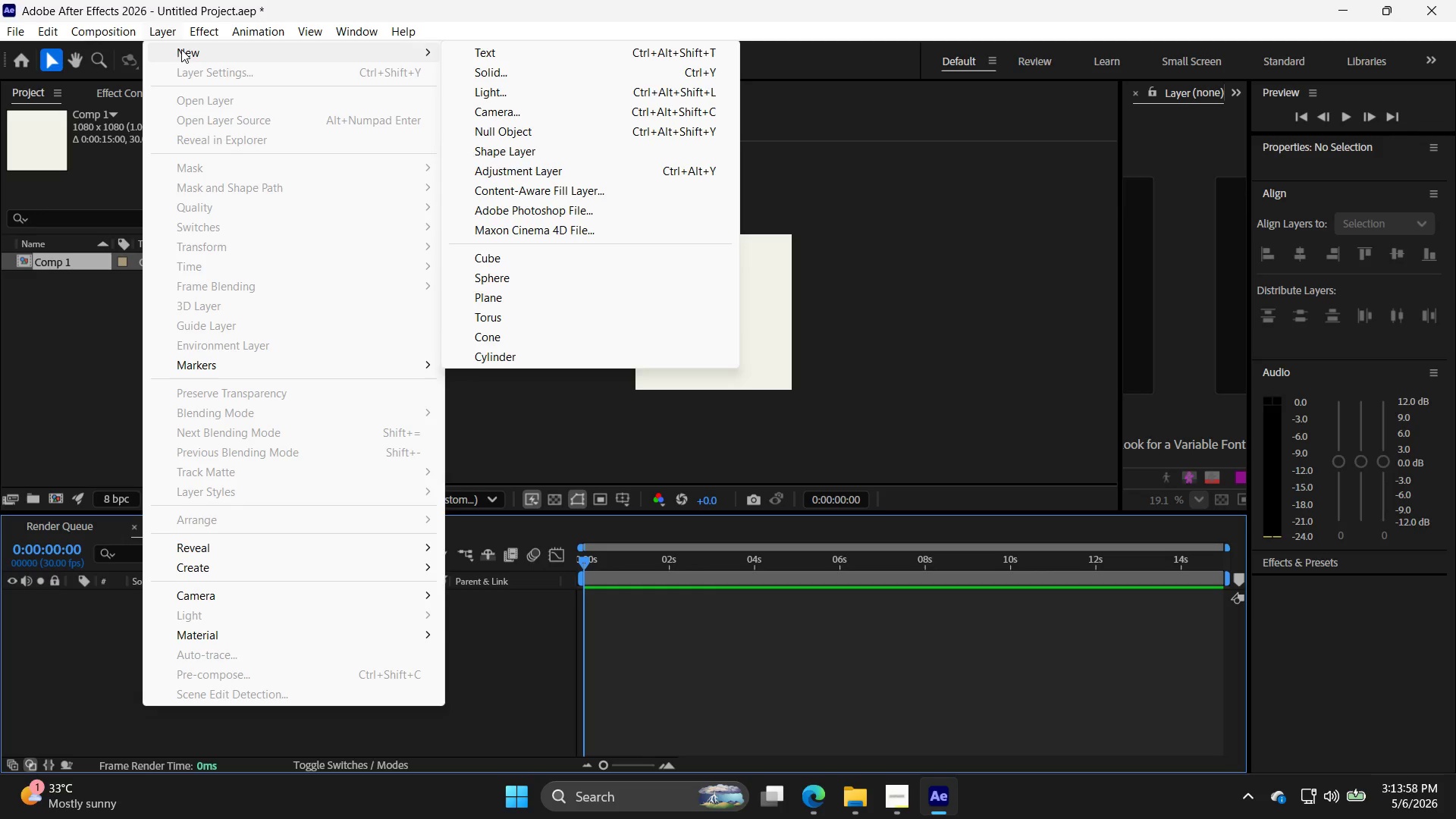 
wait(7.91)
 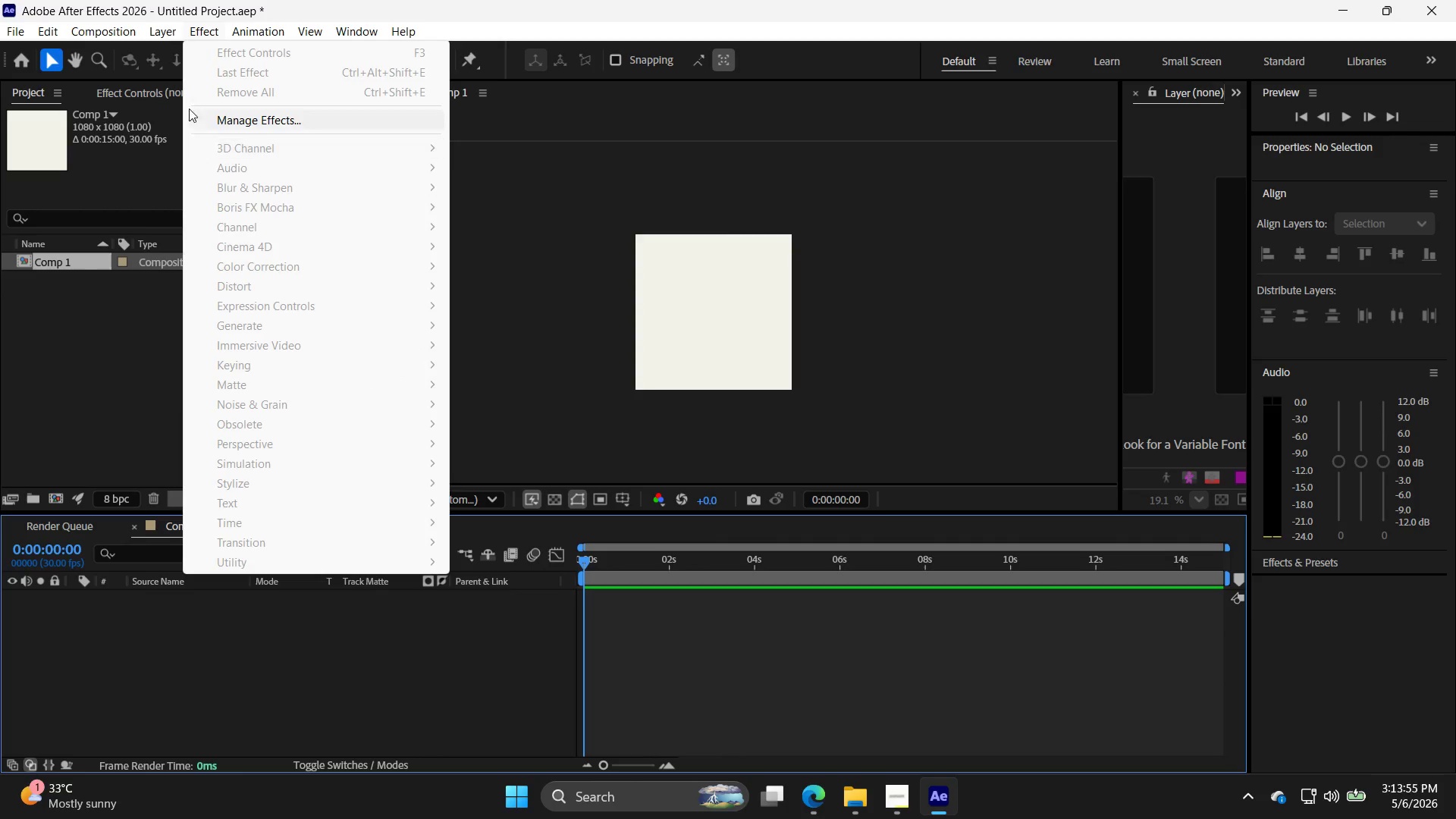 
left_click([537, 72])
 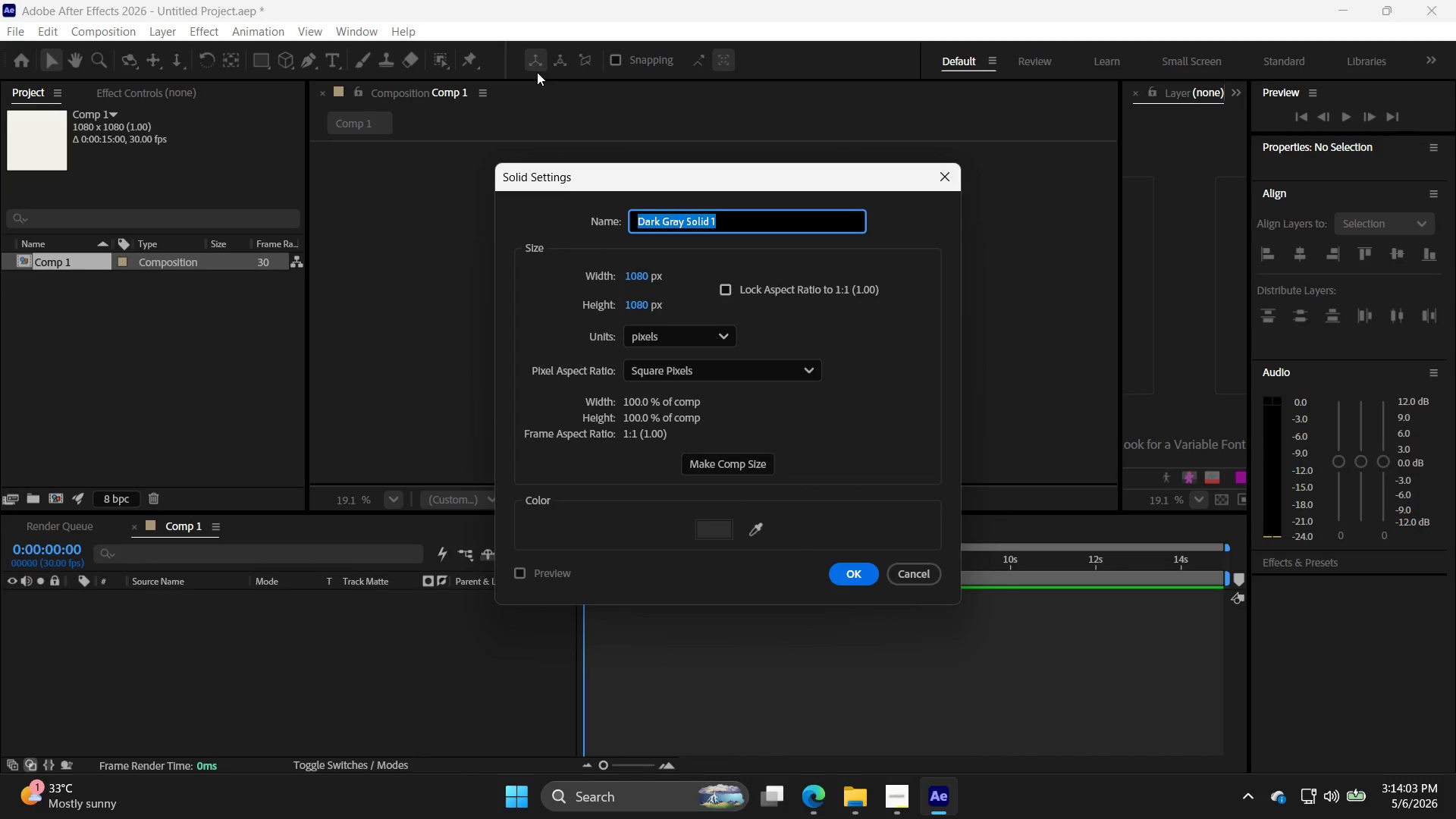 
key(F)
 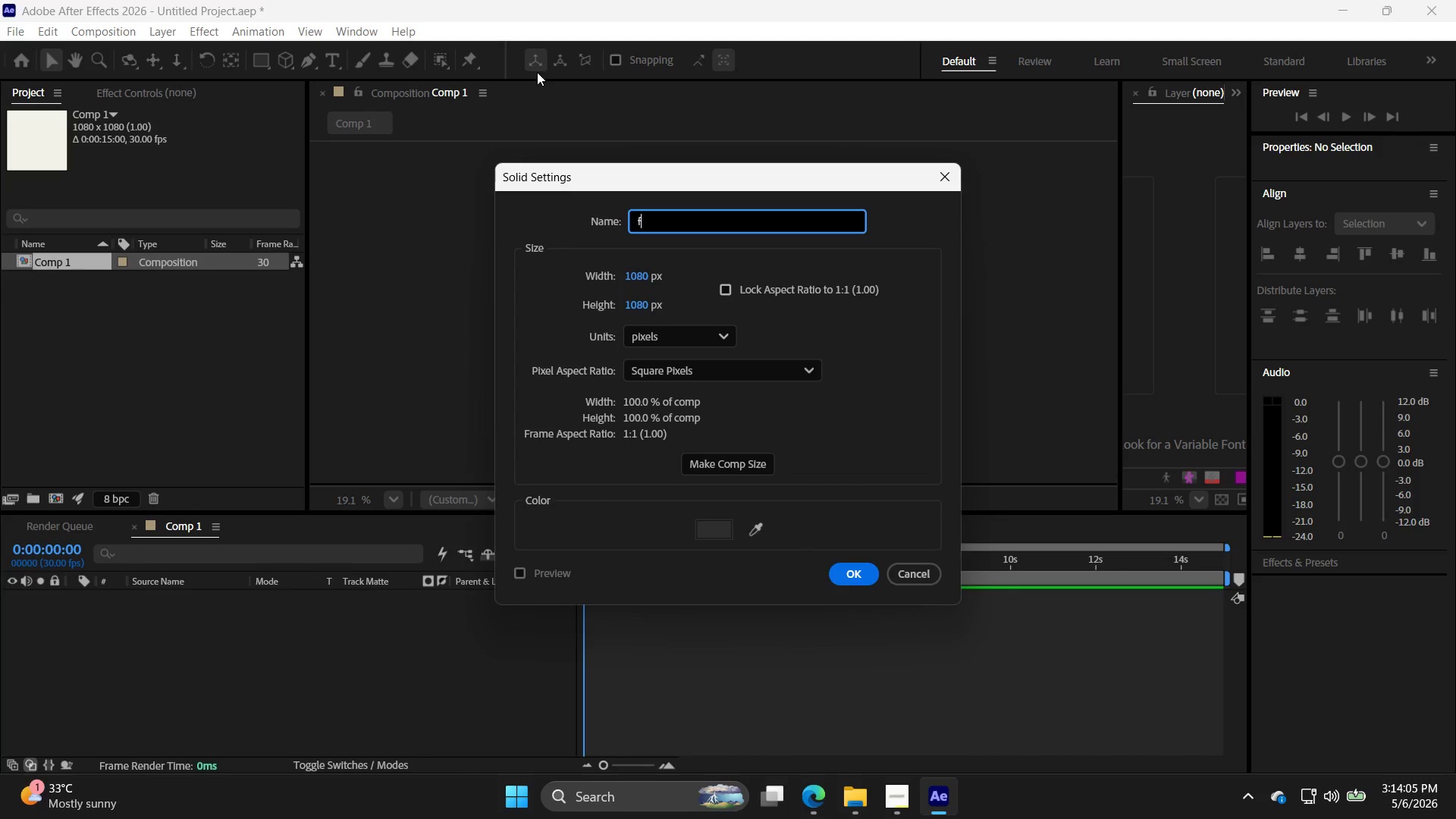 
key(Backspace)
 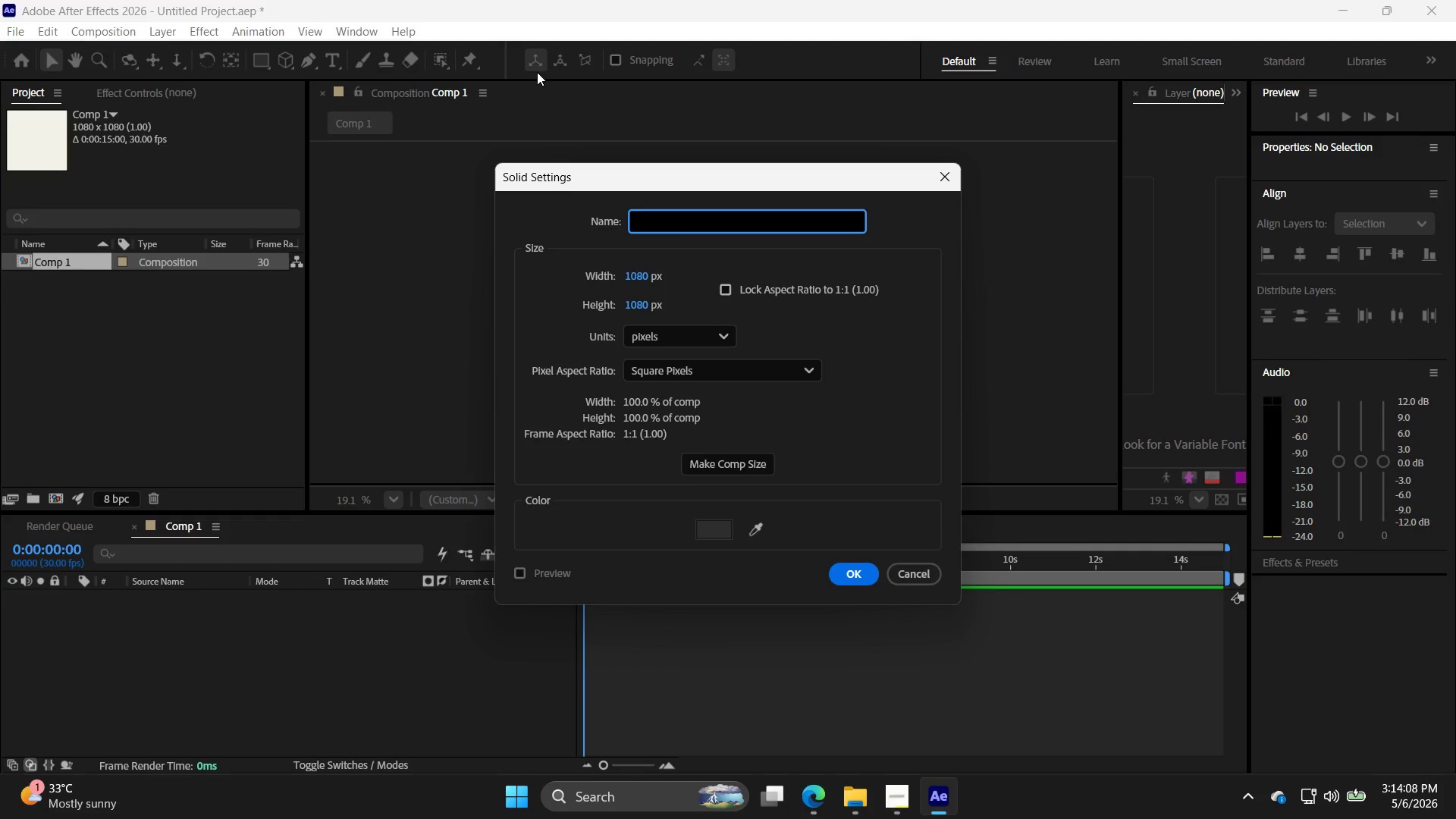 
type(Bac)
key(Backspace)
key(Backspace)
type(G)
 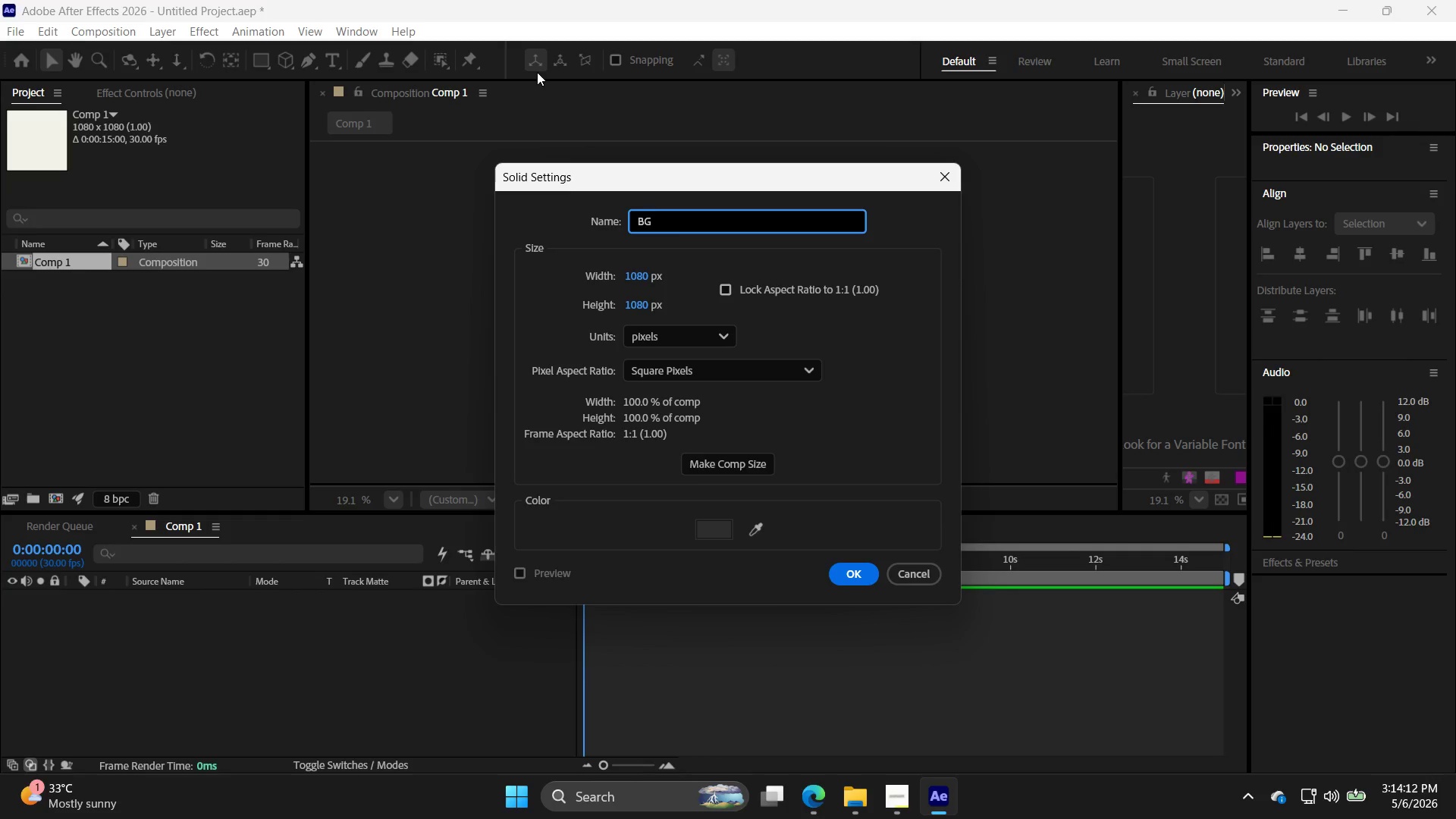 
type(F4FAF1EA)
 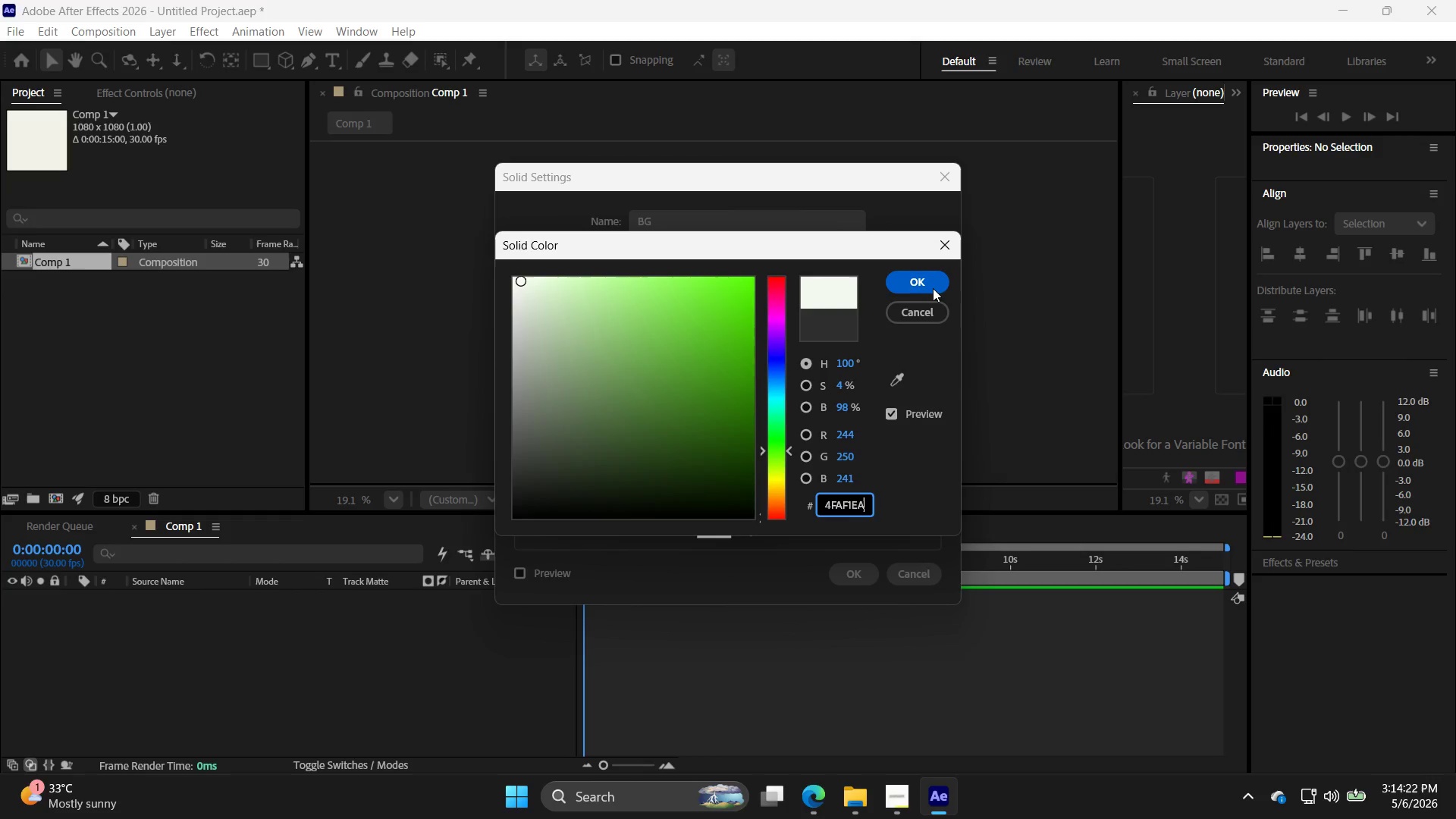 
left_click([933, 288])
 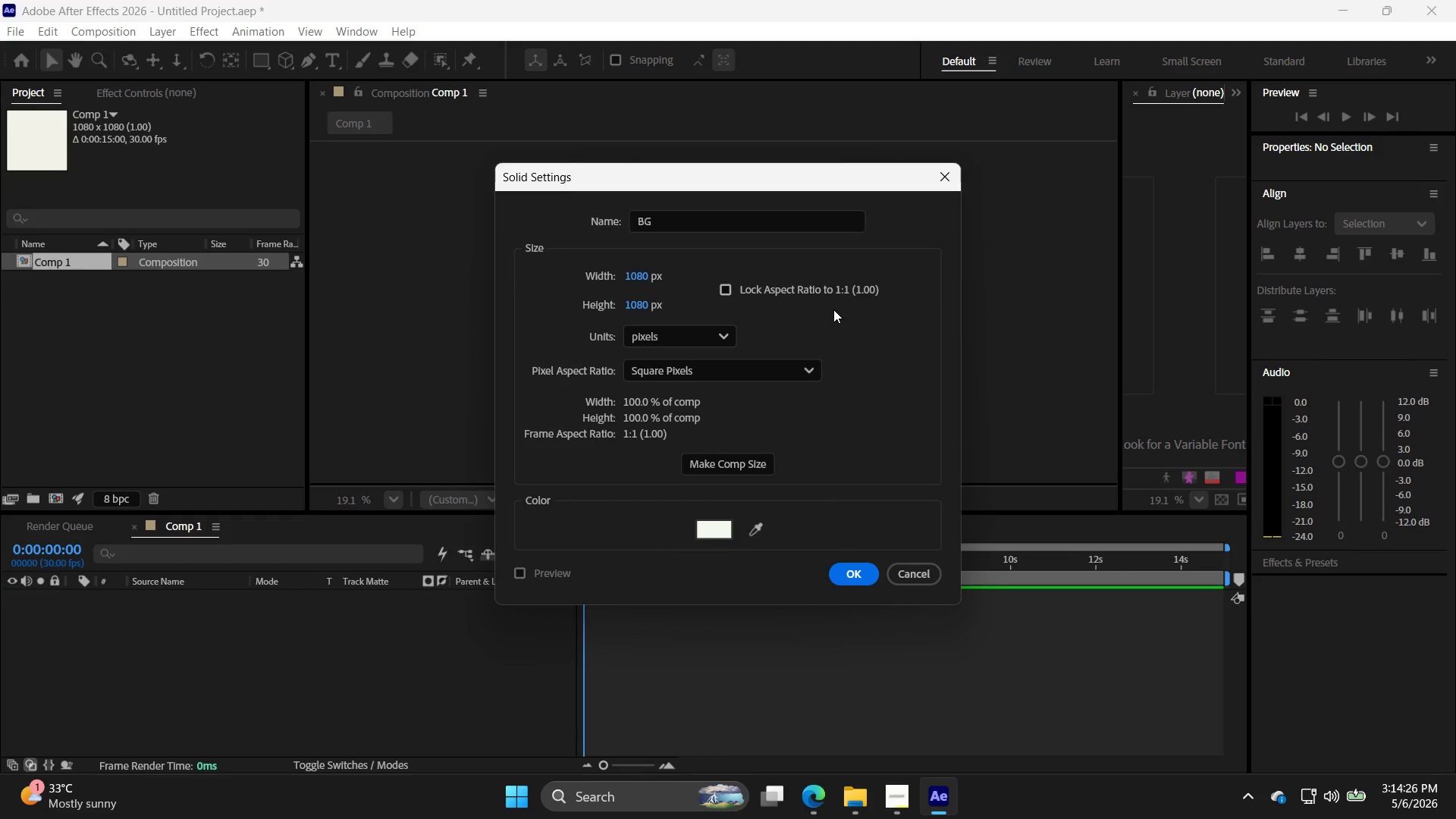 
left_click([857, 565])
 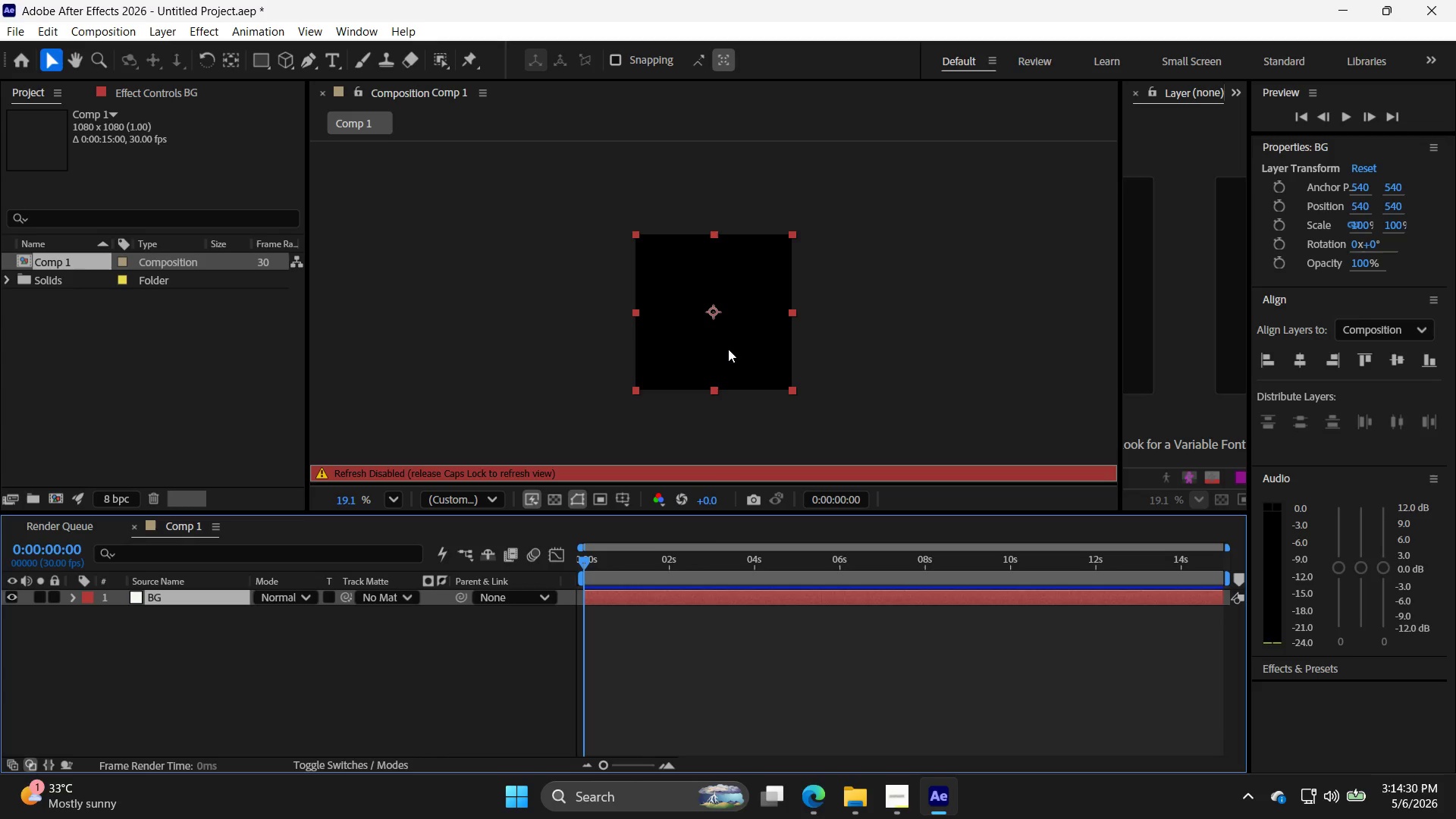 
key(Control+Z)
 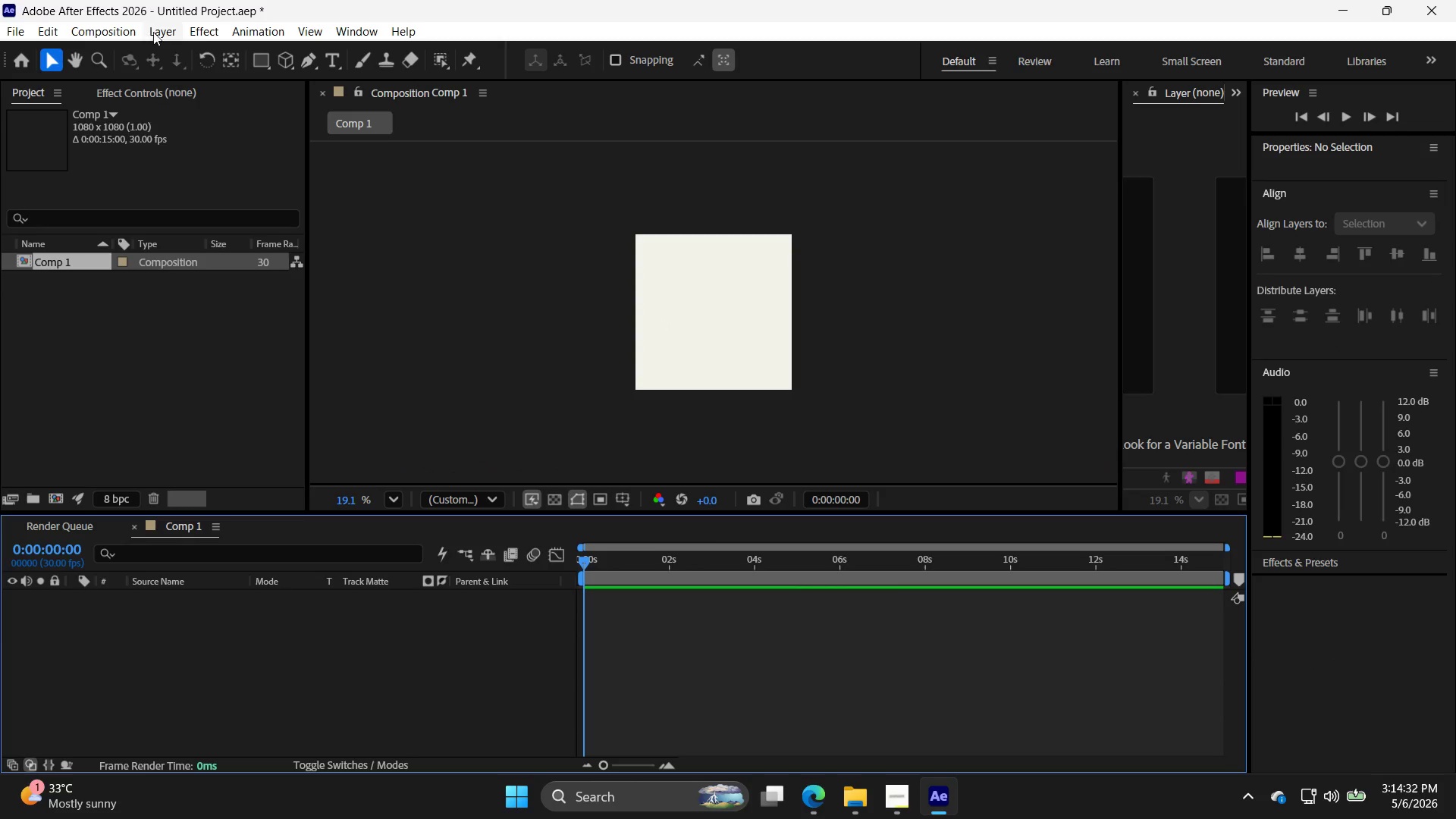 
left_click([164, 27])
 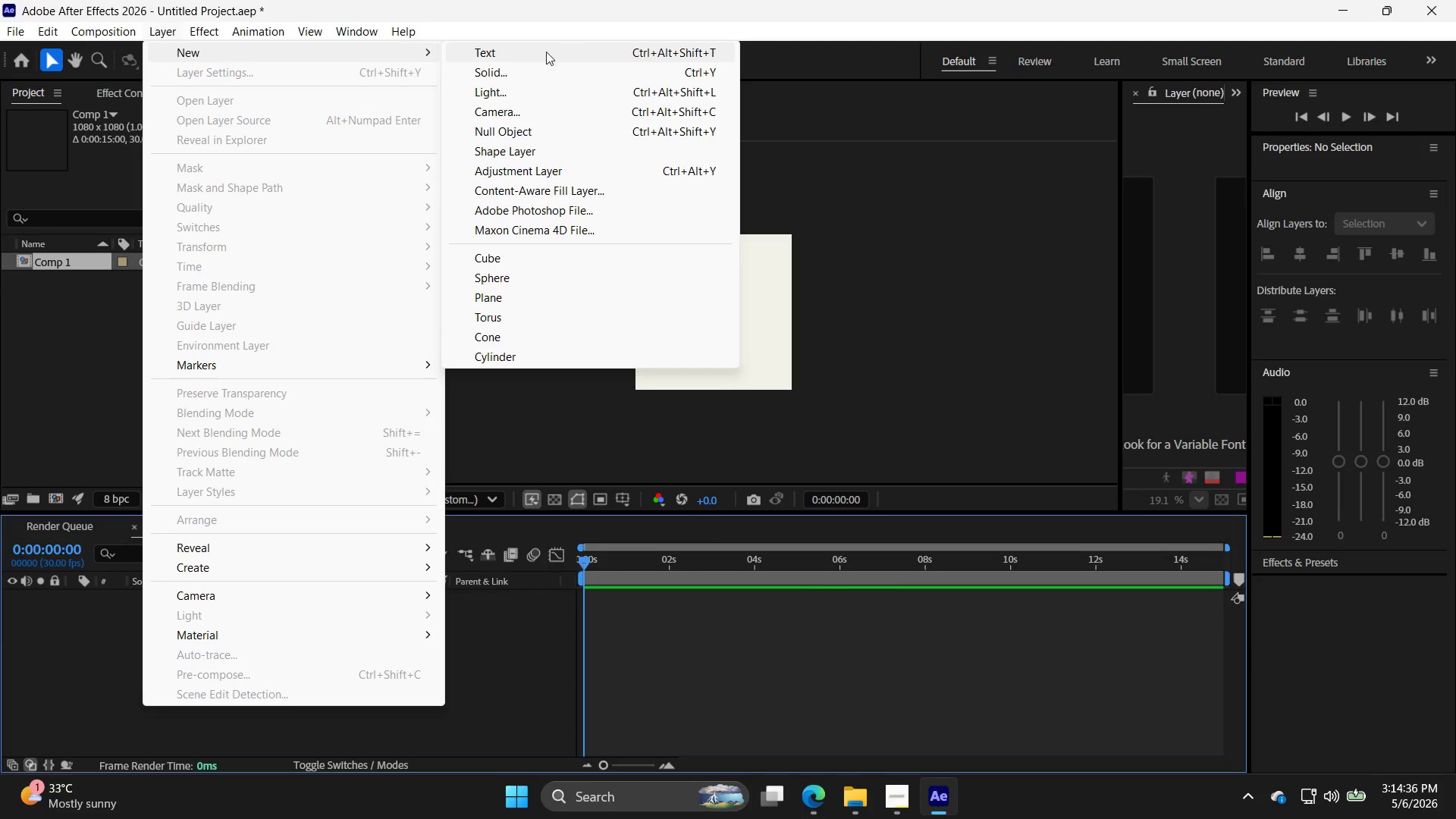 
left_click([554, 74])
 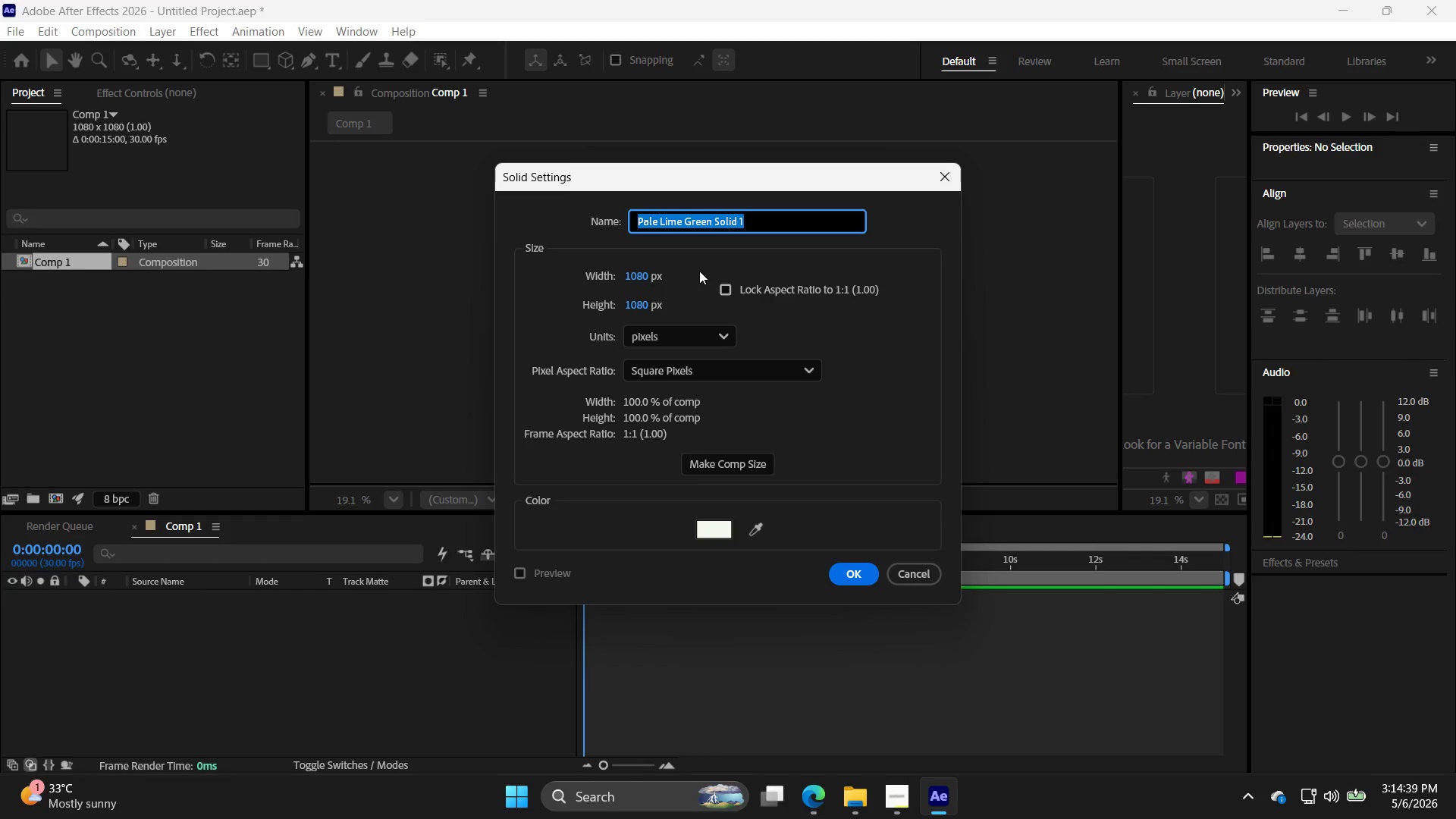 
type(BG)
 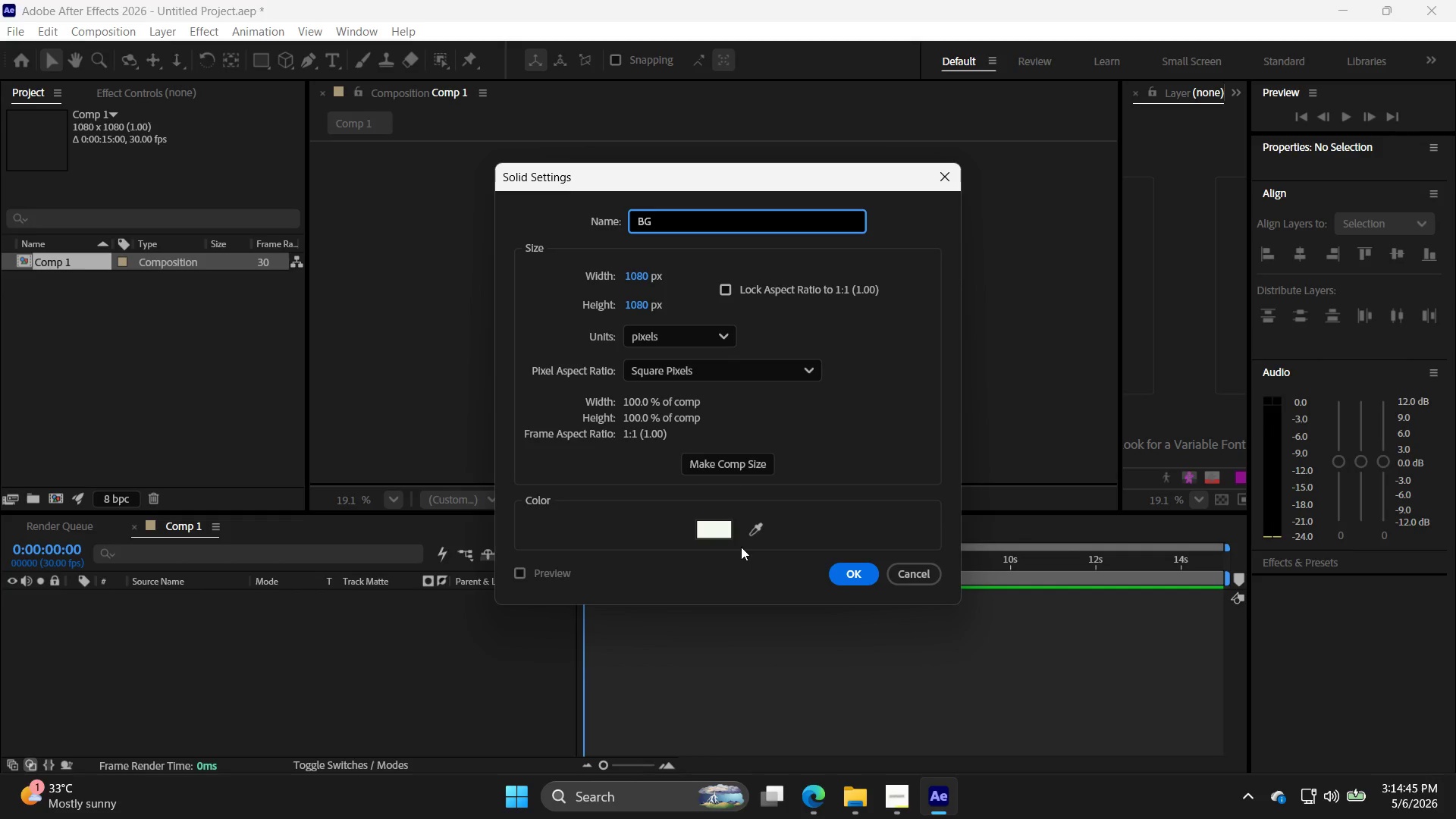 
wait(6.53)
 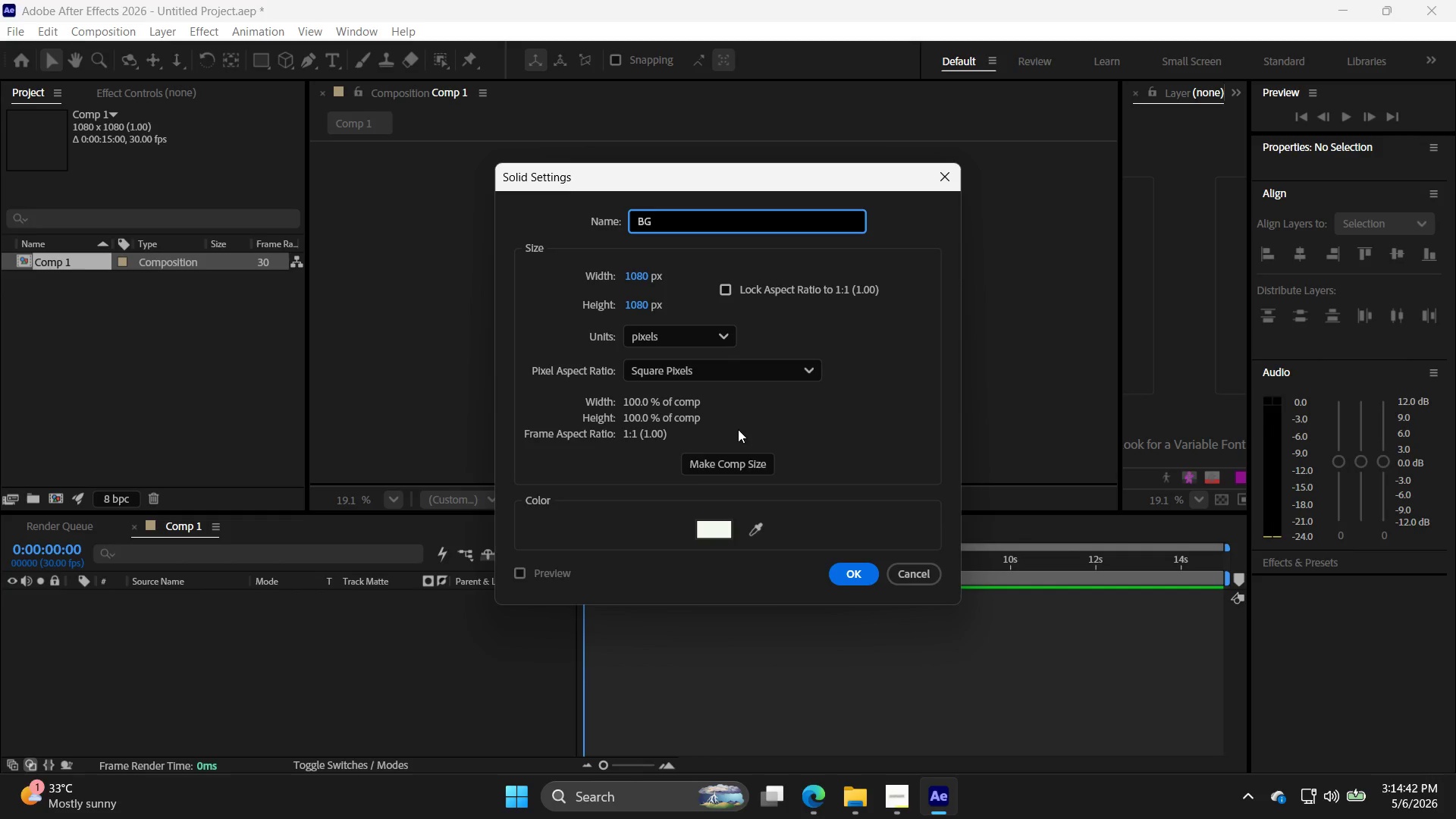 
left_click([723, 535])
 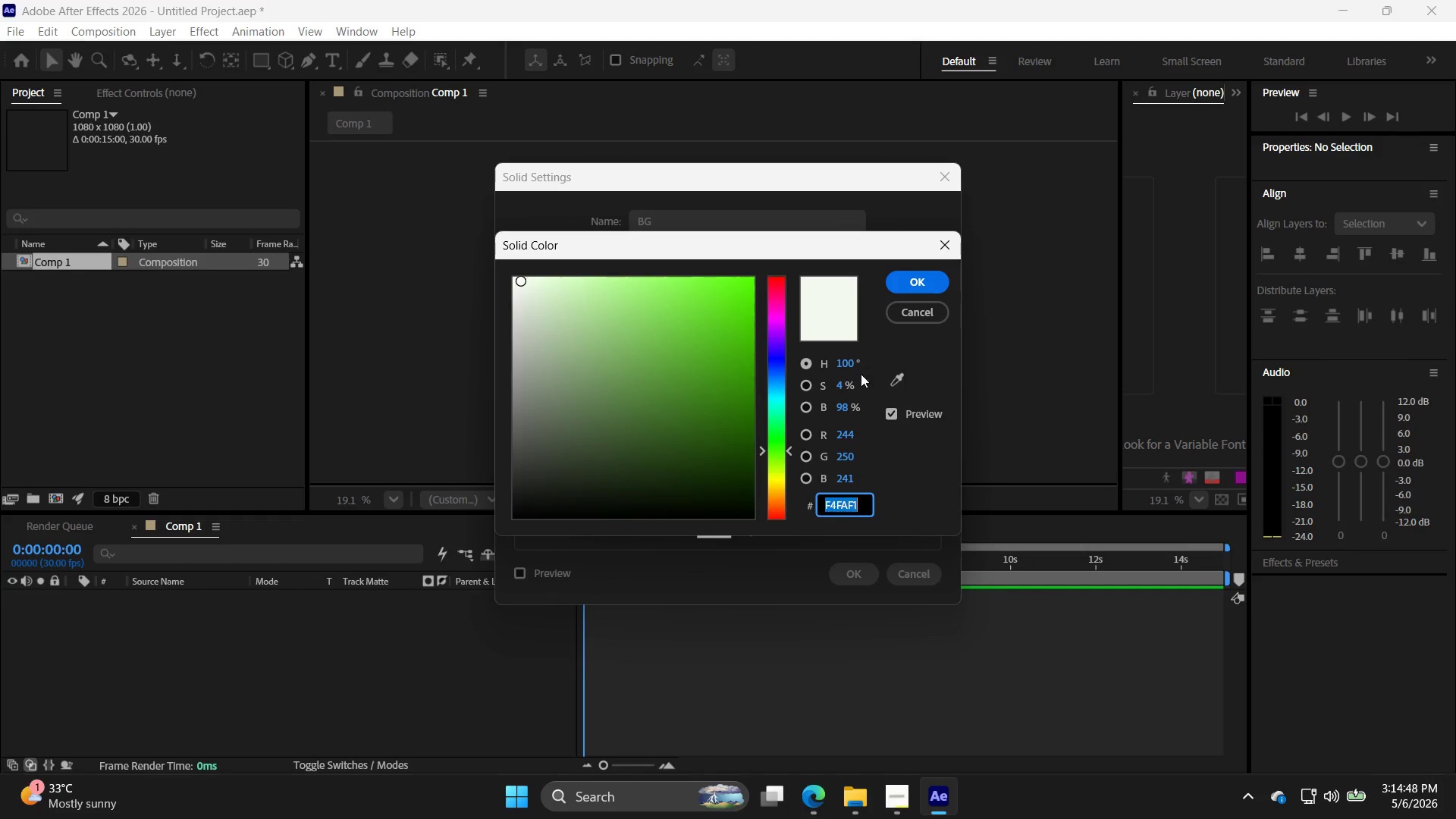 
left_click([904, 273])
 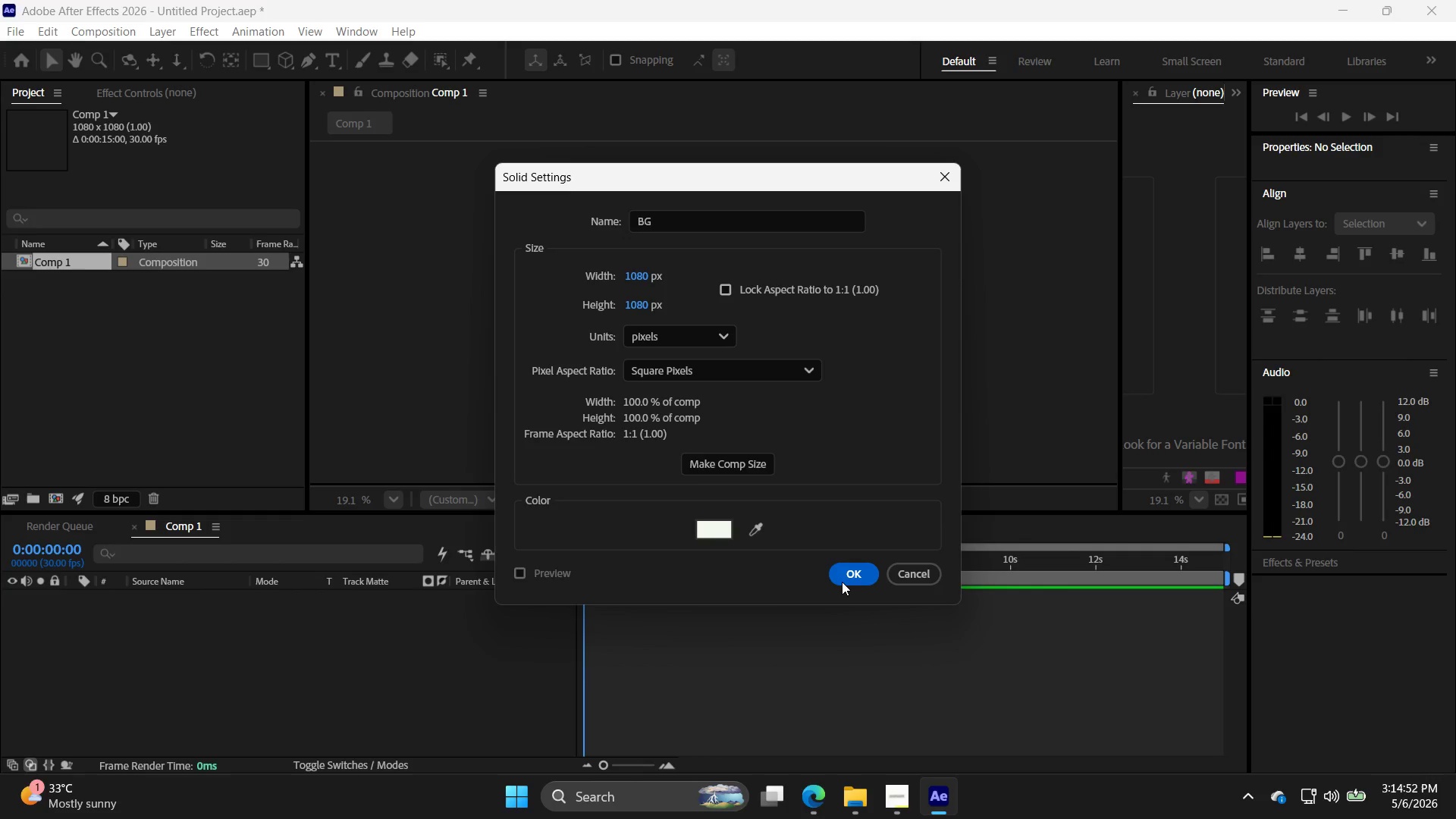 
wait(8.59)
 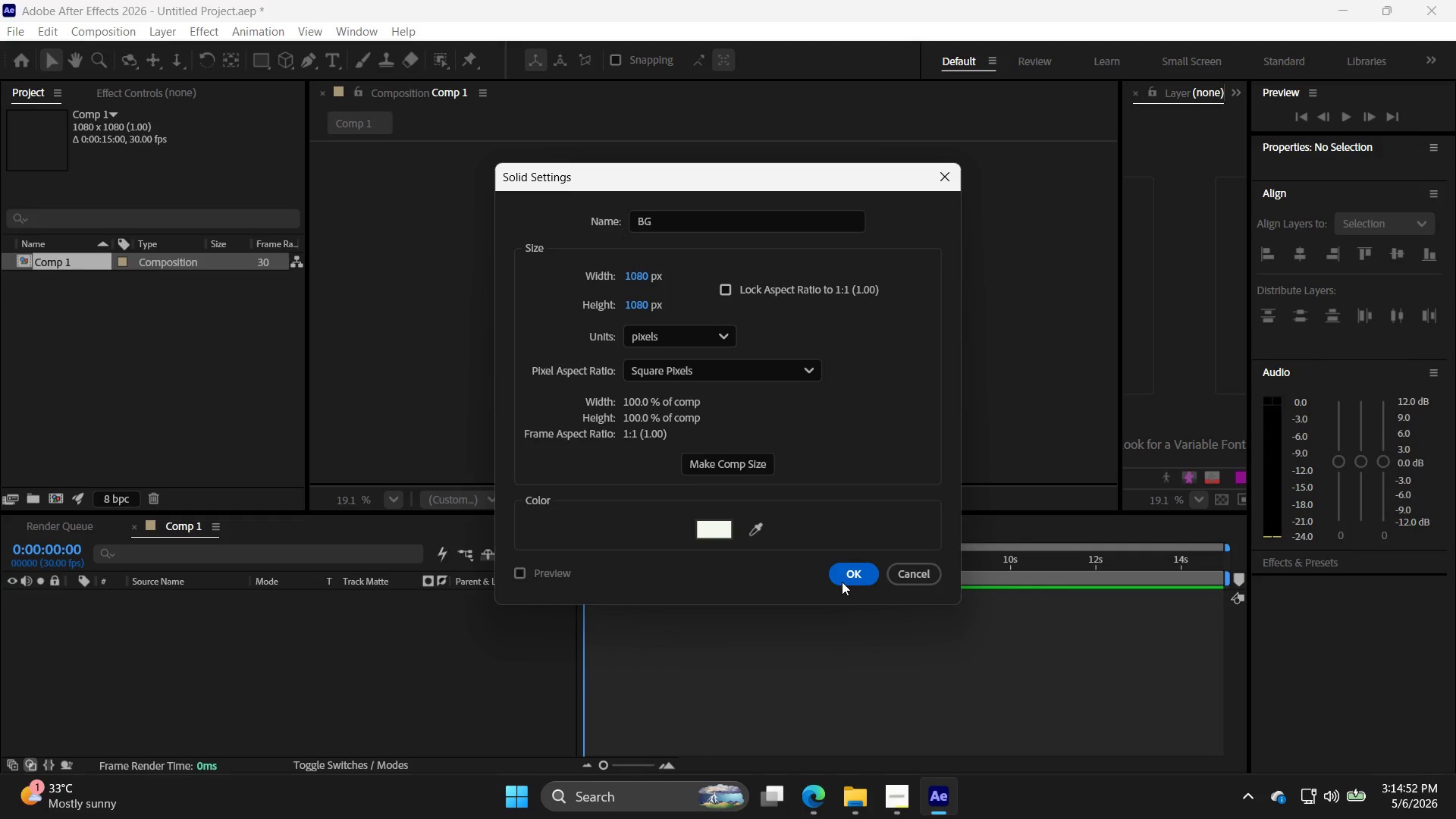 
left_click([839, 560])
 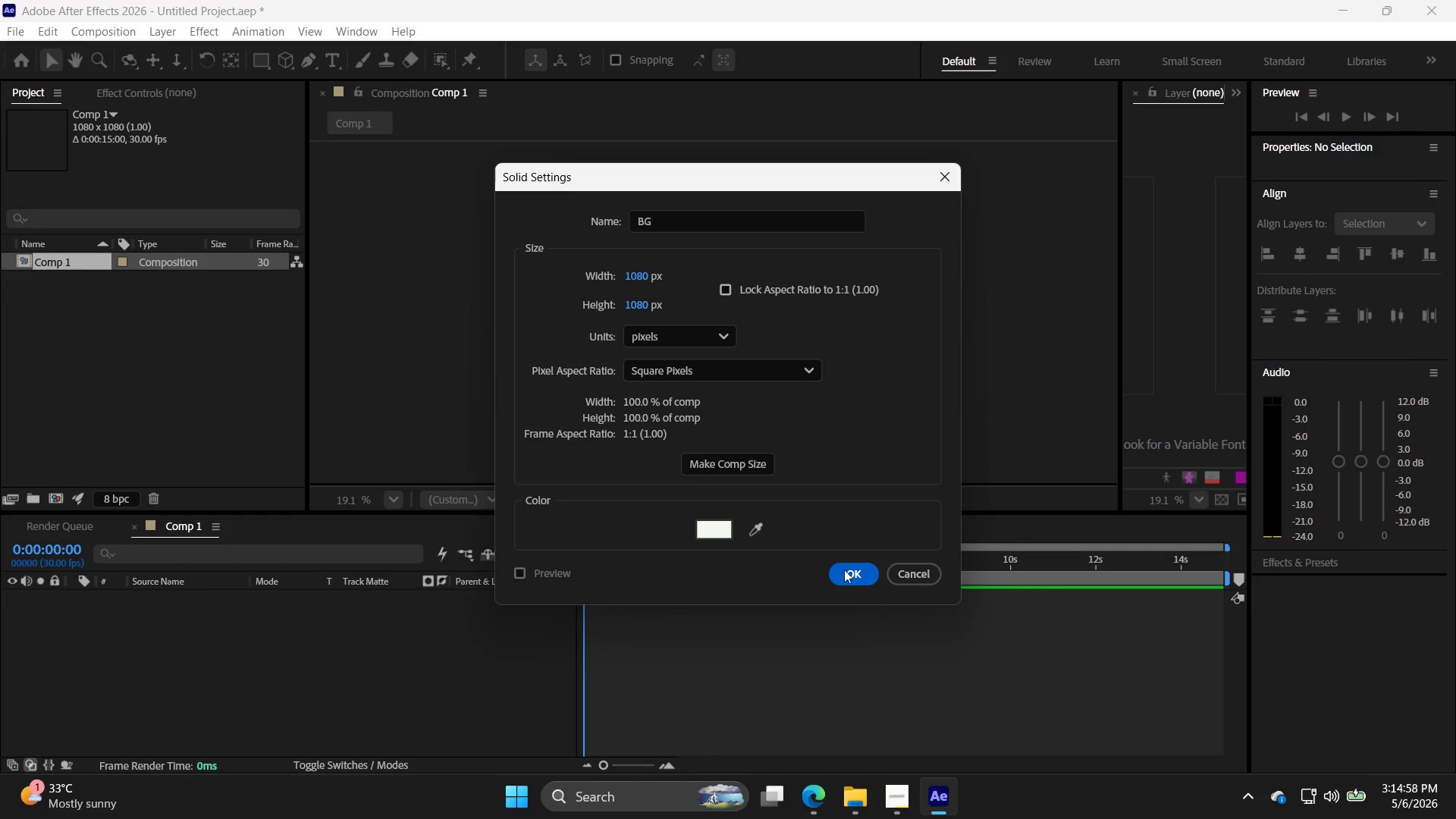 
left_click([844, 572])
 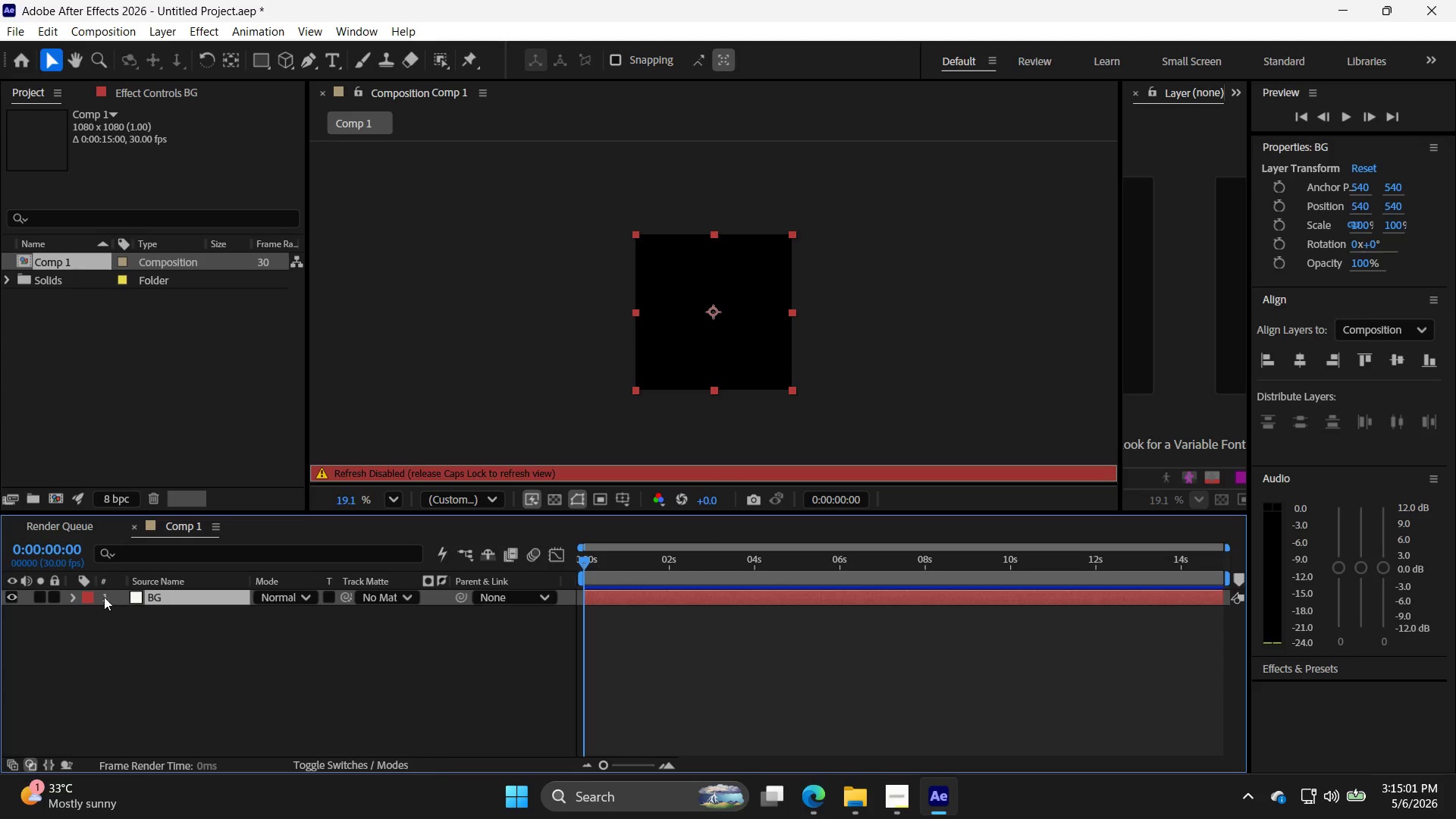 
left_click([52, 597])
 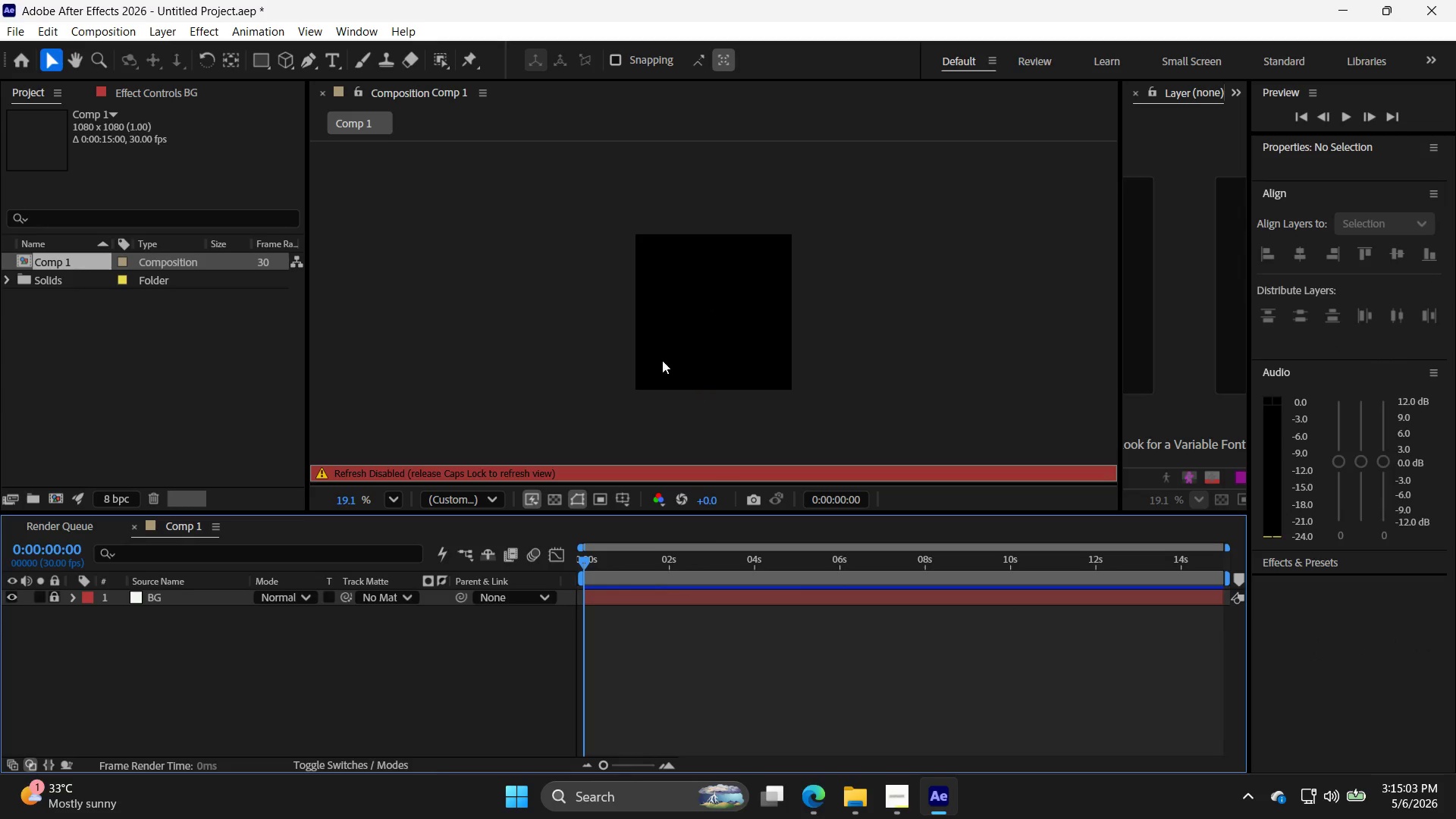 
left_click_drag(start_coordinate=[693, 343], to_coordinate=[745, 344])
 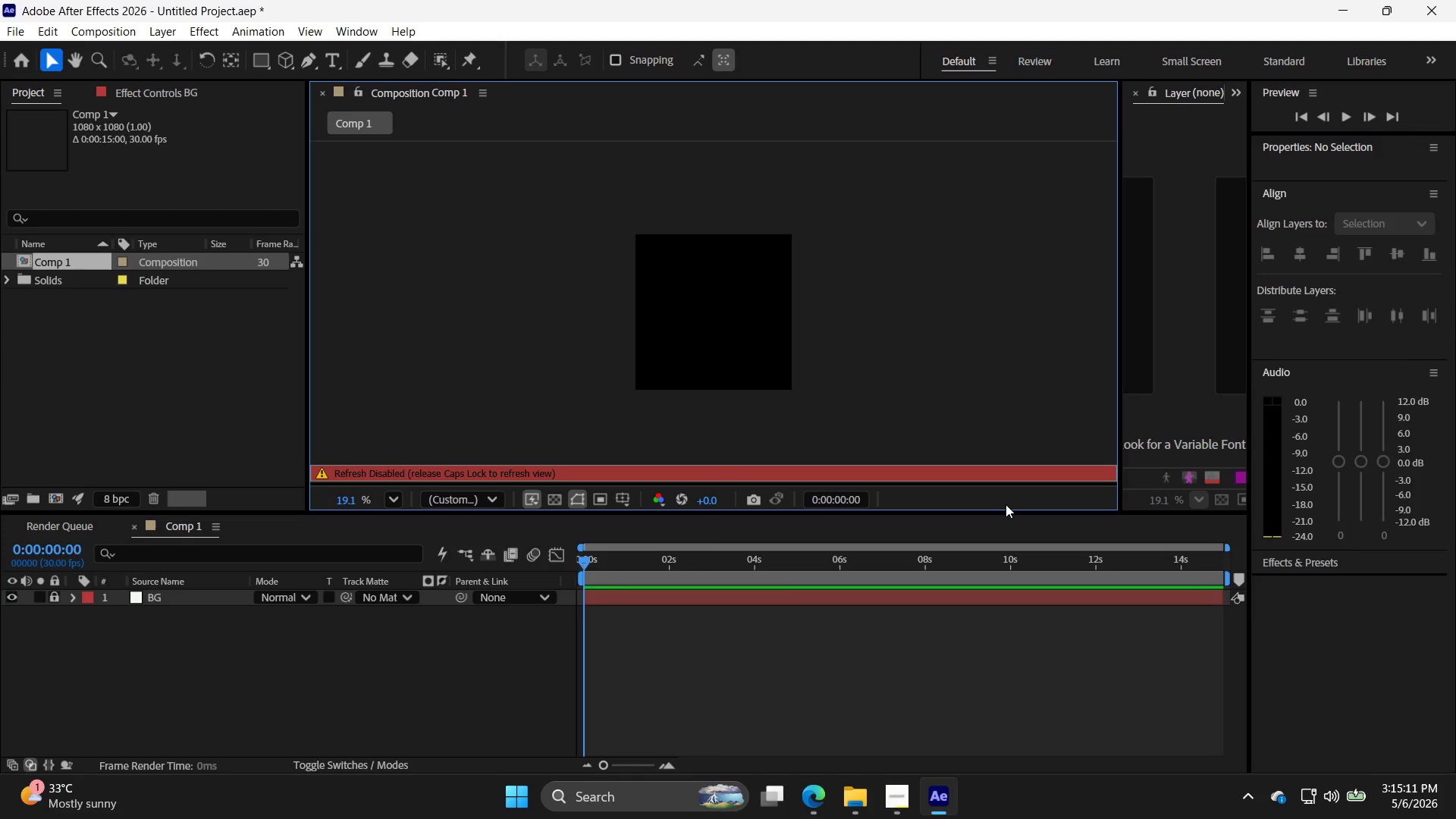 
wait(12.73)
 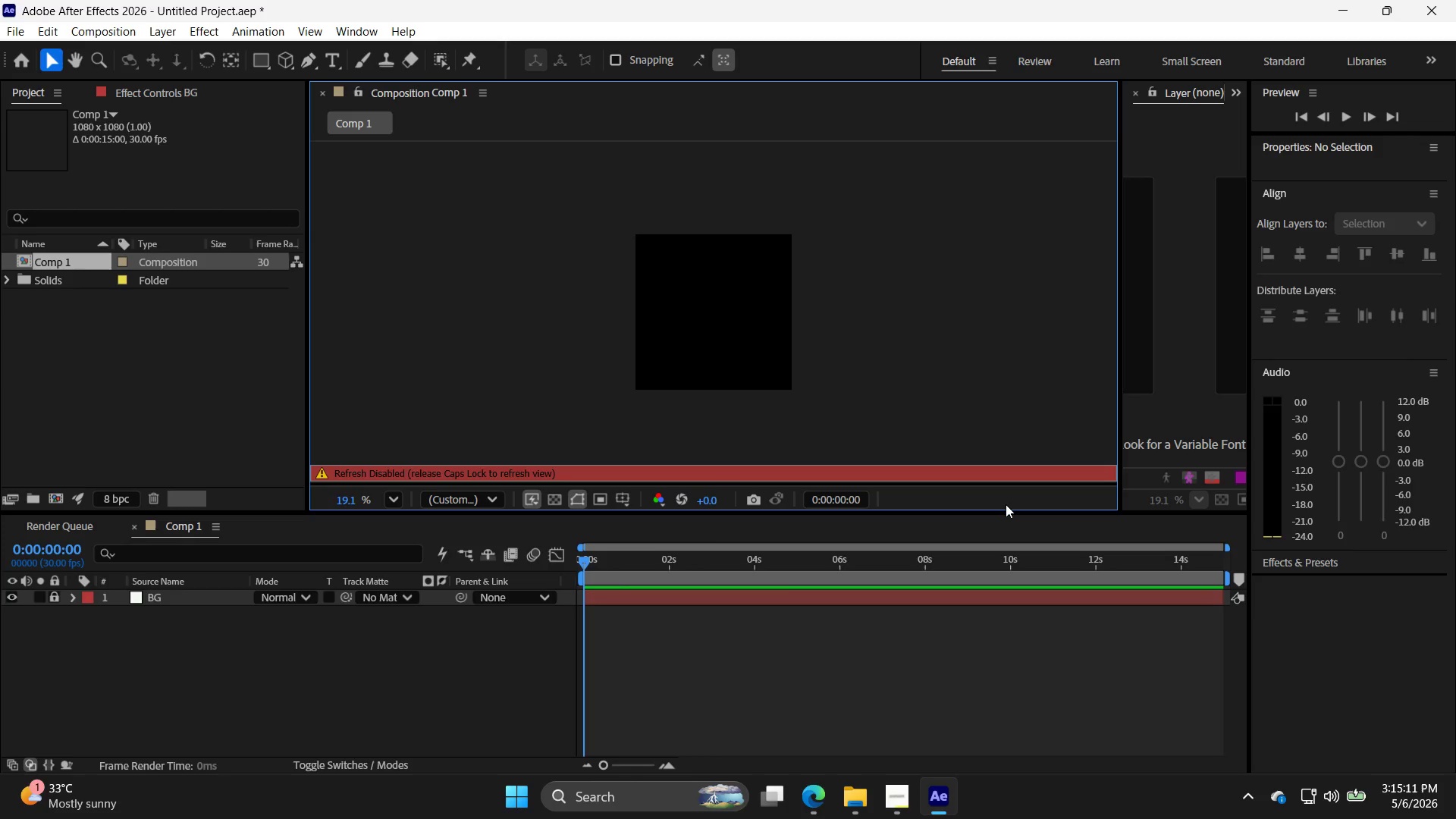 
left_click([152, 29])
 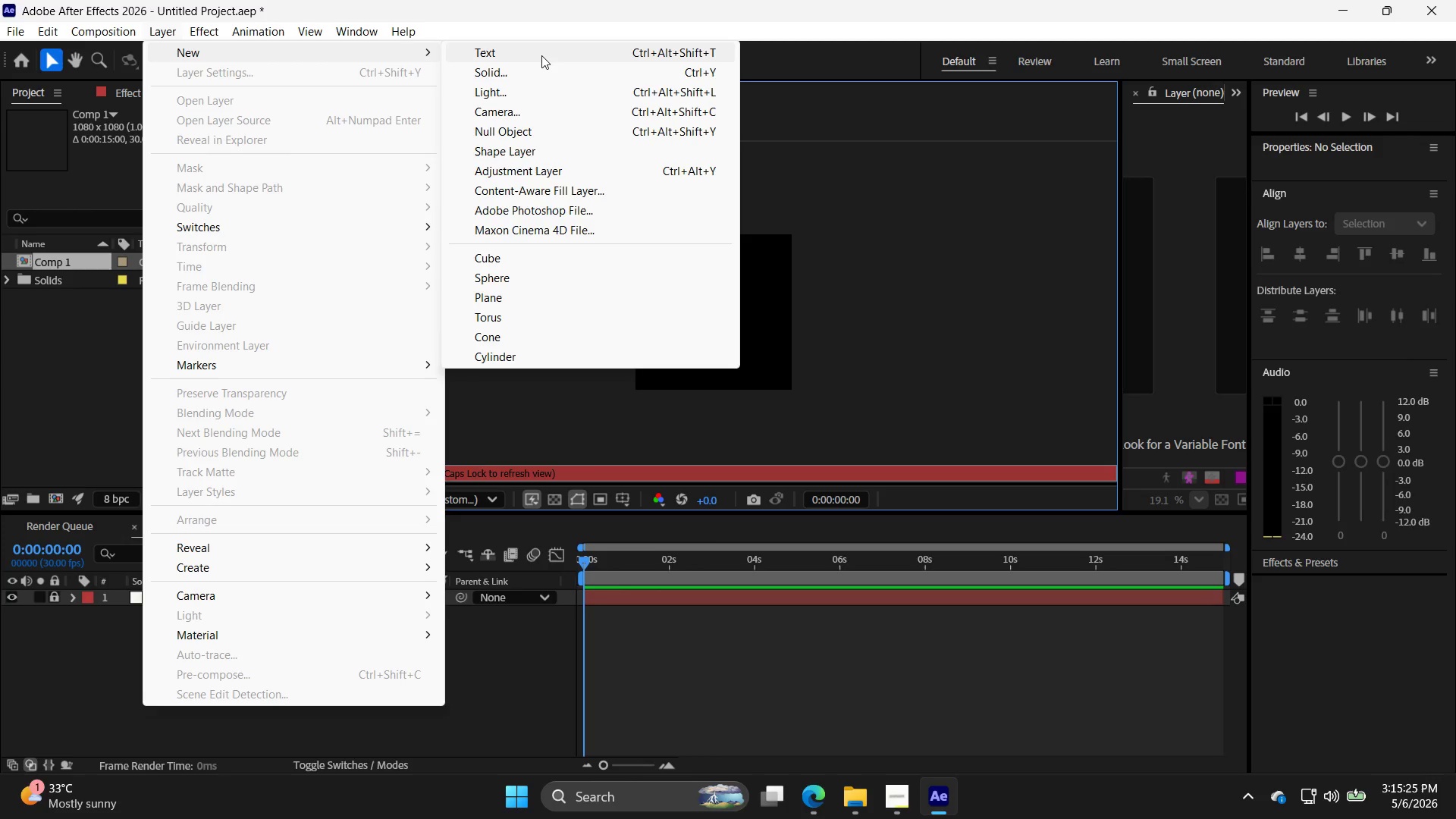 
wait(13.2)
 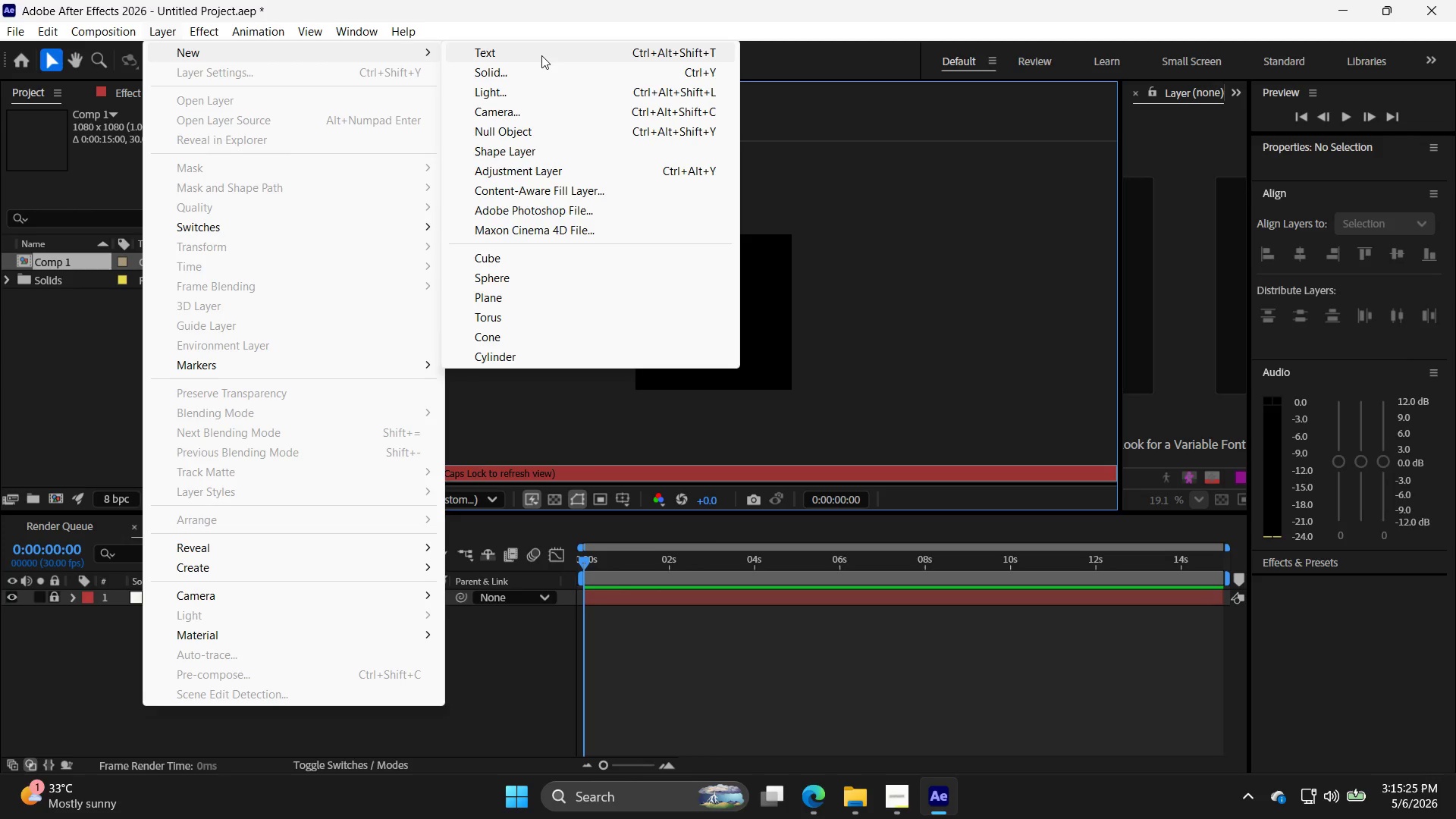 
left_click([534, 155])
 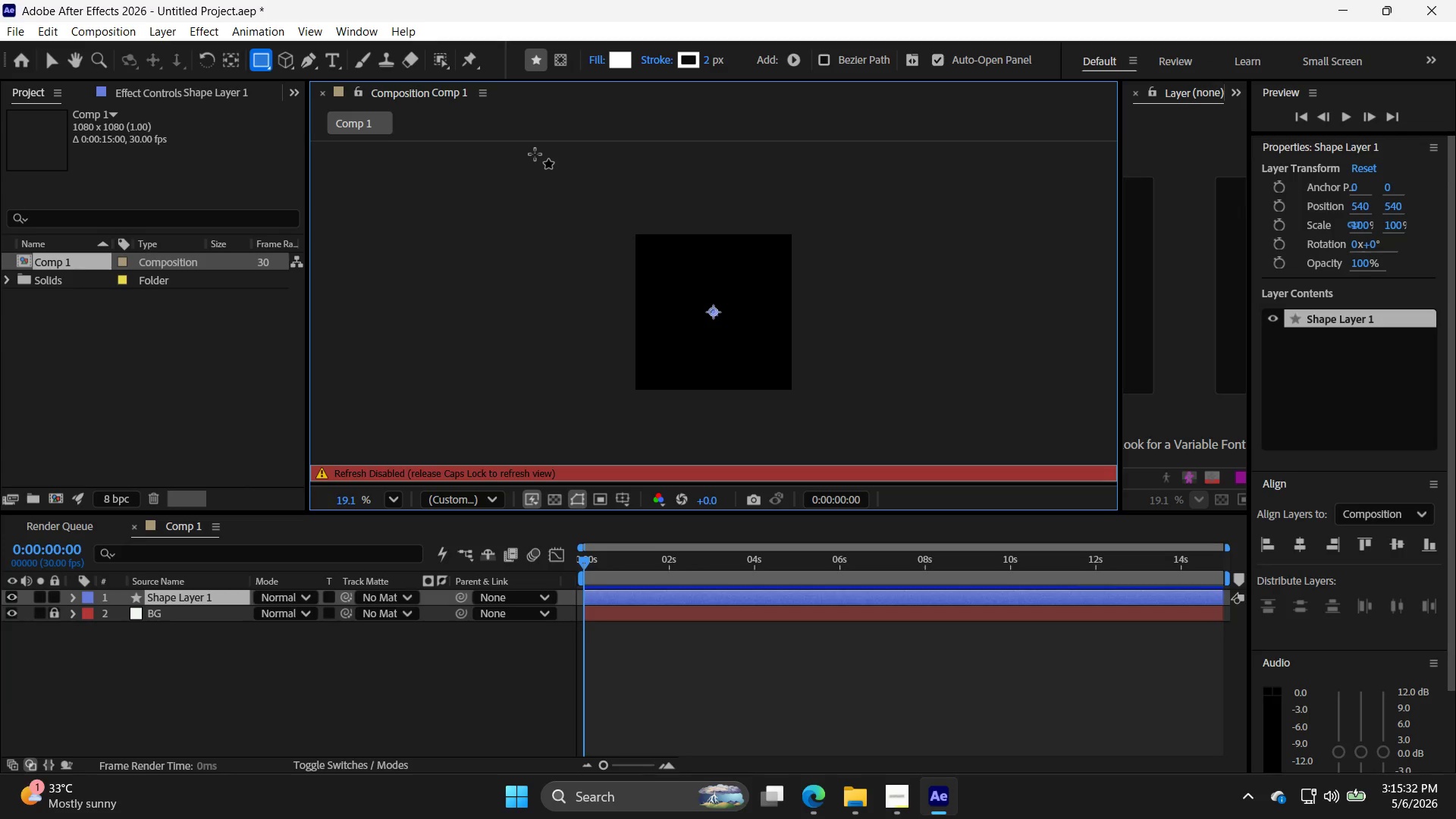 
key(Control+Z)
 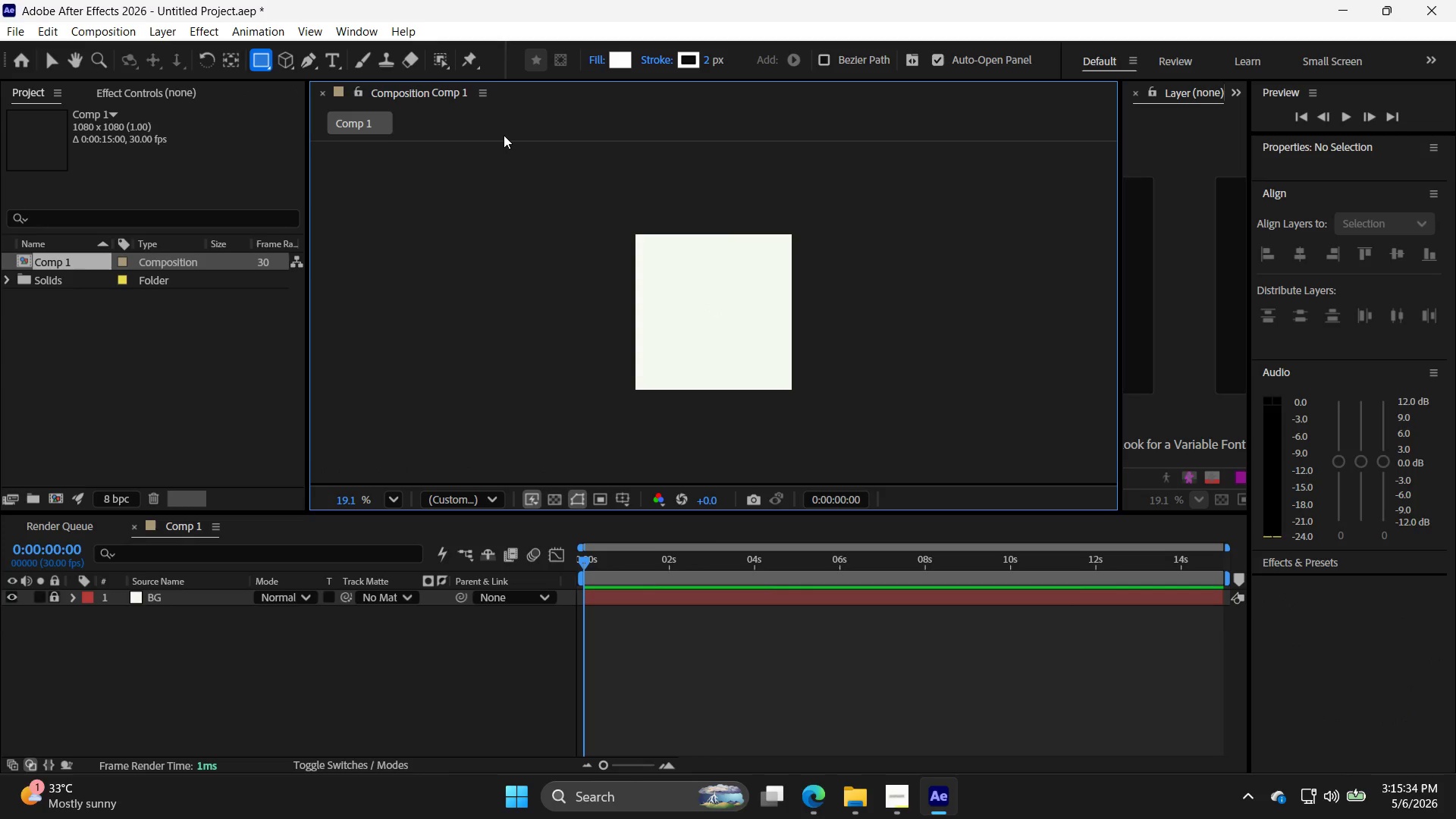 
key(Control+Shift+ShiftLeft)
 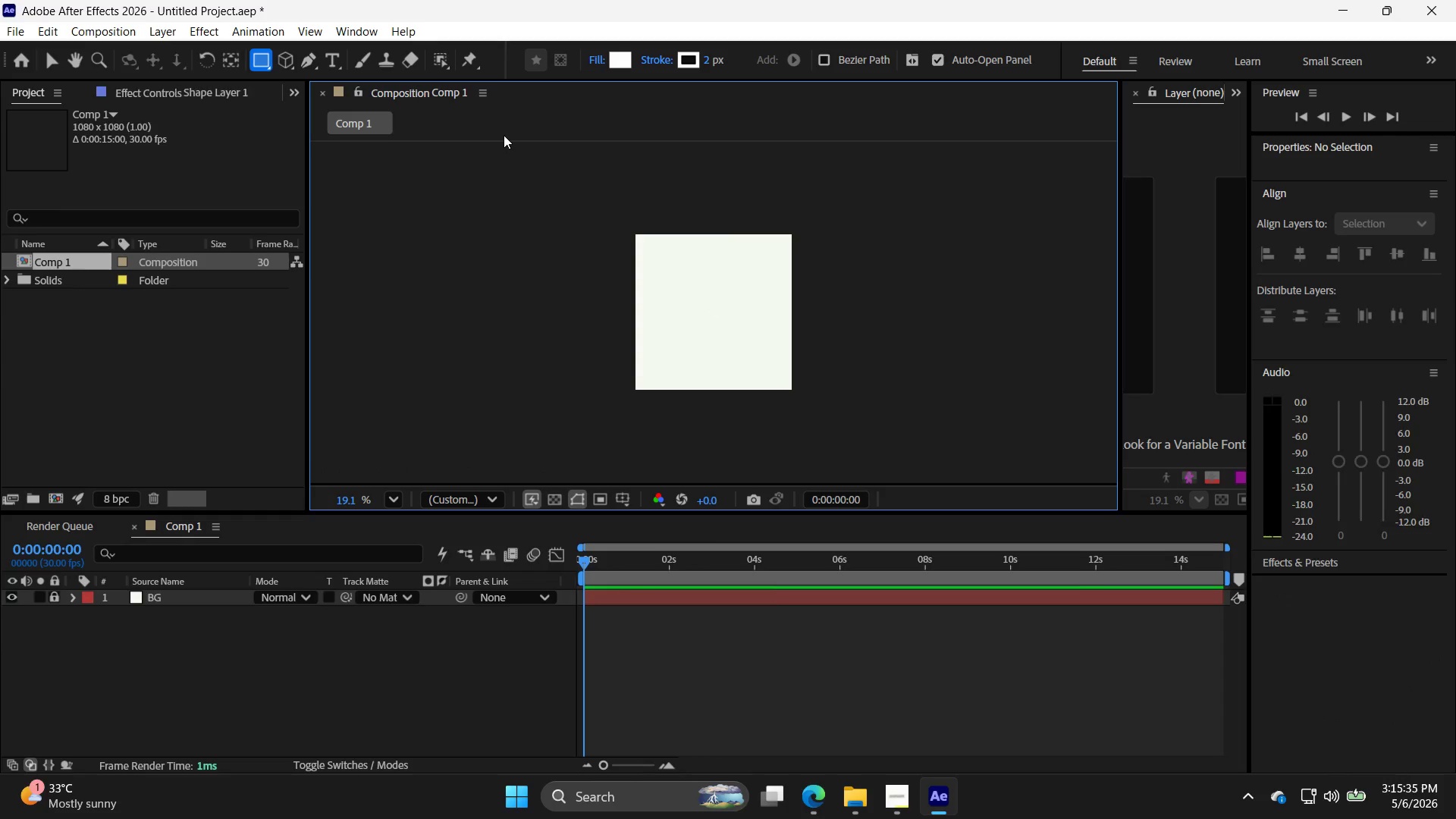 
key(Control+Shift+Z)
 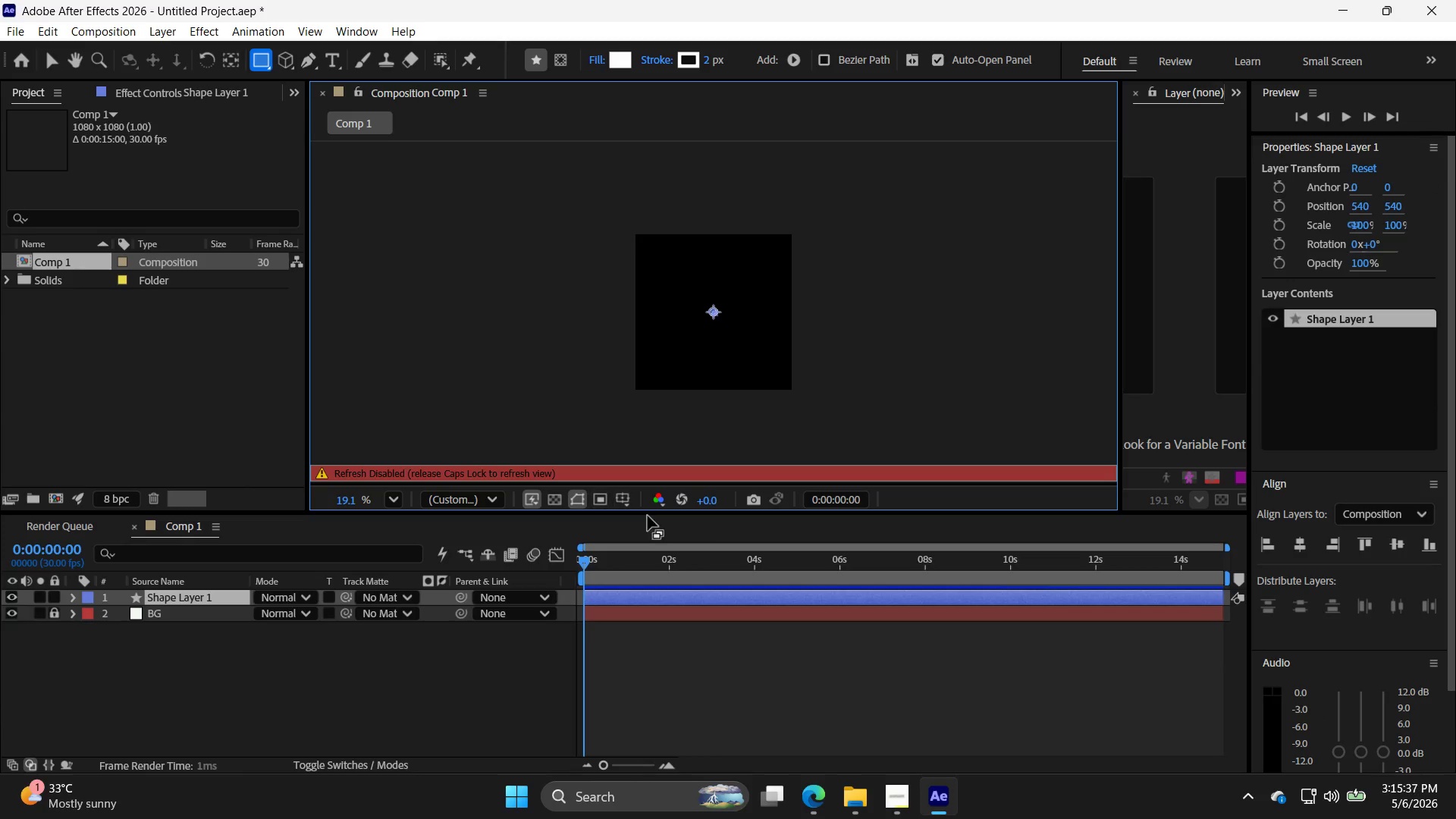 
left_click([704, 594])
 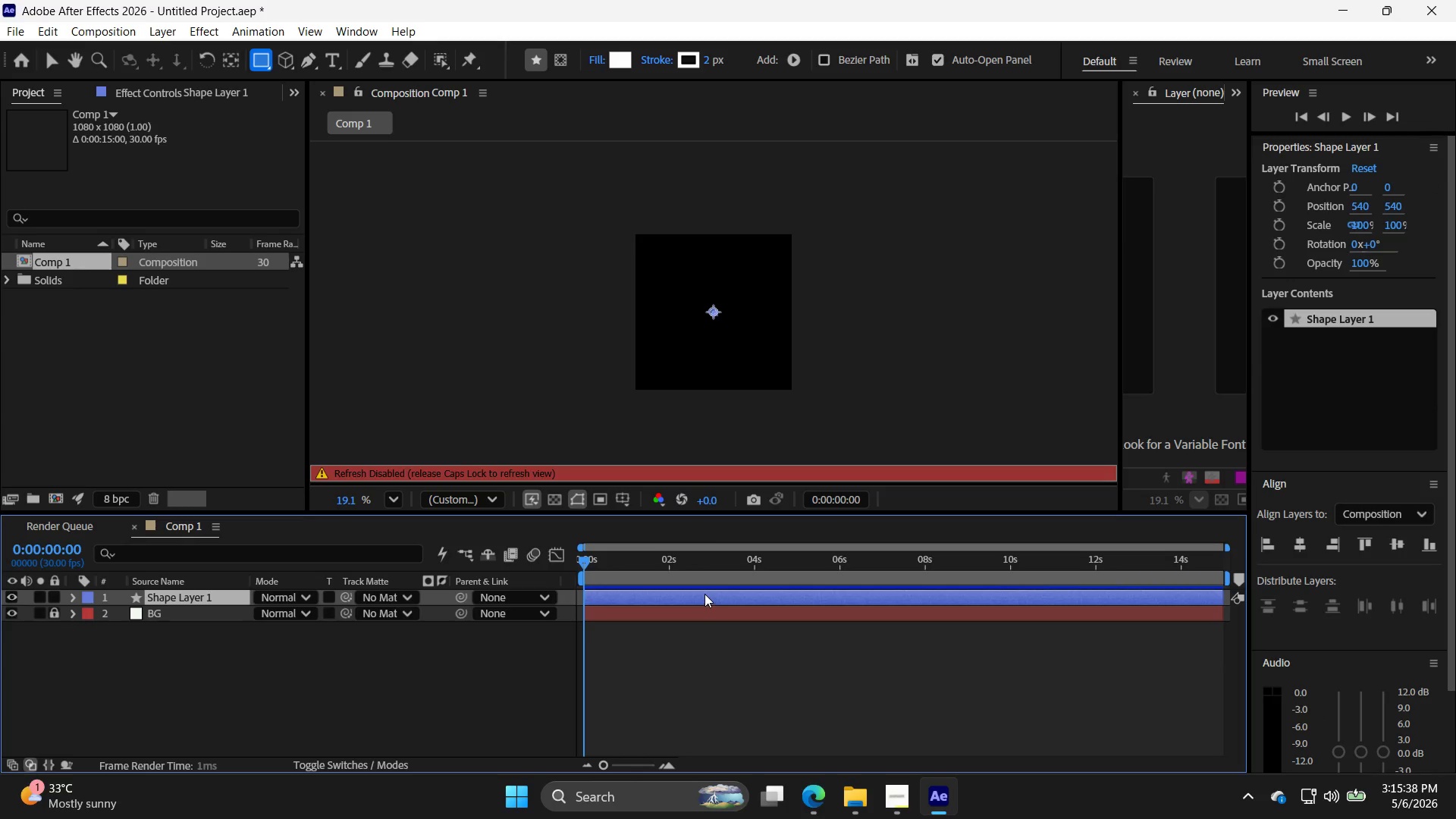 
key(Control+Z)
 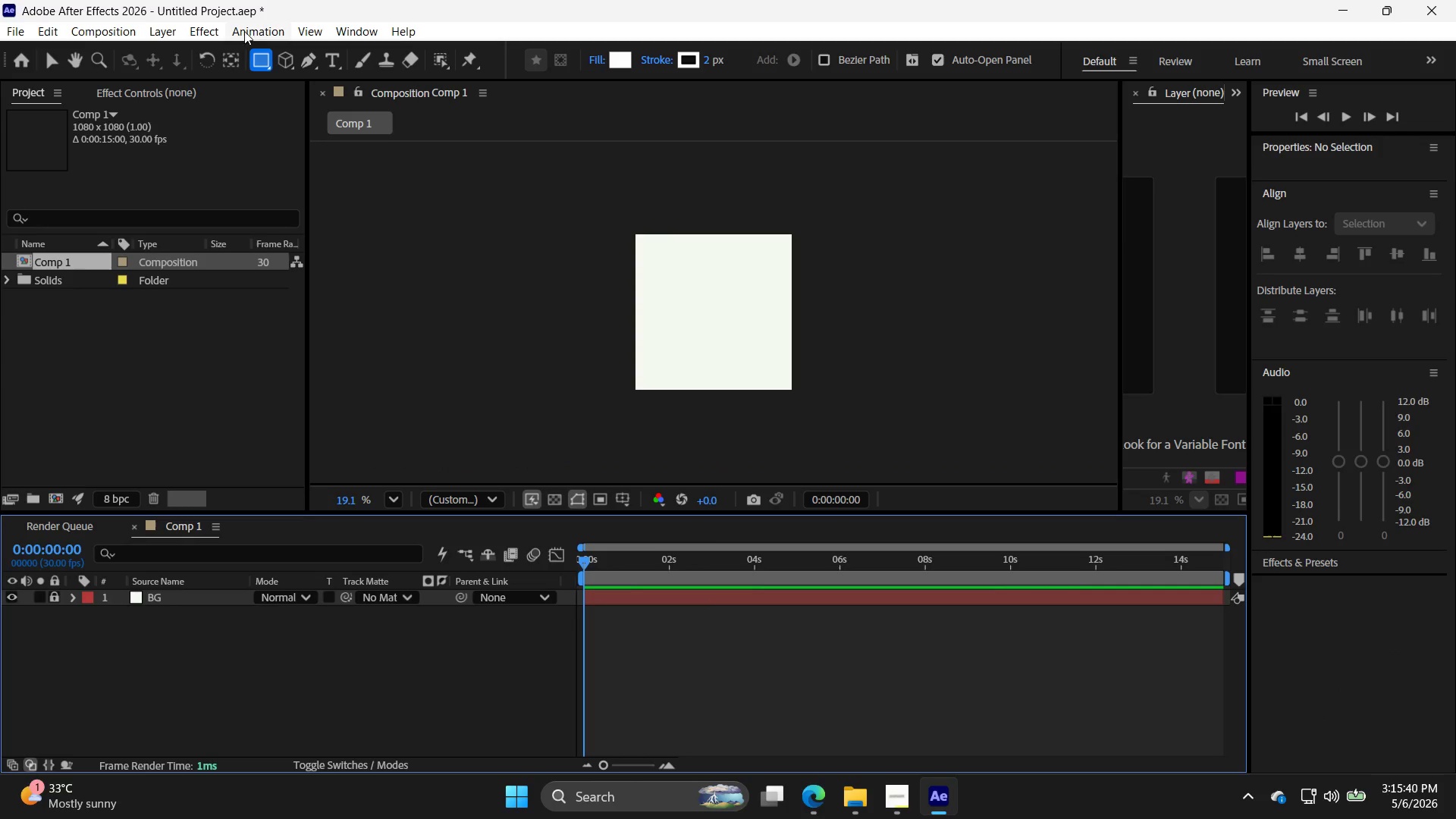 
left_click([165, 31])
 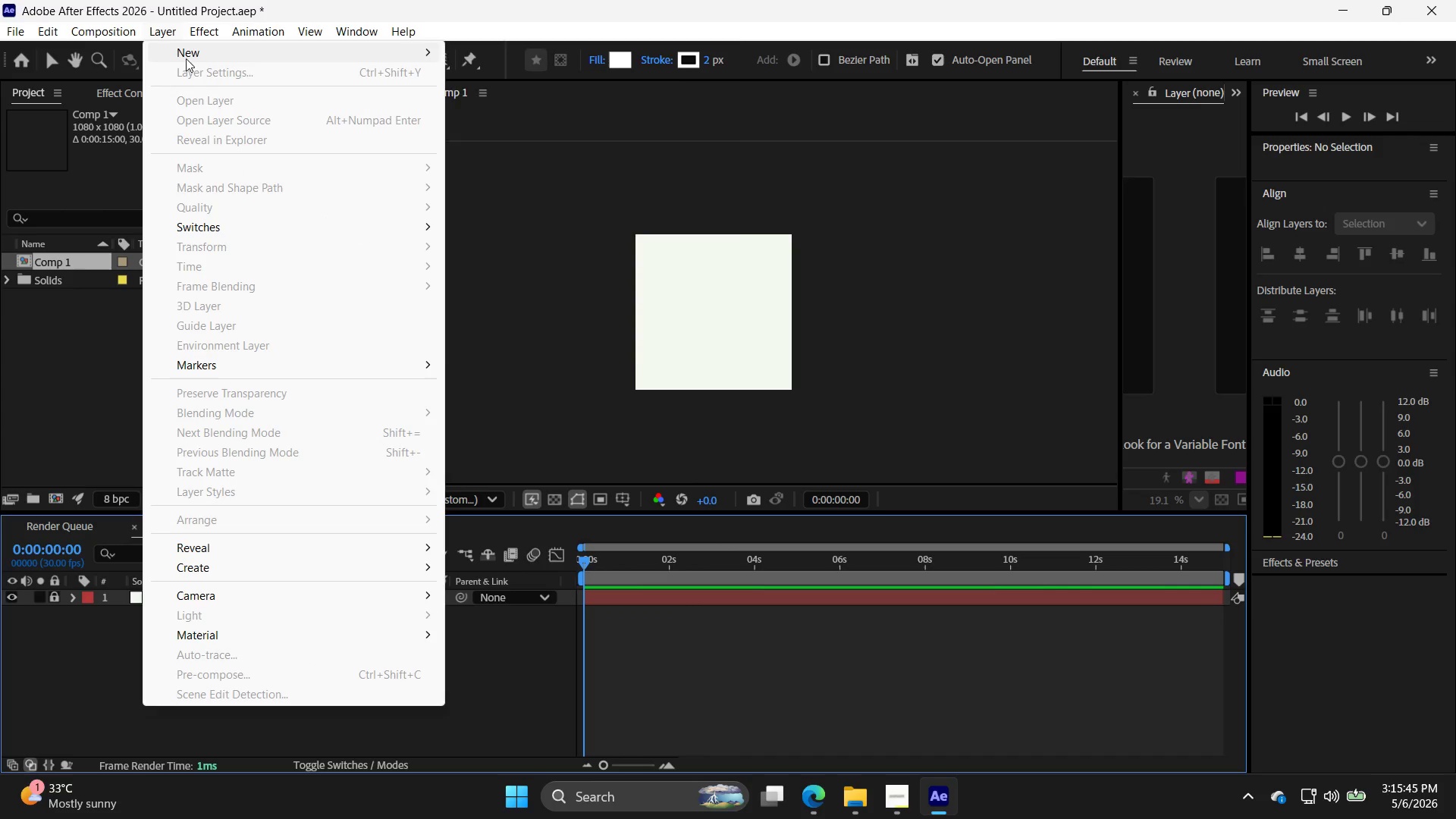 
wait(6.59)
 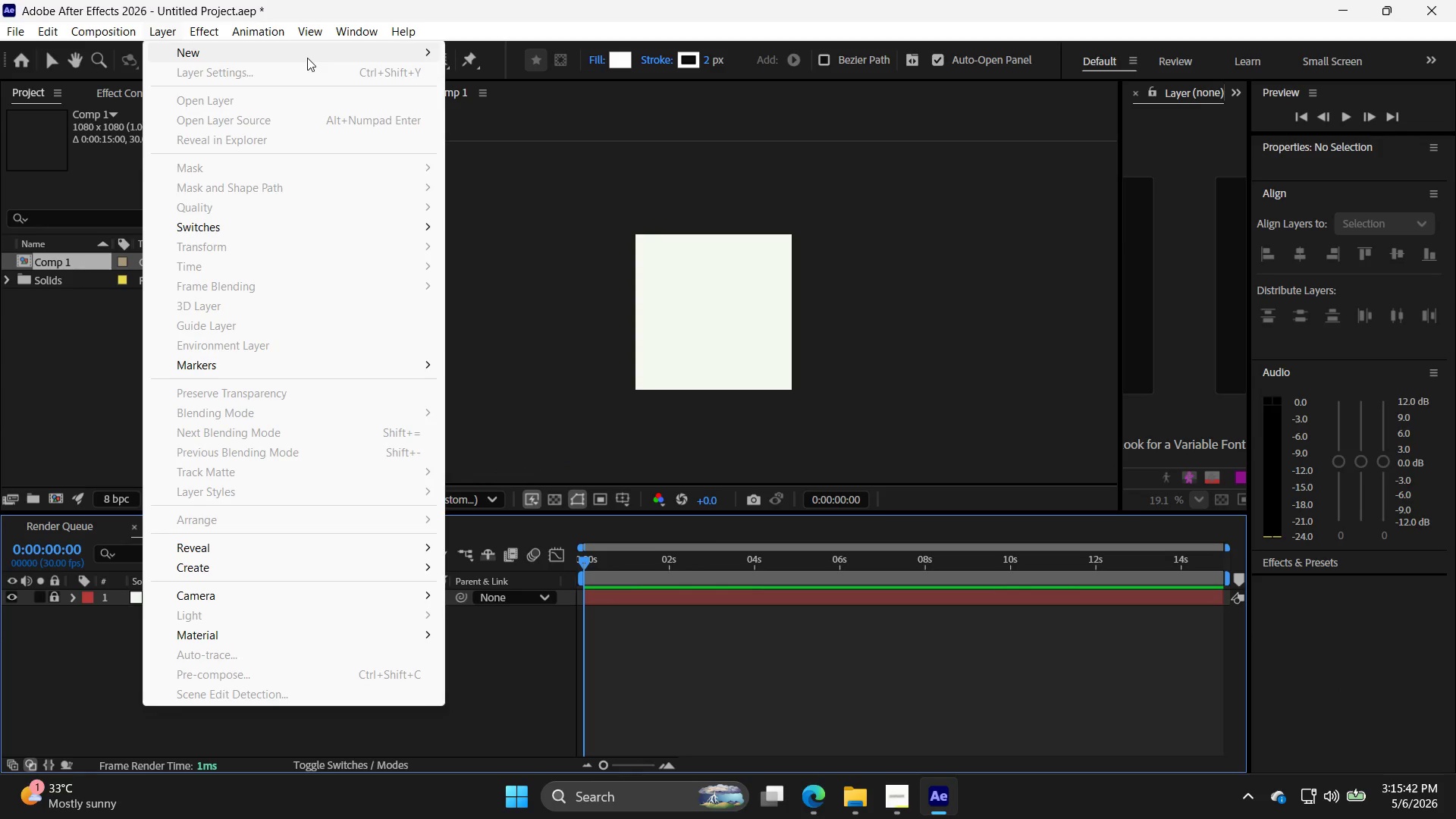 
left_click([550, 146])
 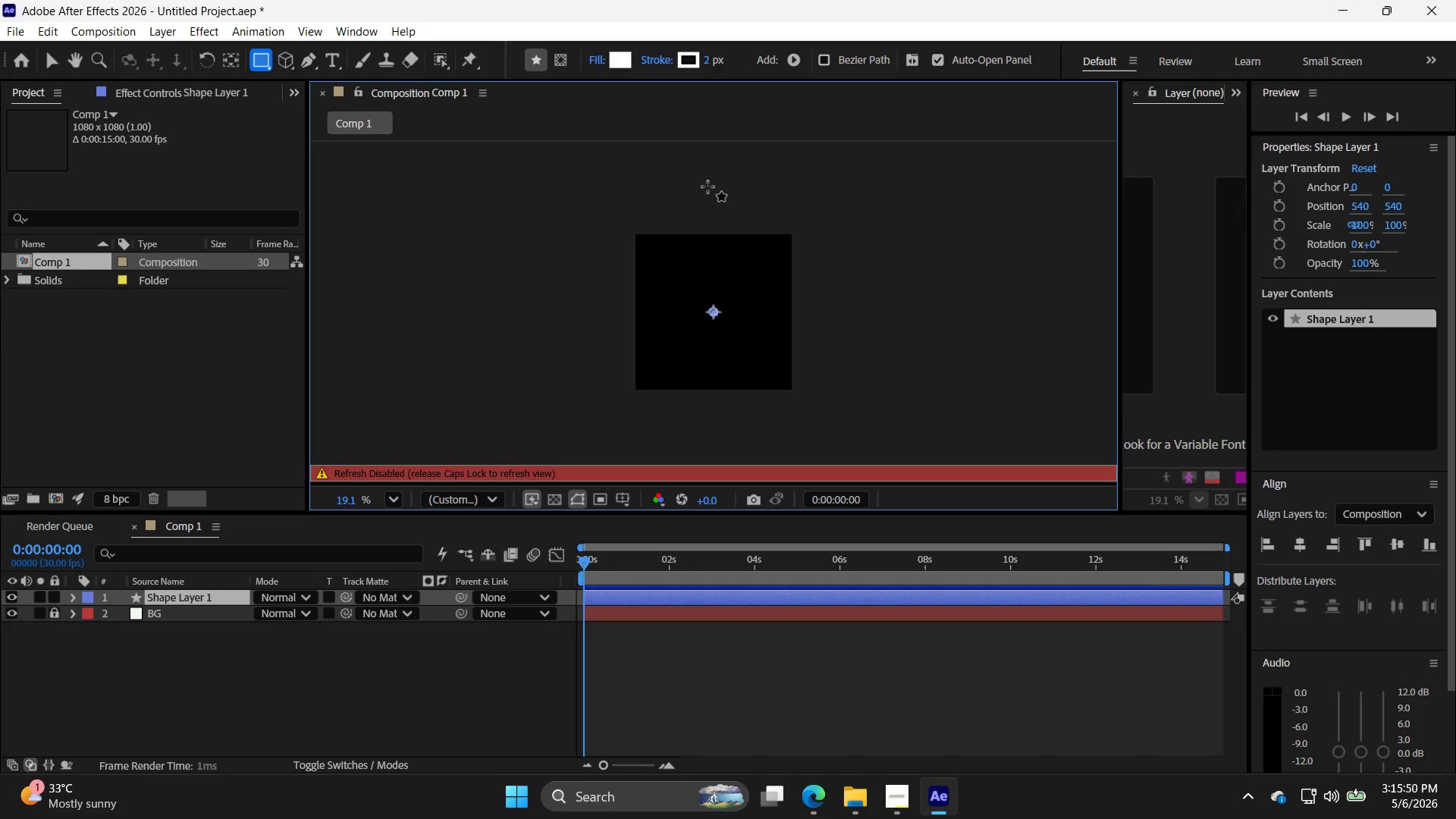 
wait(8.09)
 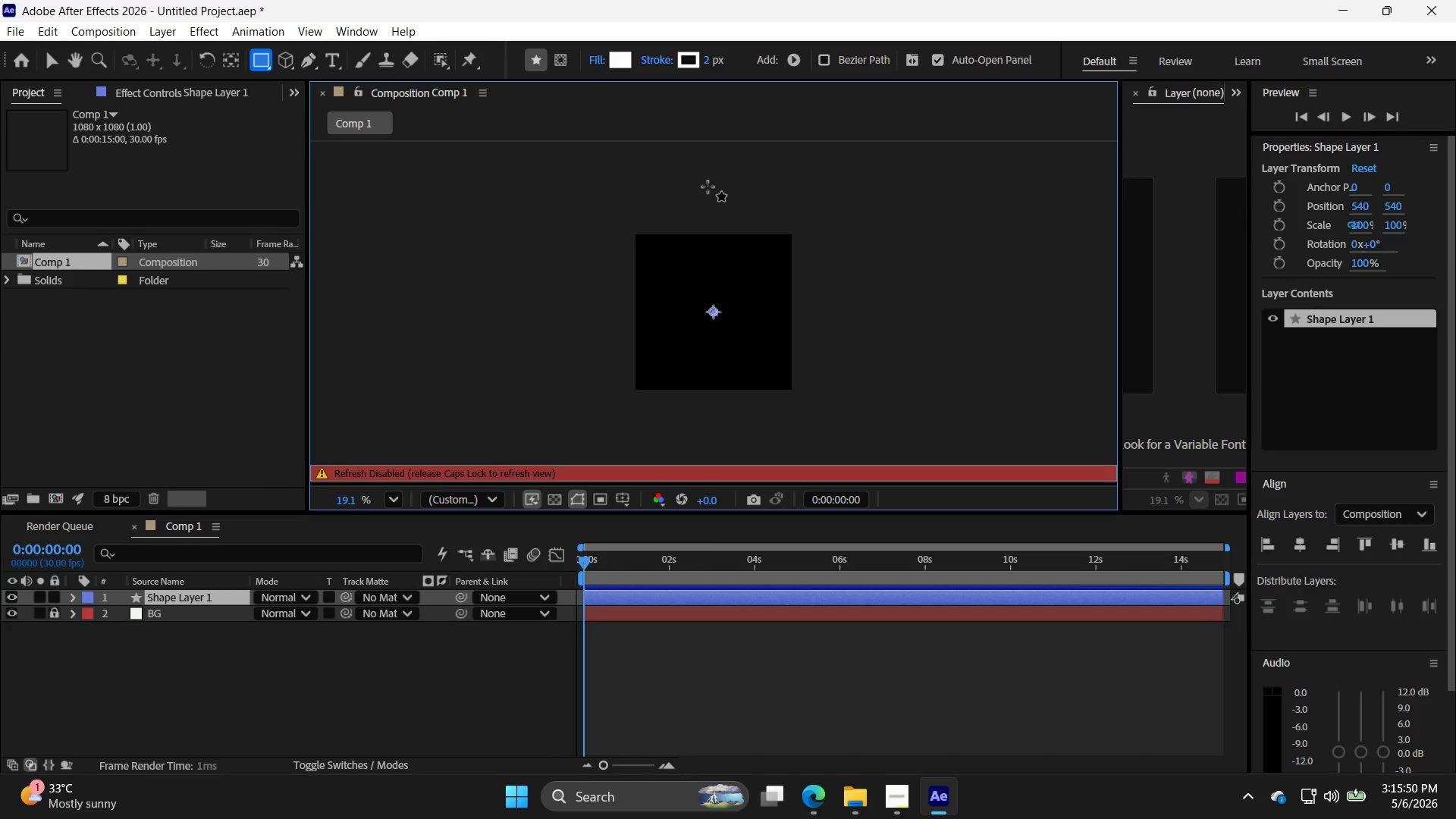 
double_click([188, 595])
 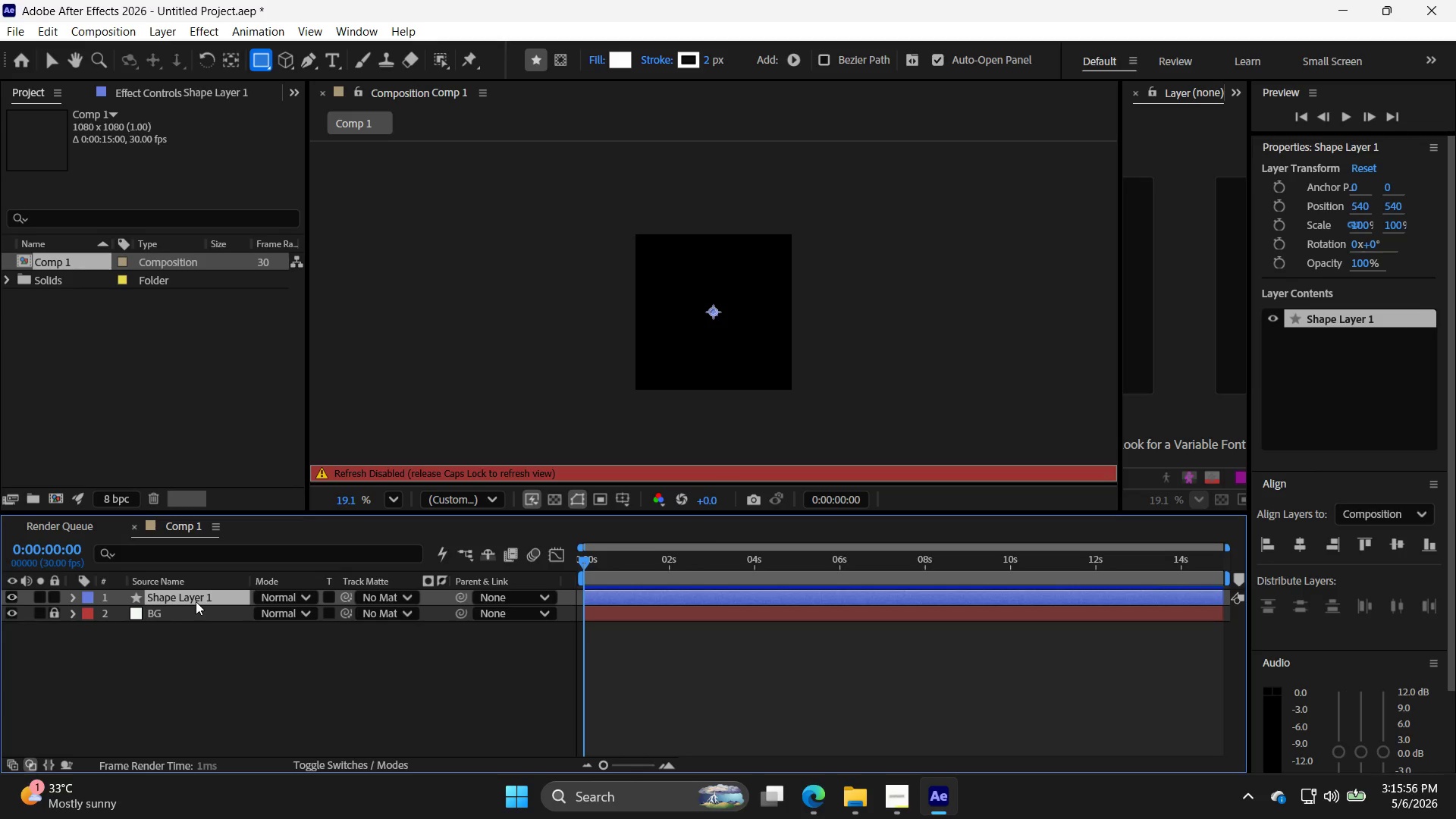 
triple_click([196, 601])
 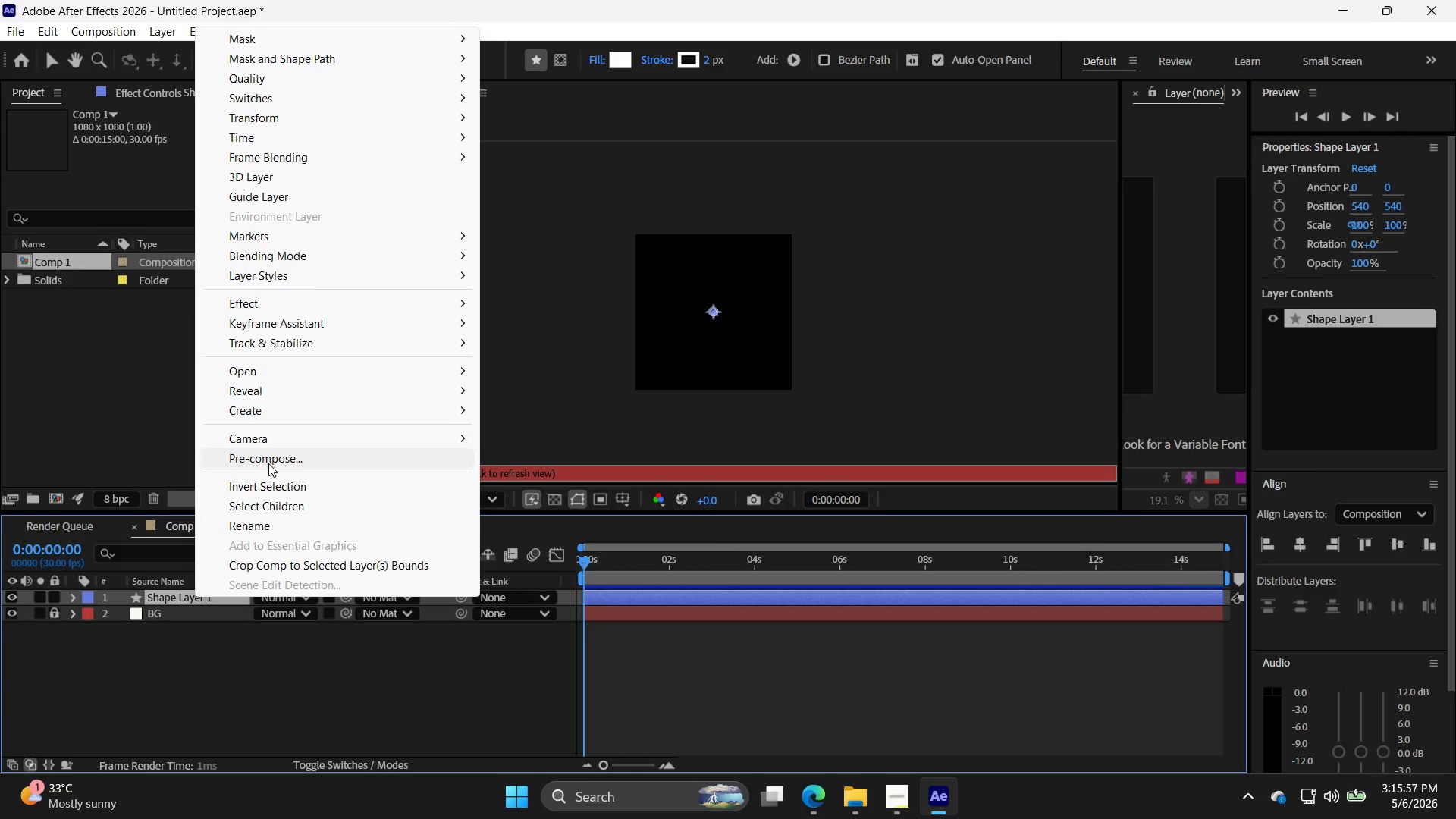 
left_click([277, 531])
 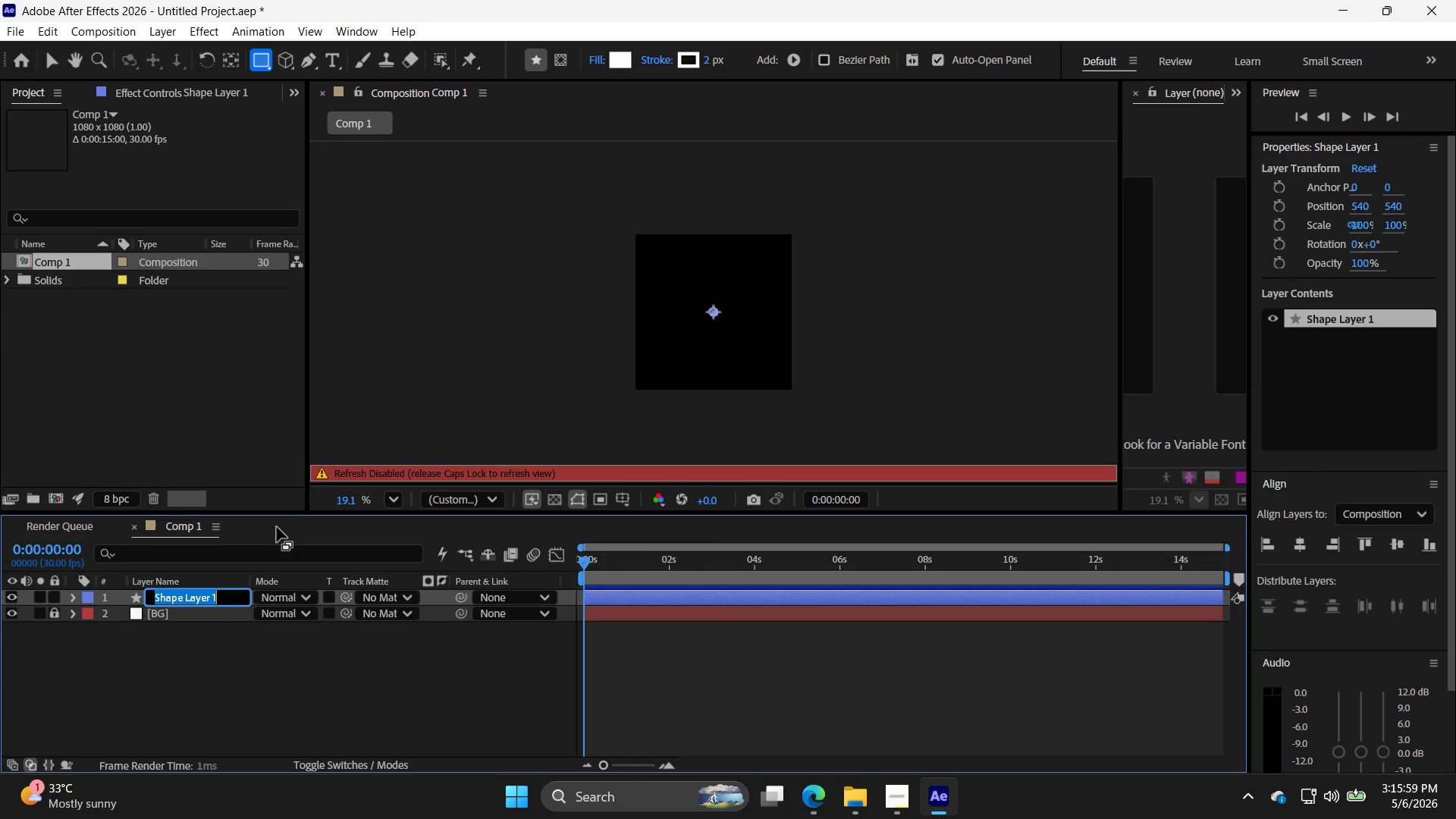 
type(Orbit_MainoRBIT_mAIN)
 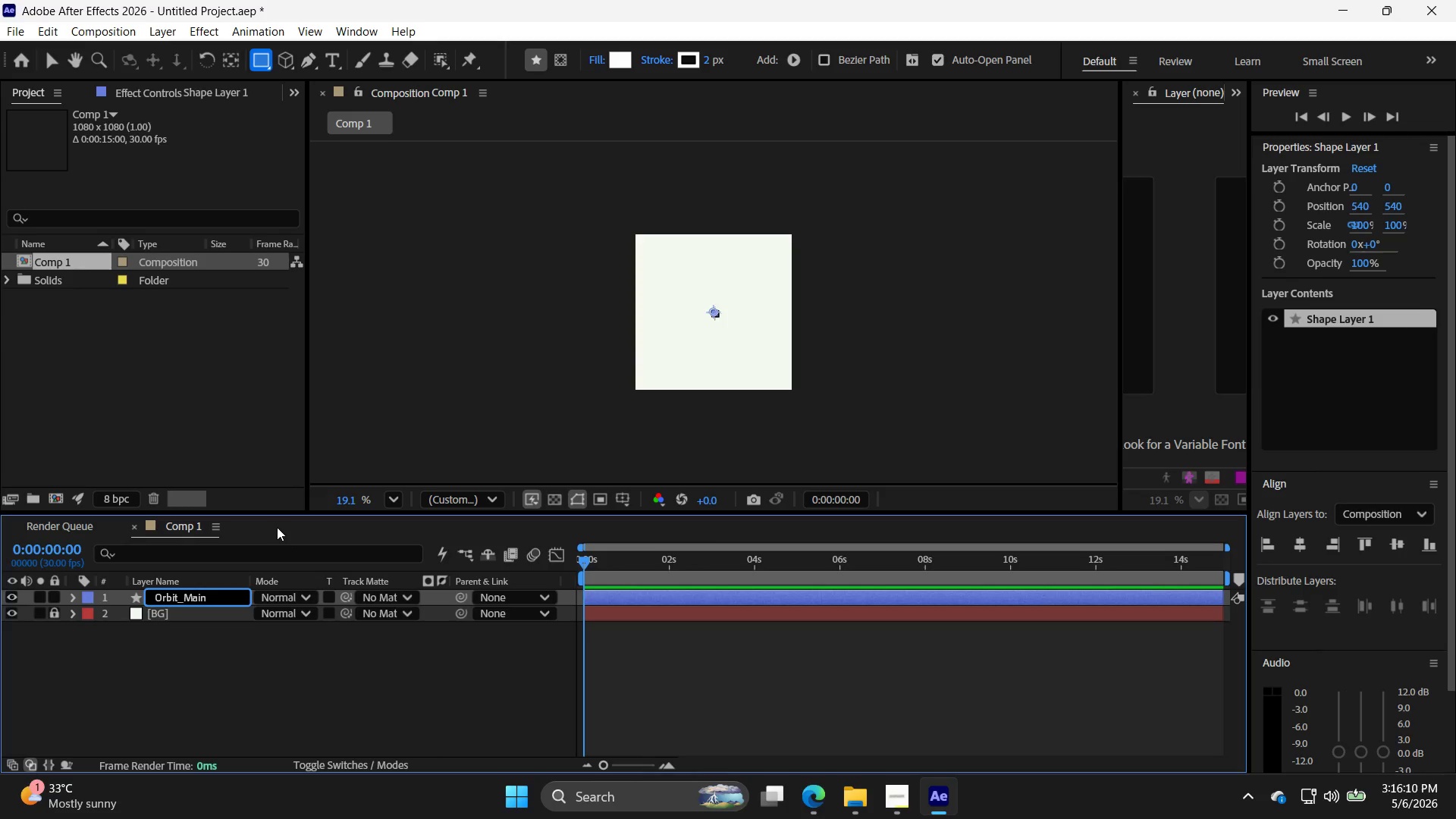 
 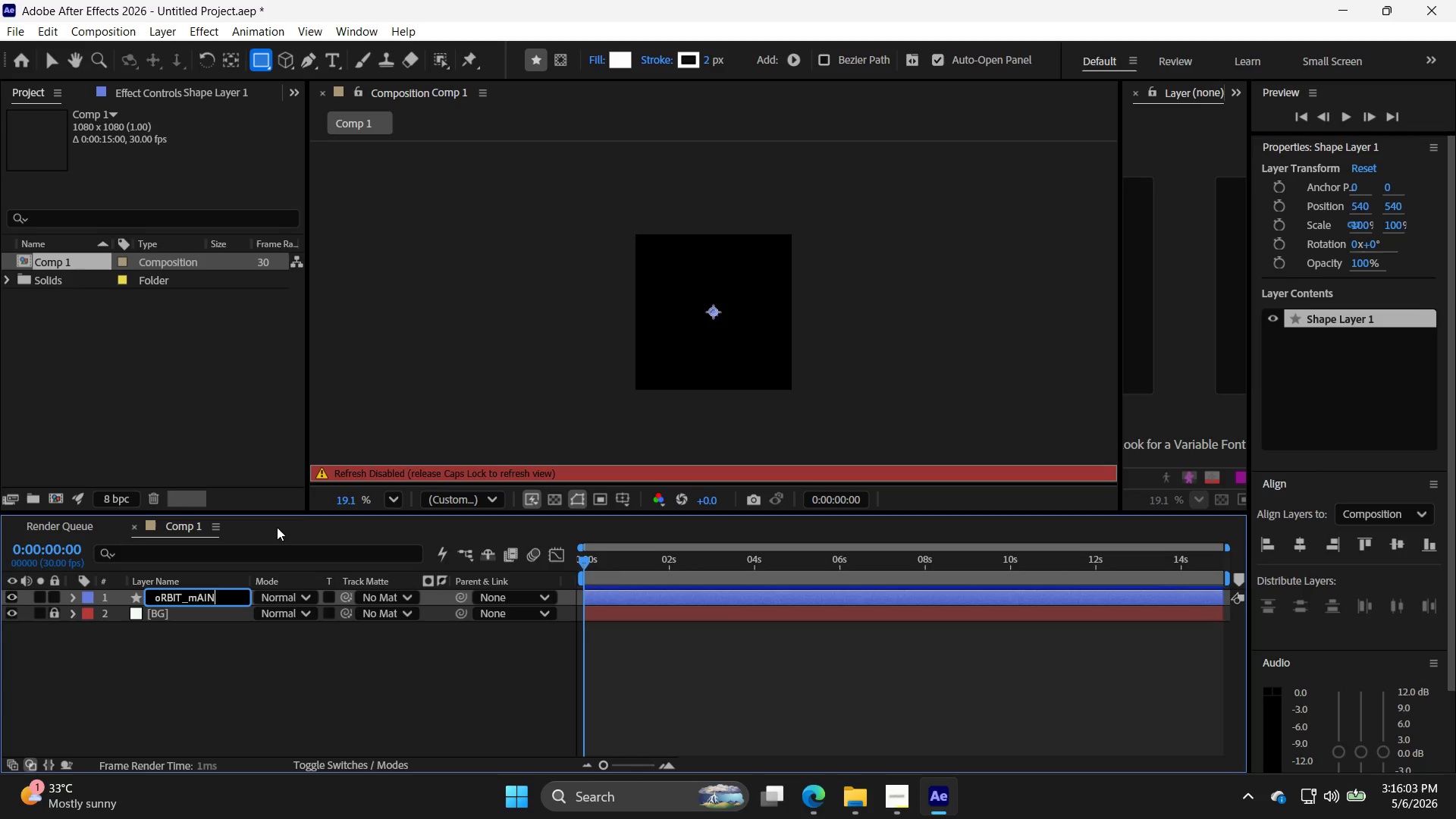 
hold_key(key=Backspace, duration=0.92)
 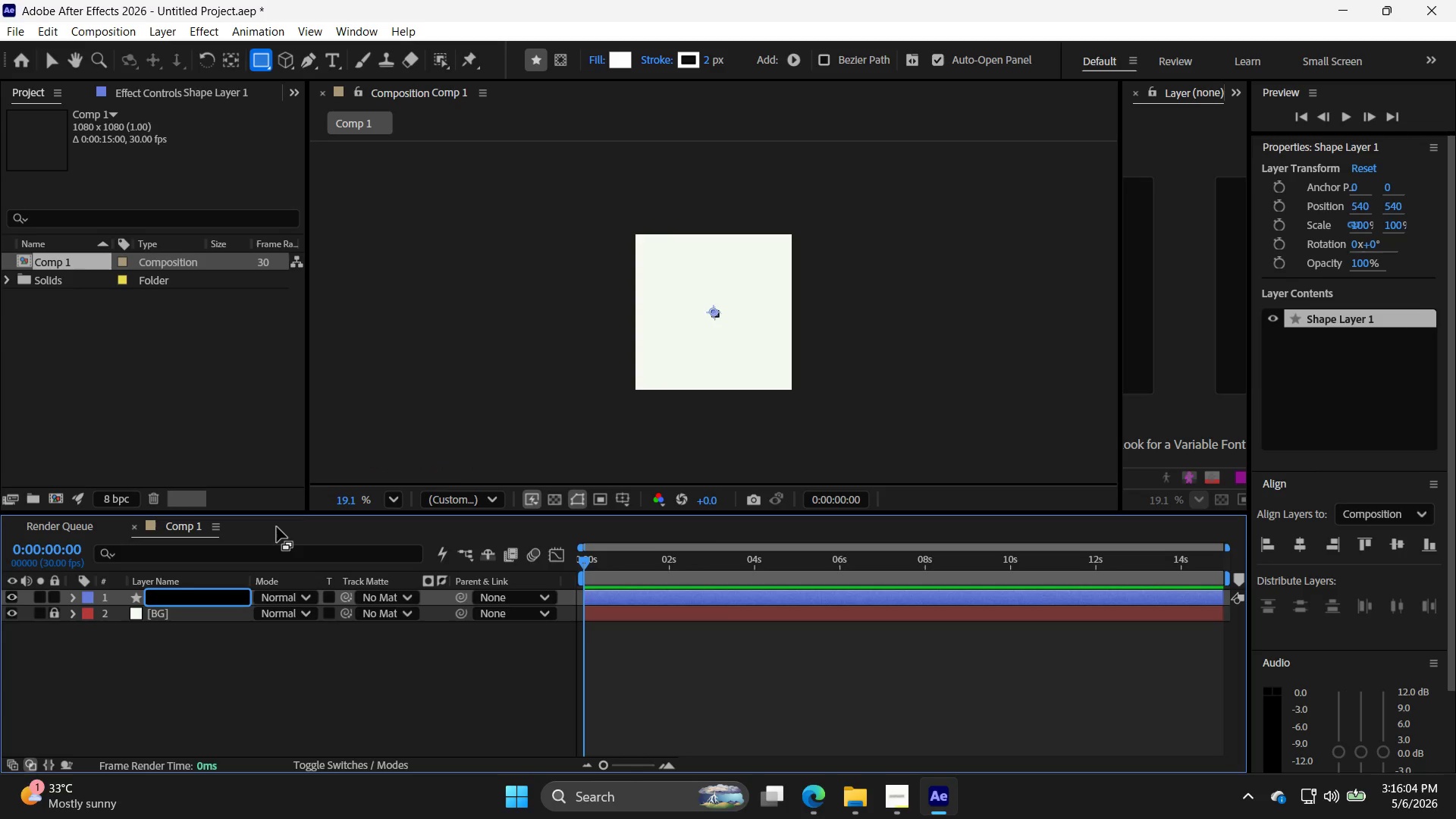 
key(Enter)
 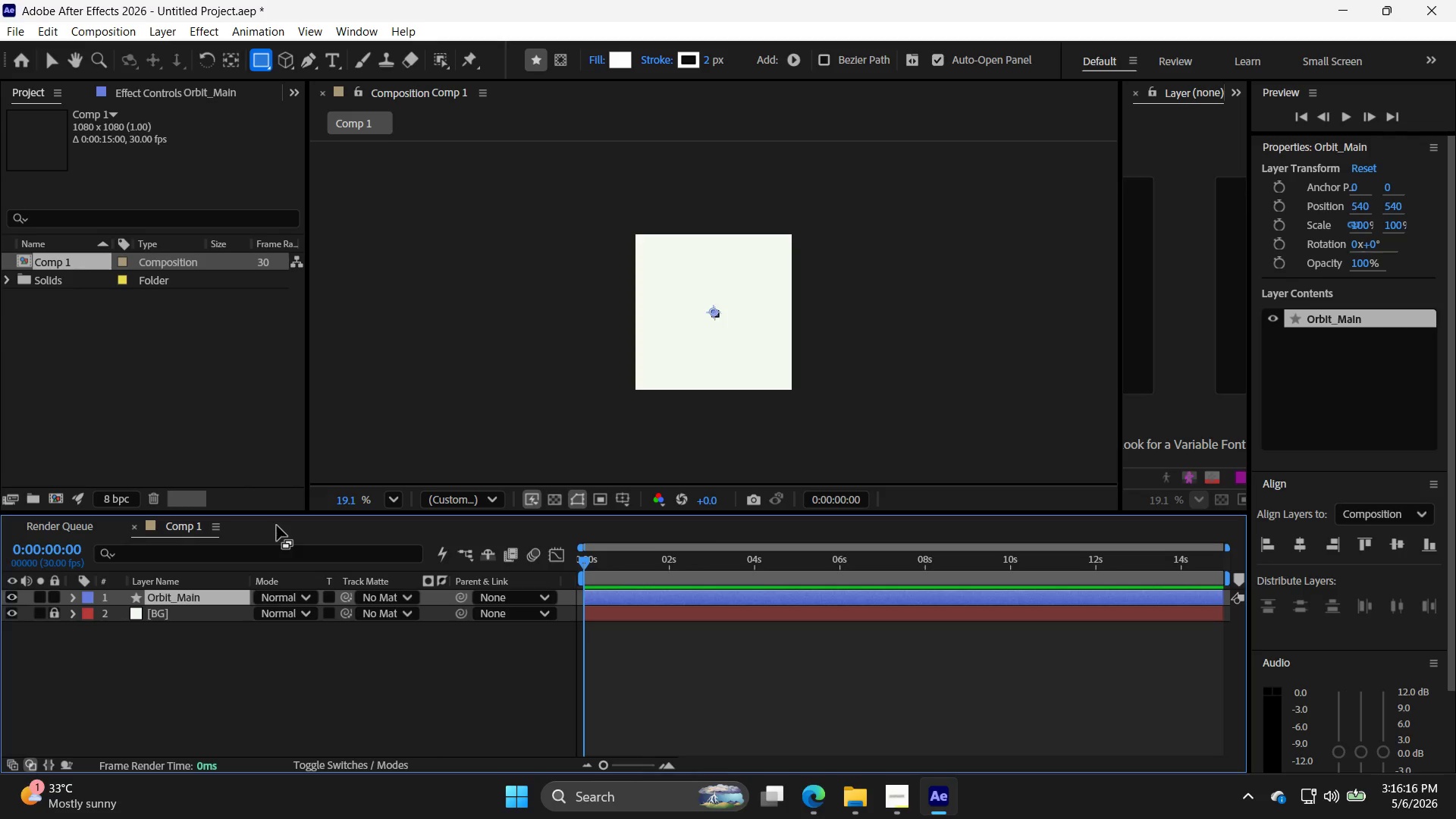 
wait(9.66)
 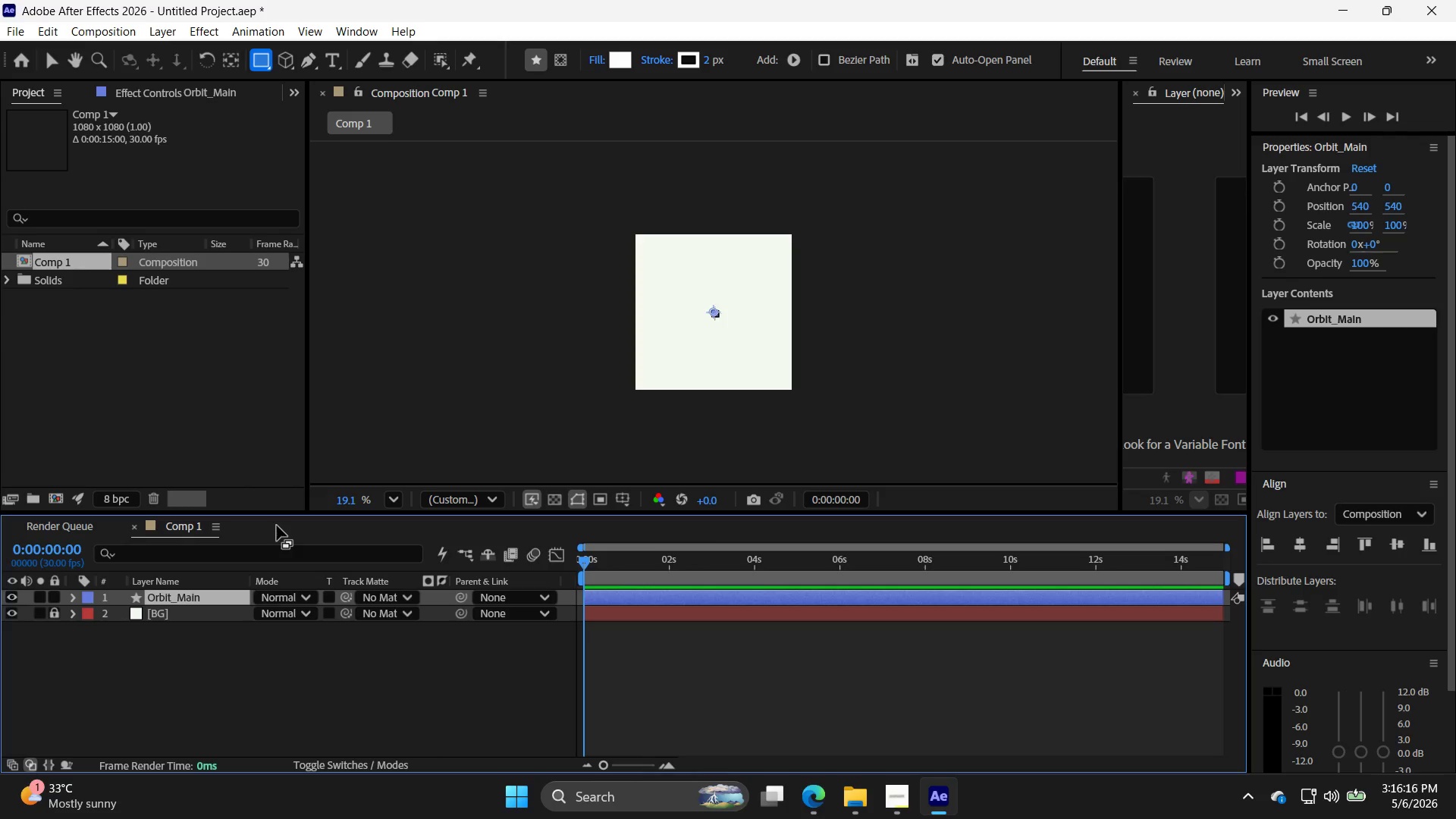 
right_click([256, 65])
 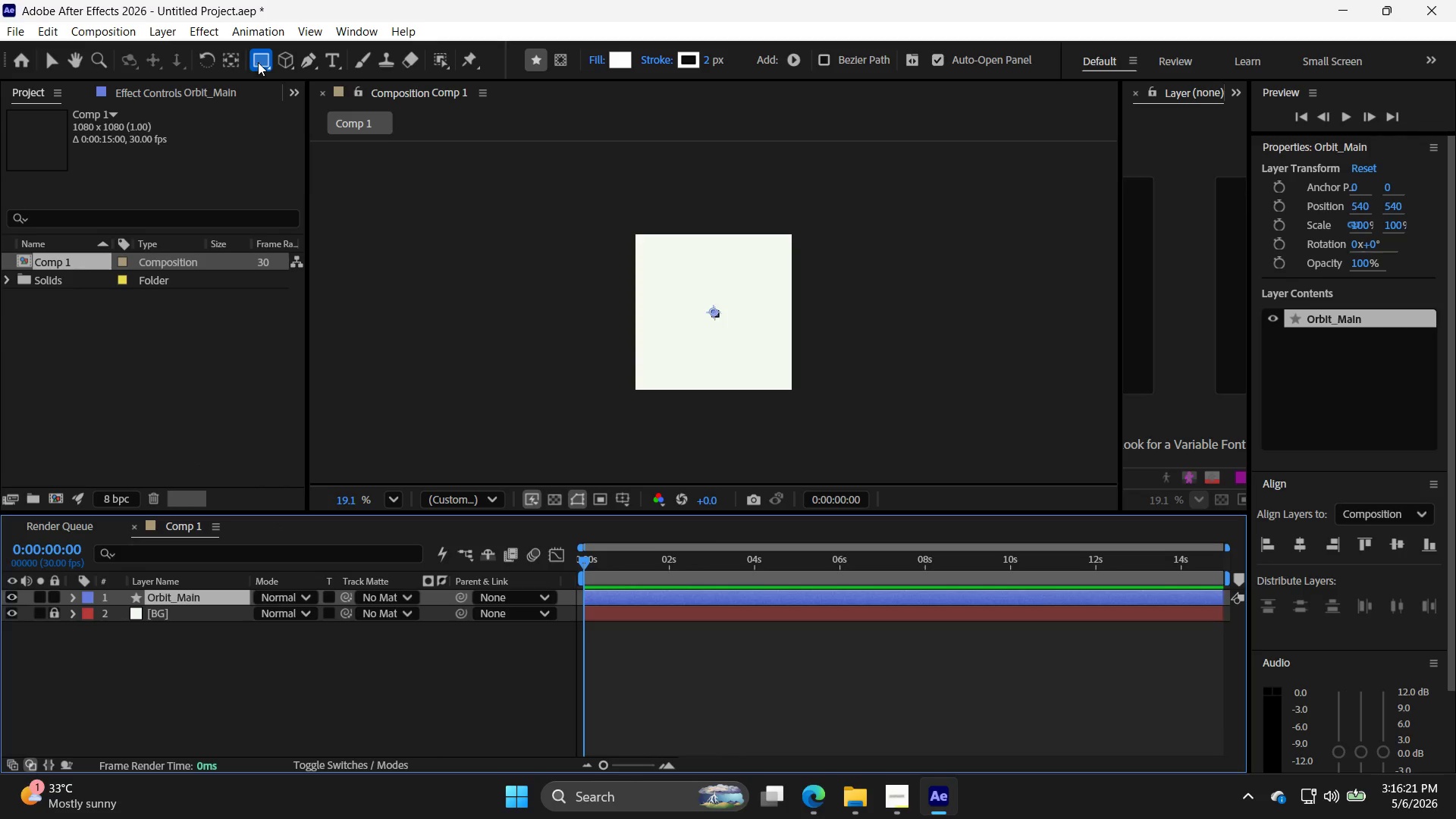 
left_click_drag(start_coordinate=[258, 62], to_coordinate=[327, 108])
 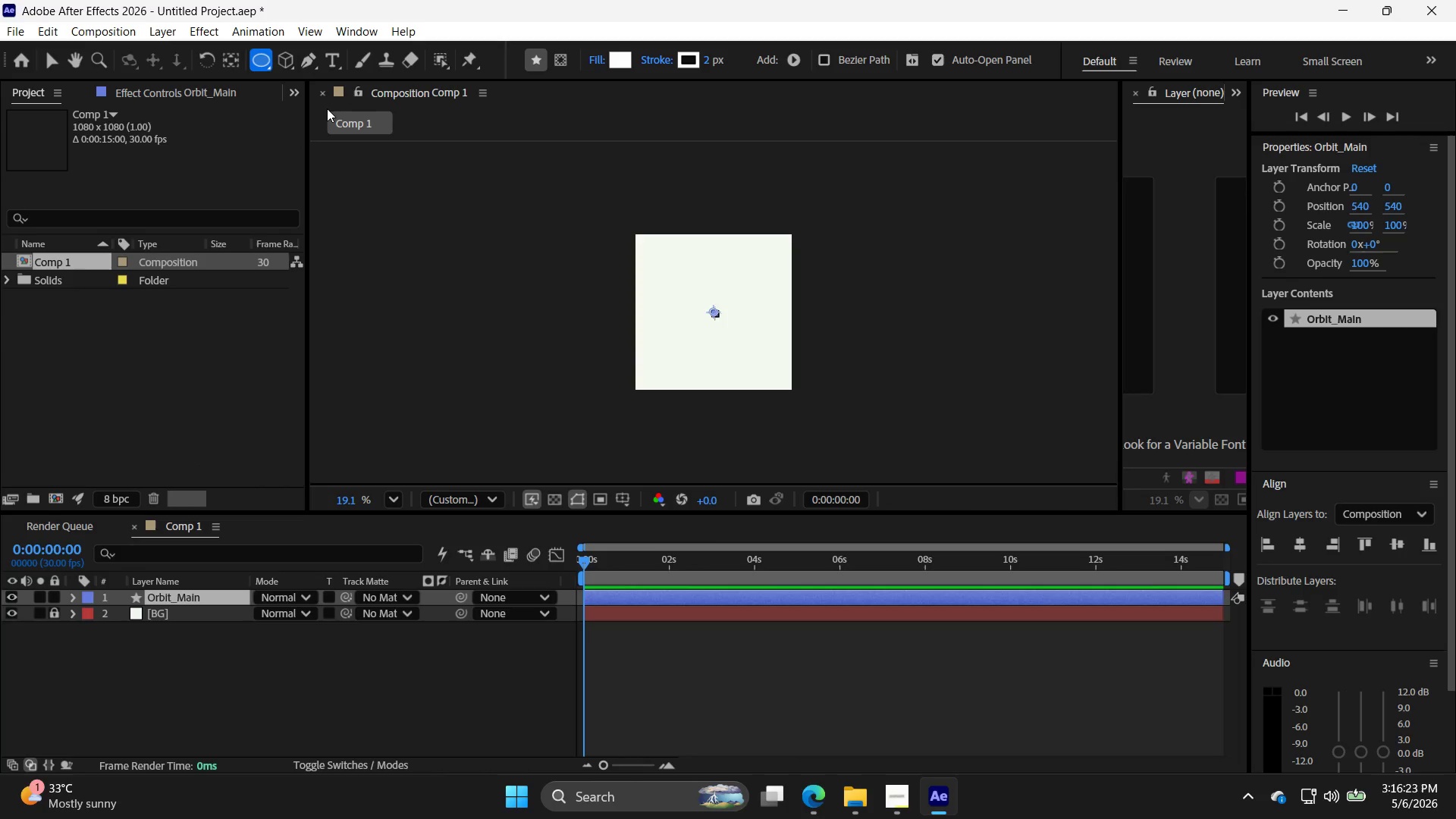 
left_click([327, 108])
 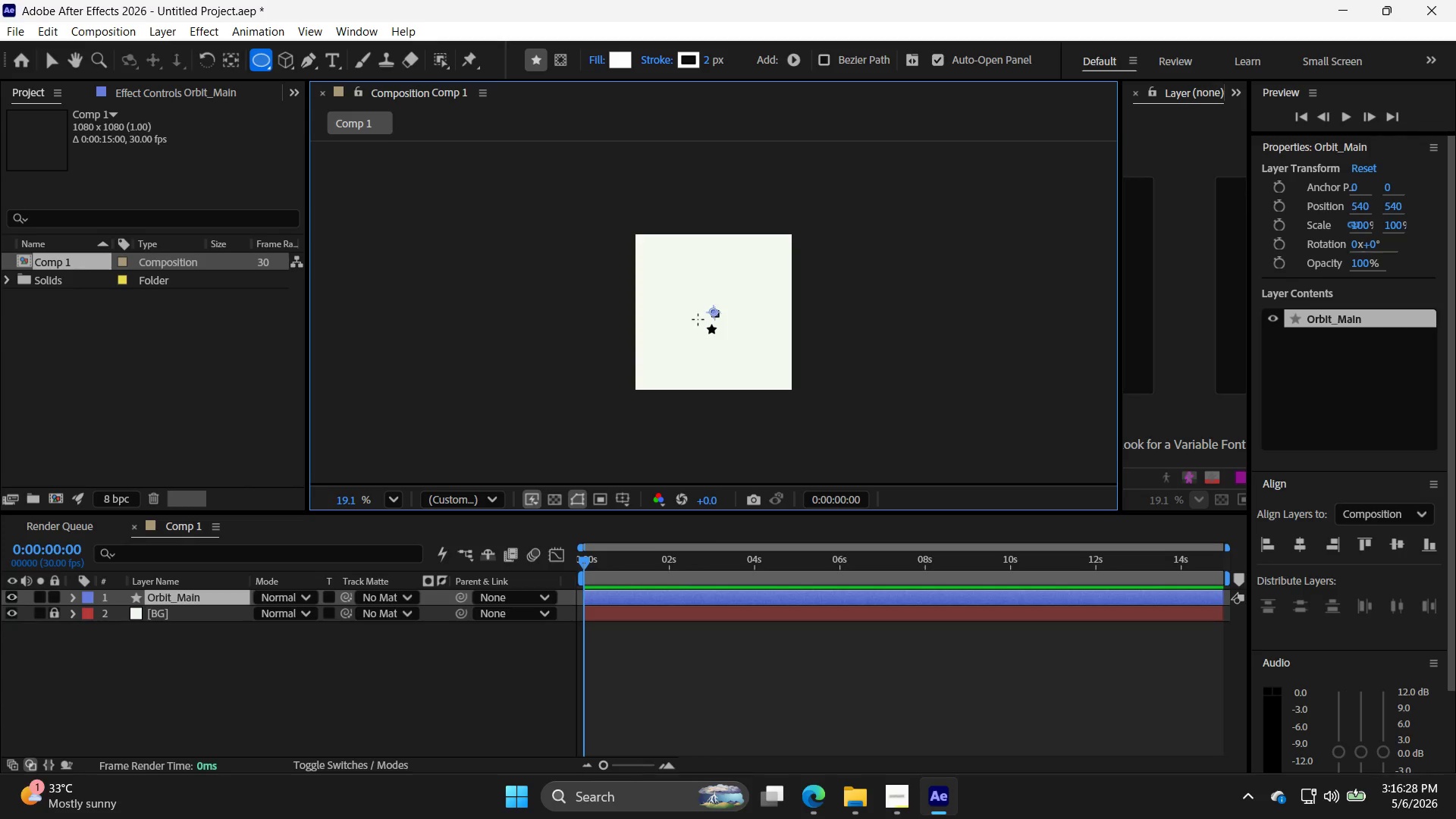 
wait(9.52)
 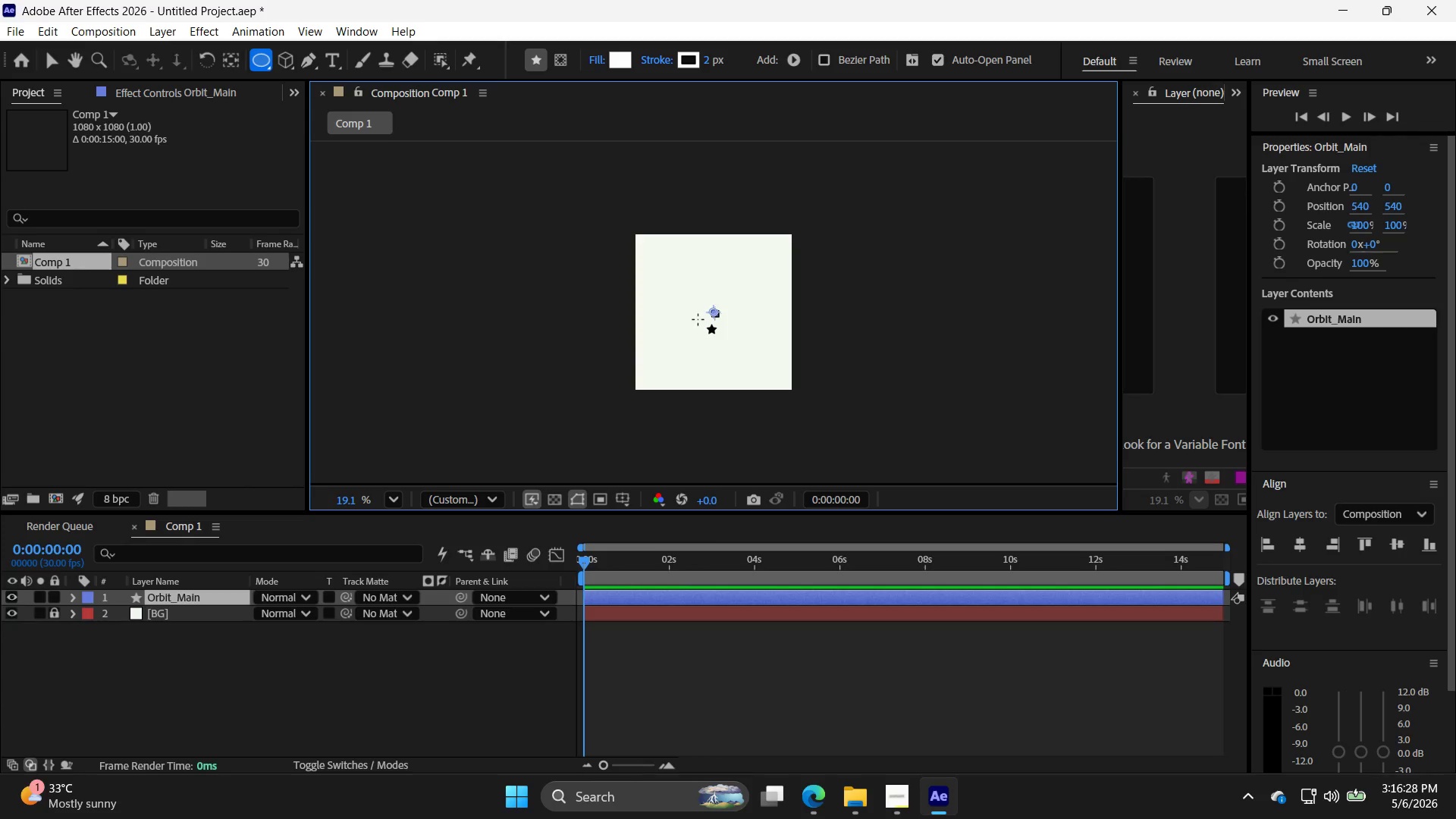 
hold_key(key=ShiftLeft, duration=8.11)
hold_key(key=AltLeft, duration=8.08)
left_click_drag(start_coordinate=[707, 309], to_coordinate=[805, 383])
 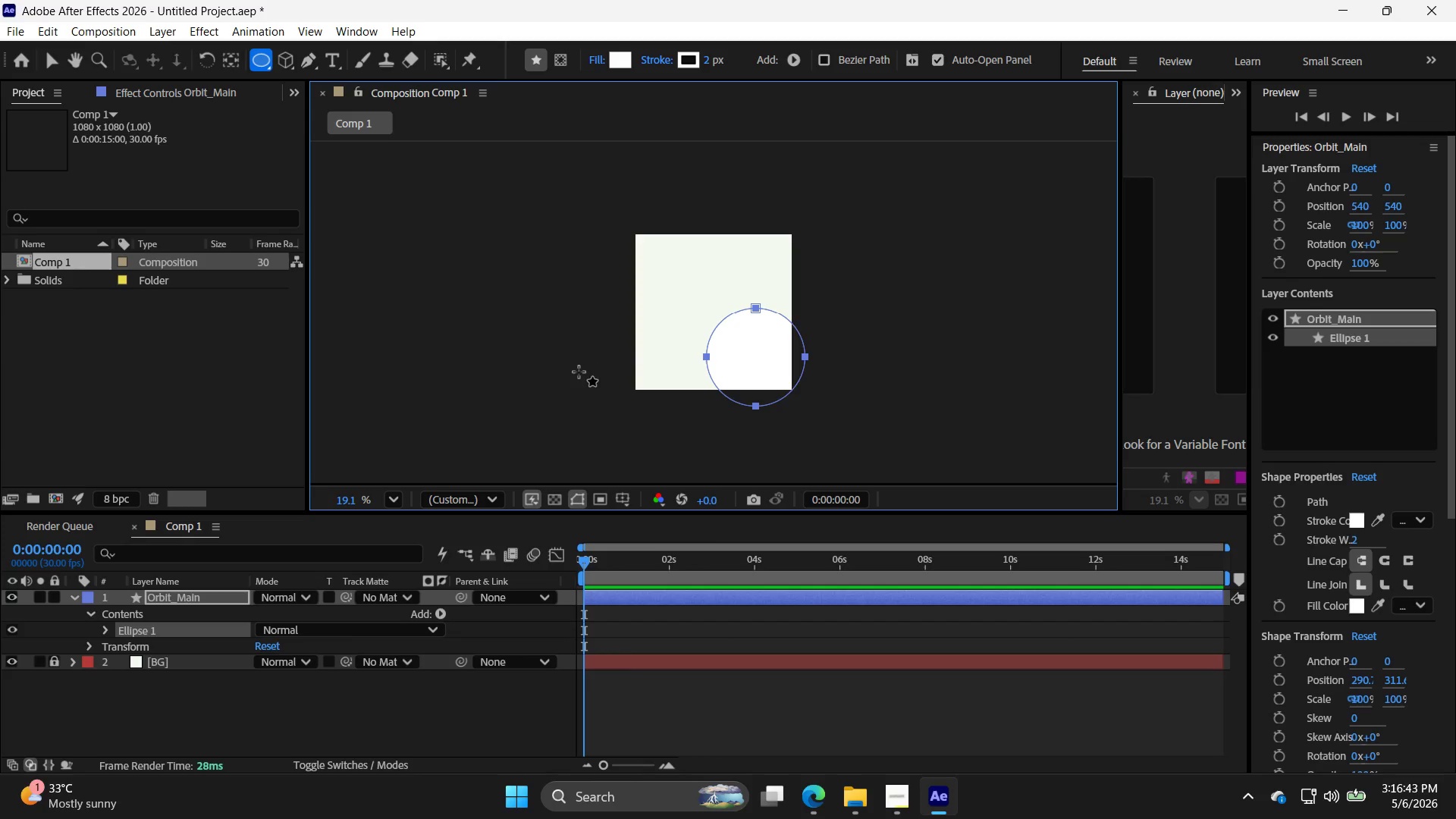 
key(Control+Z)
 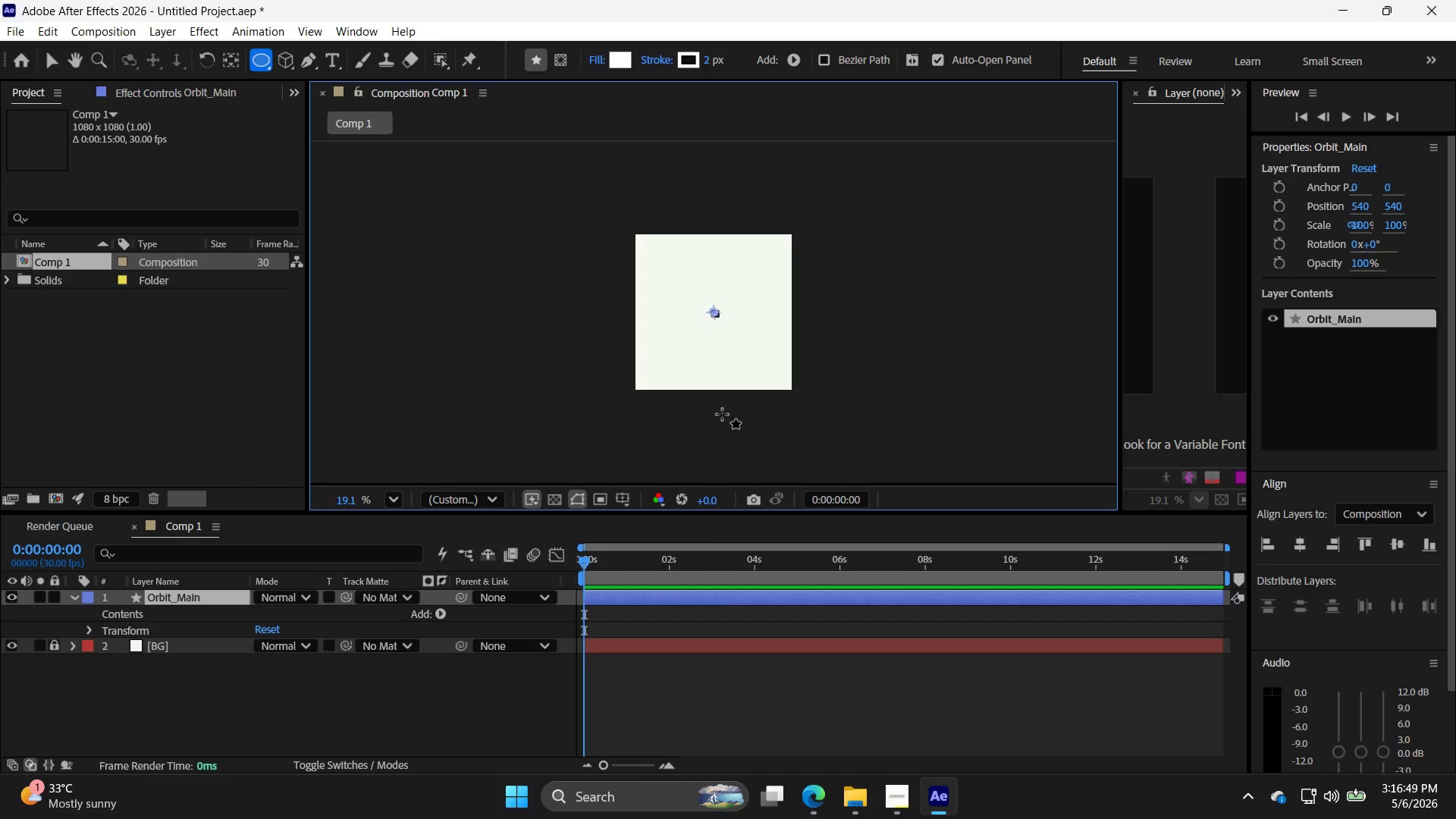 
wait(6.25)
 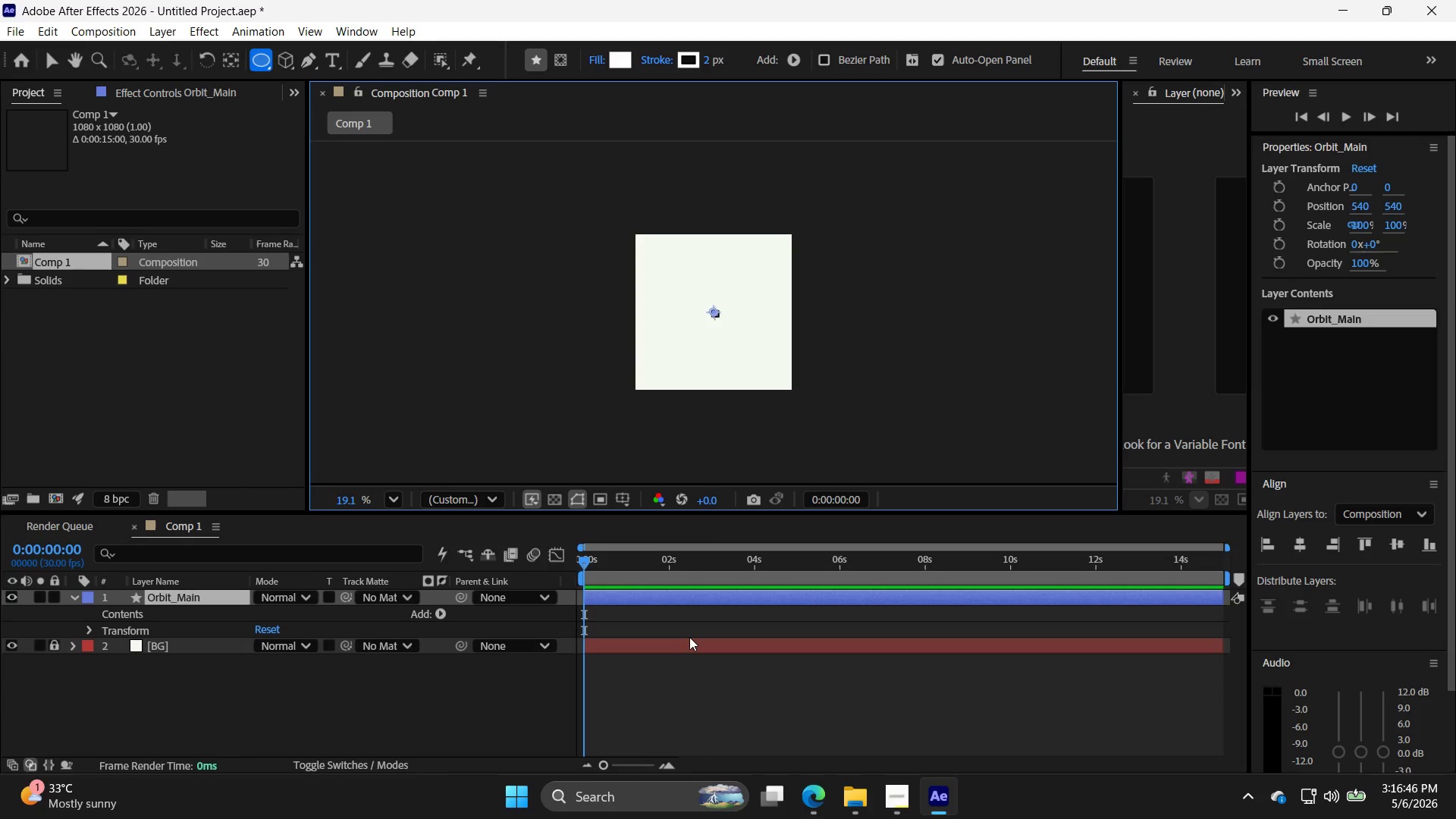 
hold_key(key=ShiftLeft, duration=3.19)
hold_key(key=AltLeft, duration=3.16)
left_click_drag(start_coordinate=[686, 297], to_coordinate=[789, 372])
 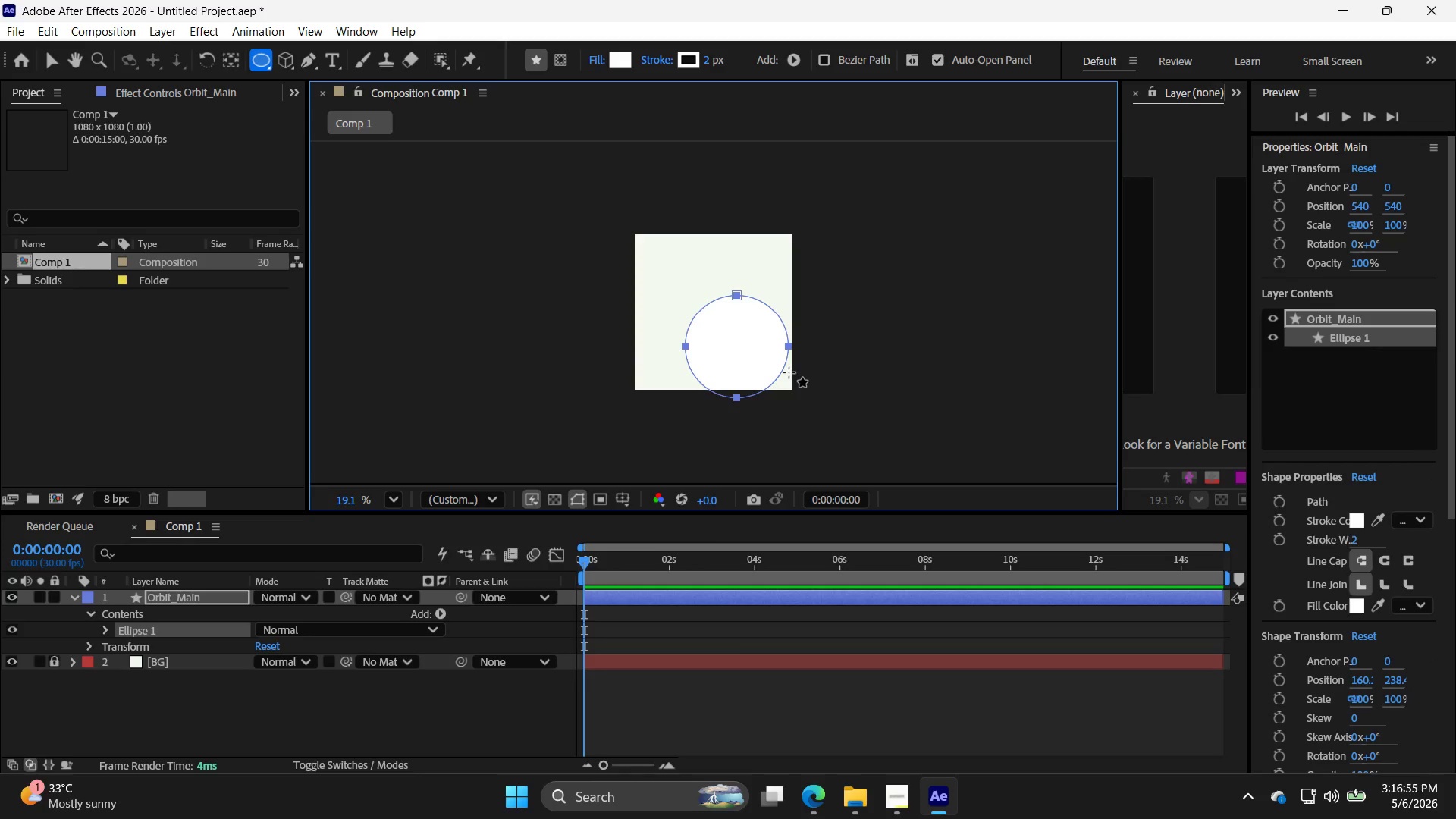 
key(Control+Z)
 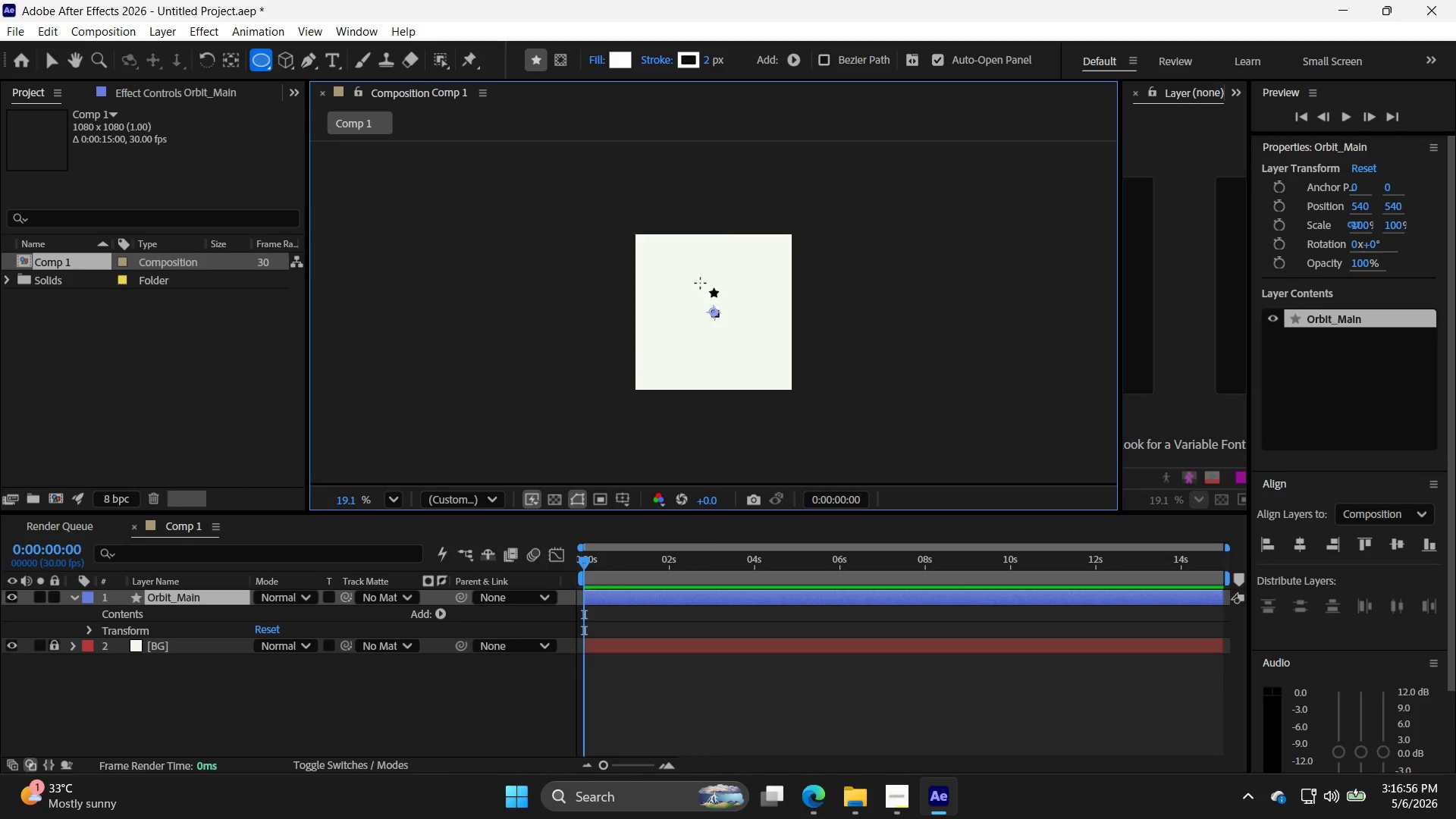 
hold_key(key=ShiftLeft, duration=1.44)
left_click_drag(start_coordinate=[701, 300], to_coordinate=[775, 370])
 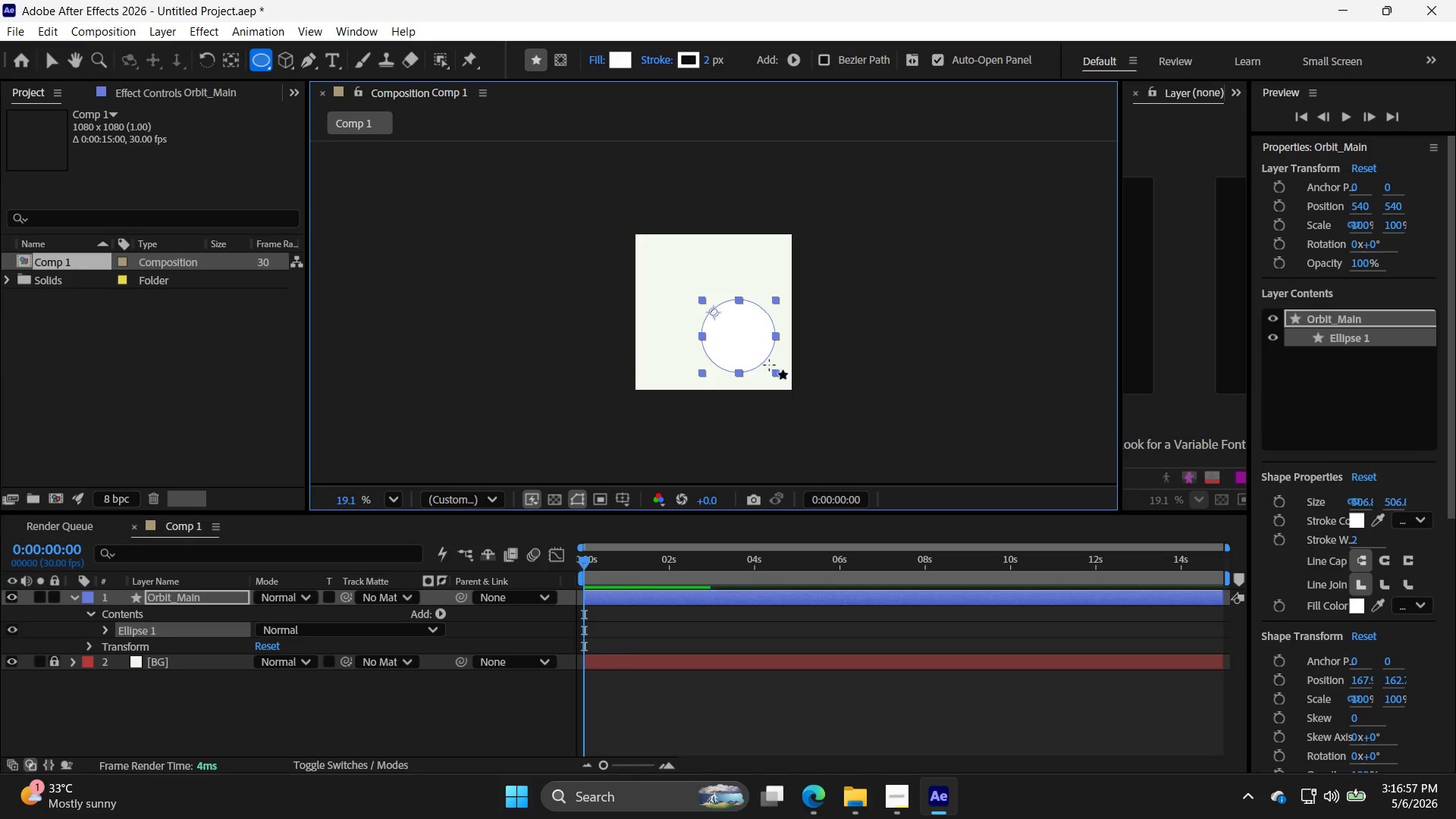 
key(Control+ControlLeft)
 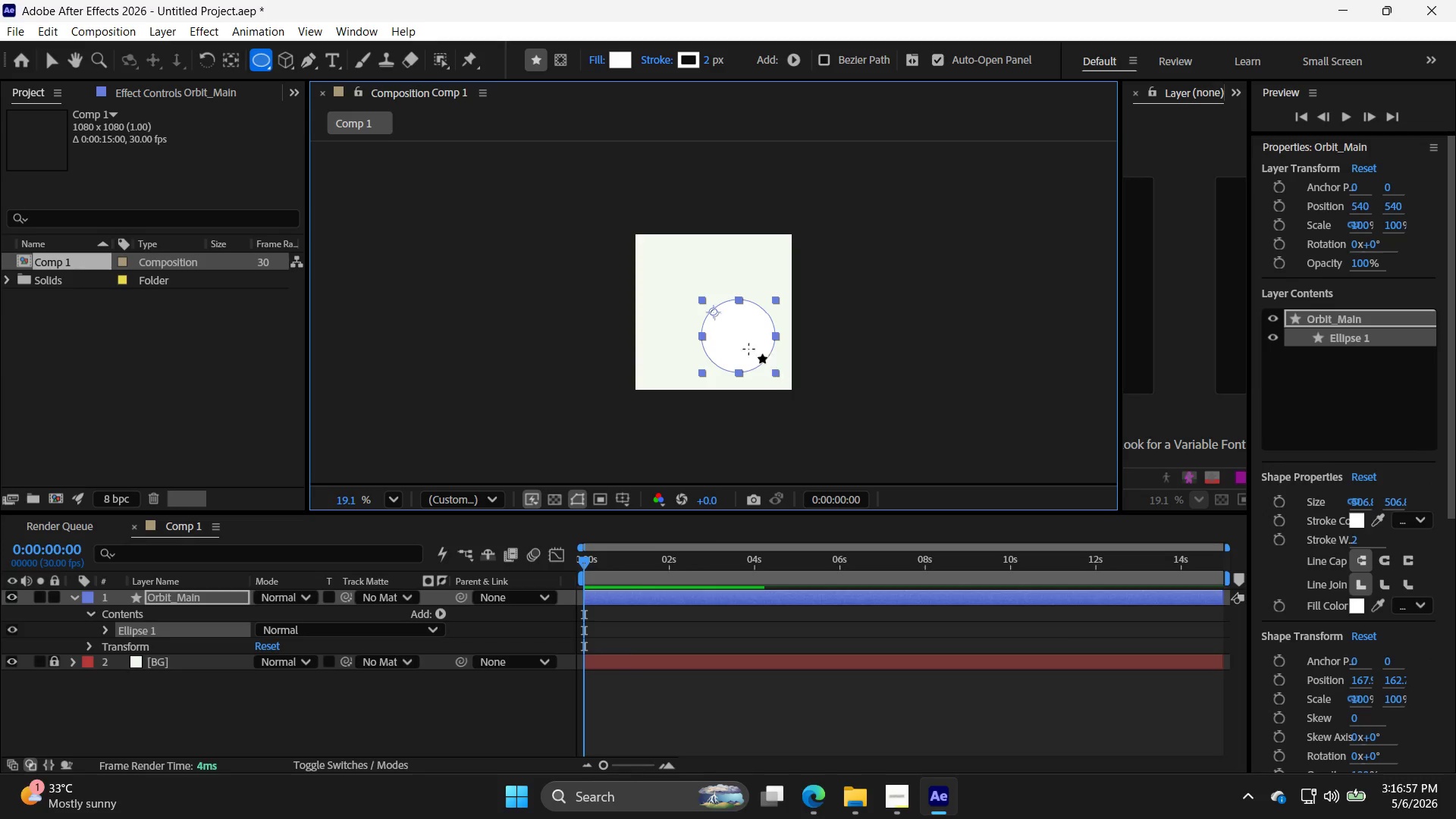 
key(Control+Z)
 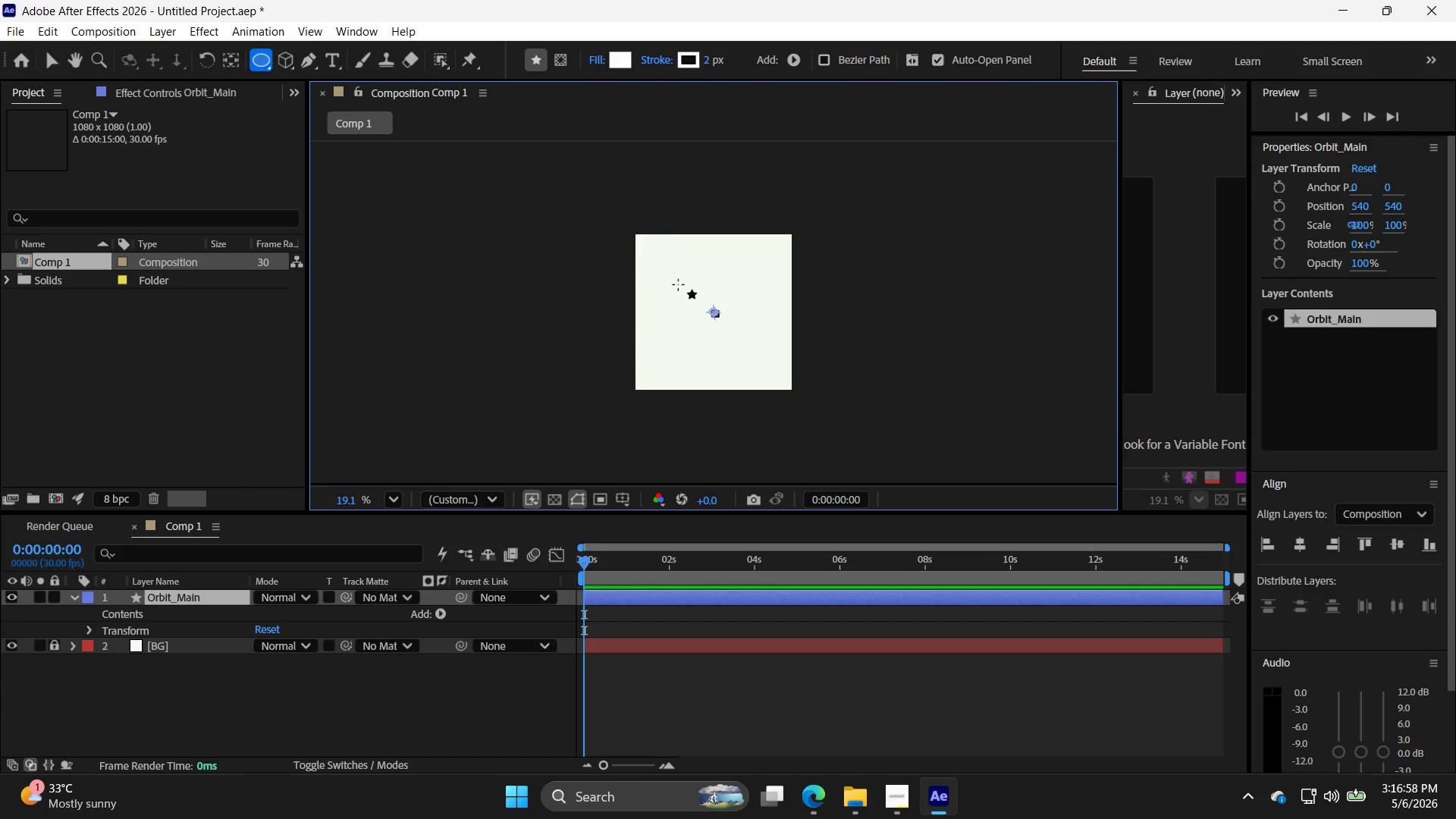 
hold_key(key=ShiftLeft, duration=1.8)
left_click_drag(start_coordinate=[656, 264], to_coordinate=[775, 356])
 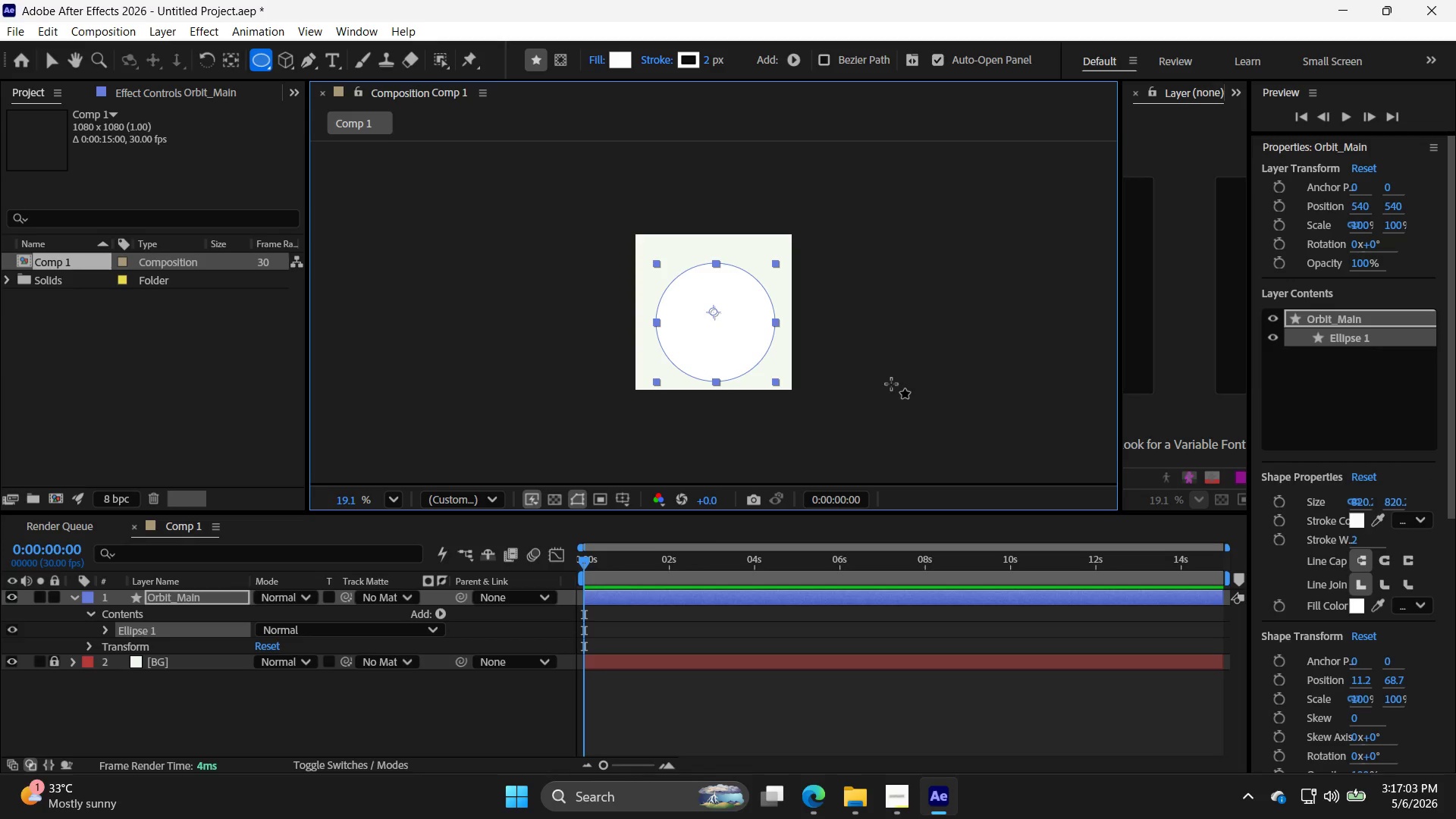 
wait(8.89)
 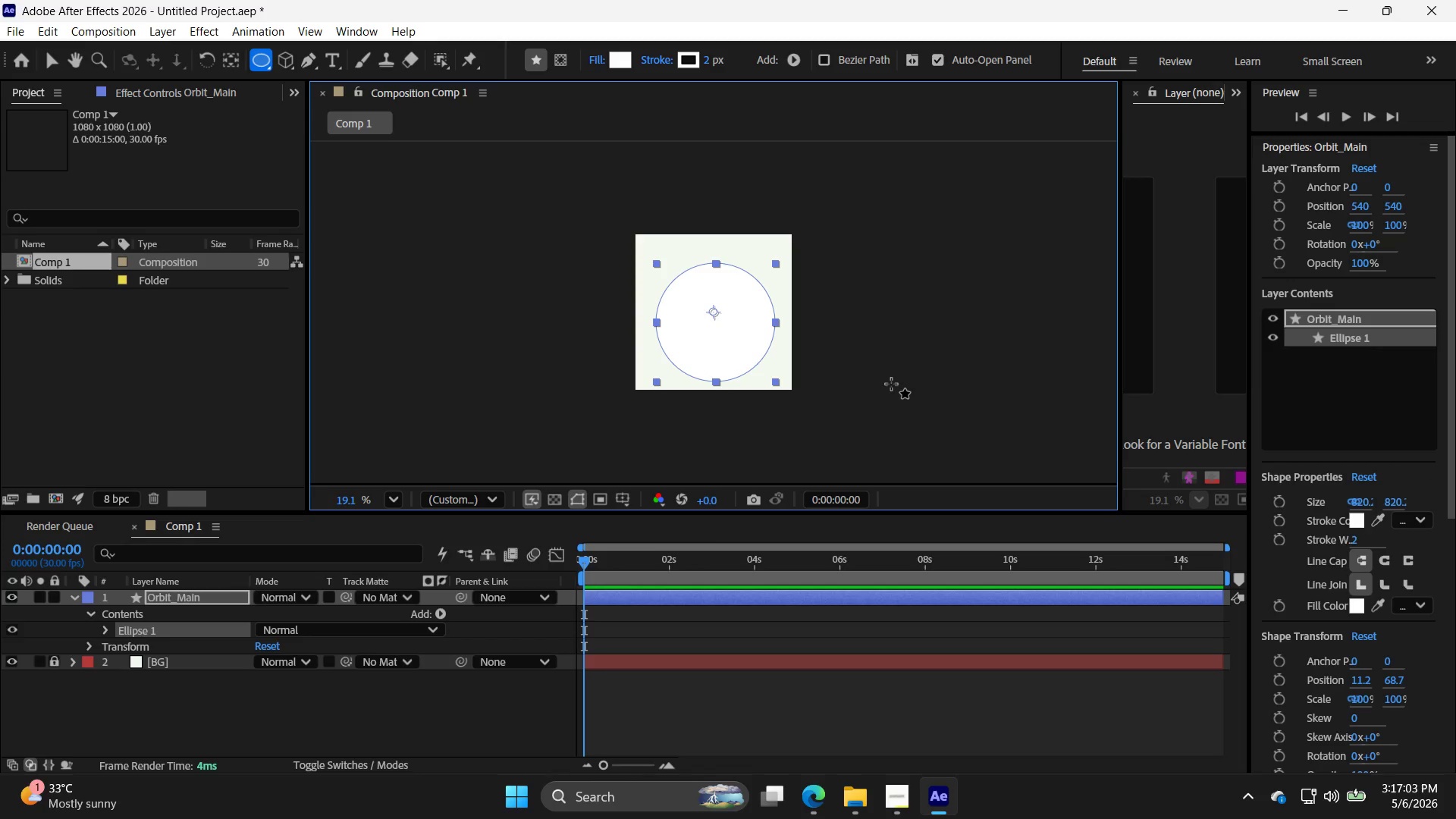 
hold_key(key=ShiftLeft, duration=0.61)
 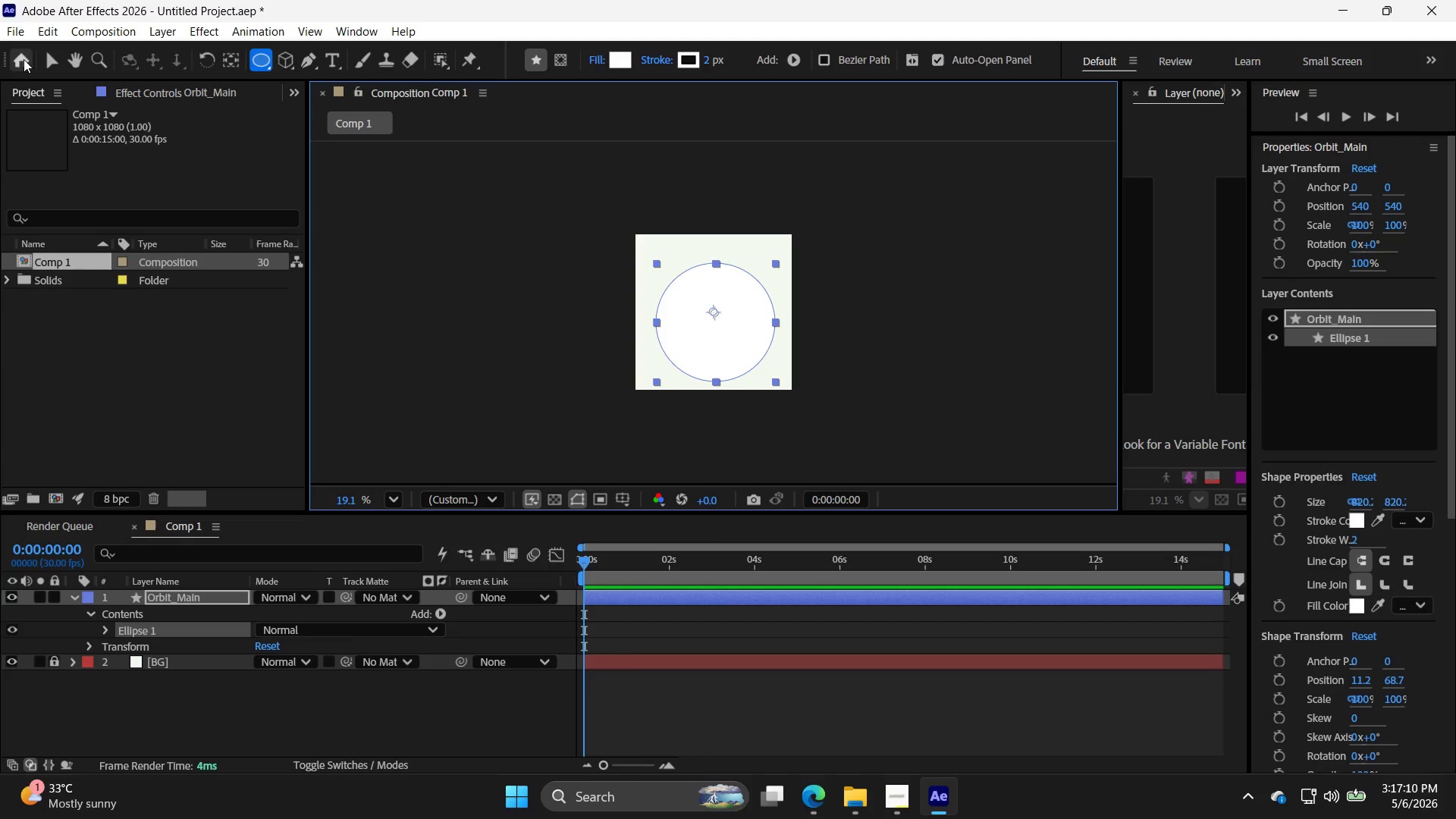 
left_click([48, 58])
 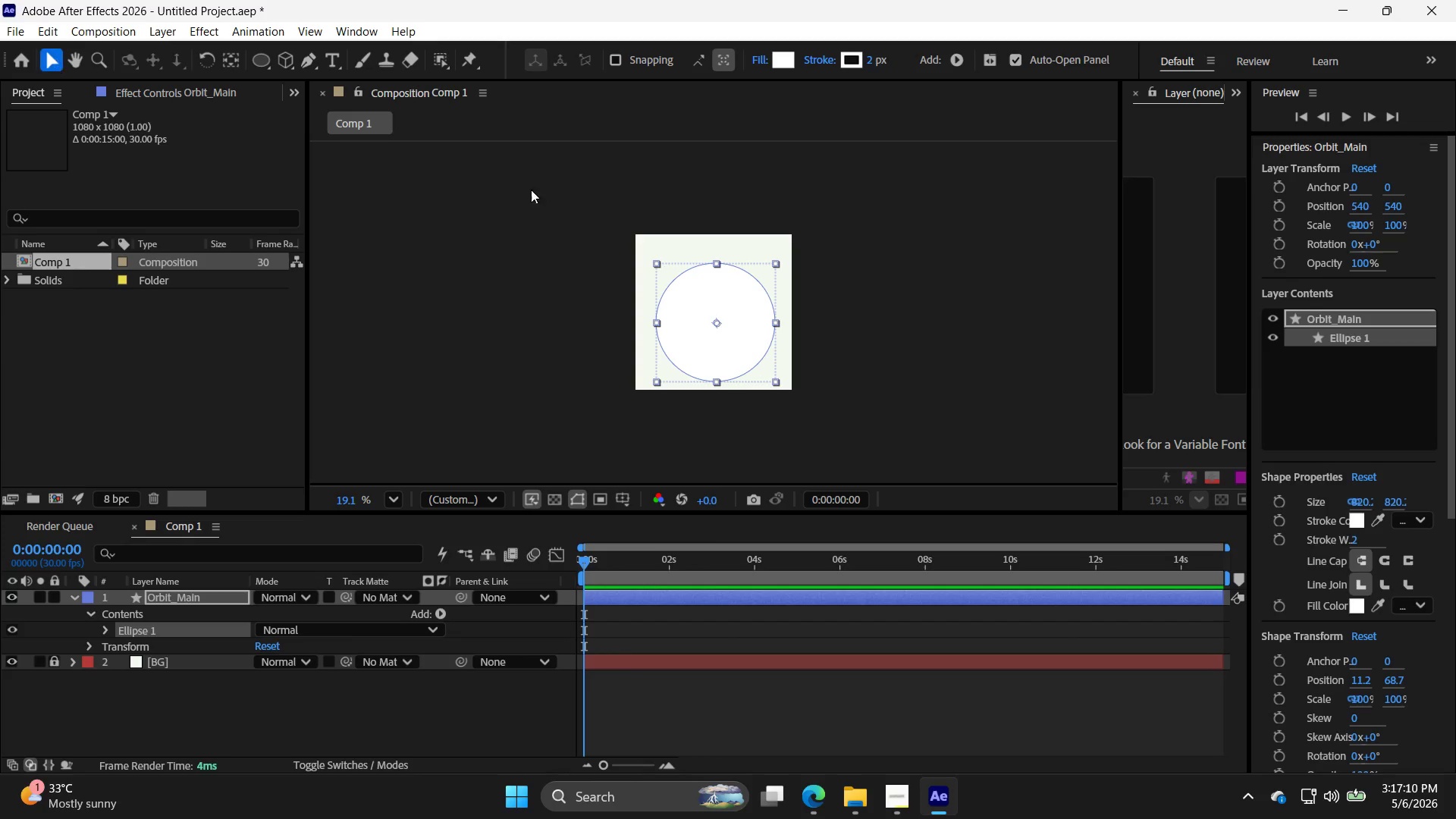 
hold_key(key=ShiftLeft, duration=2.7)
left_click_drag(start_coordinate=[776, 262], to_coordinate=[781, 241])
 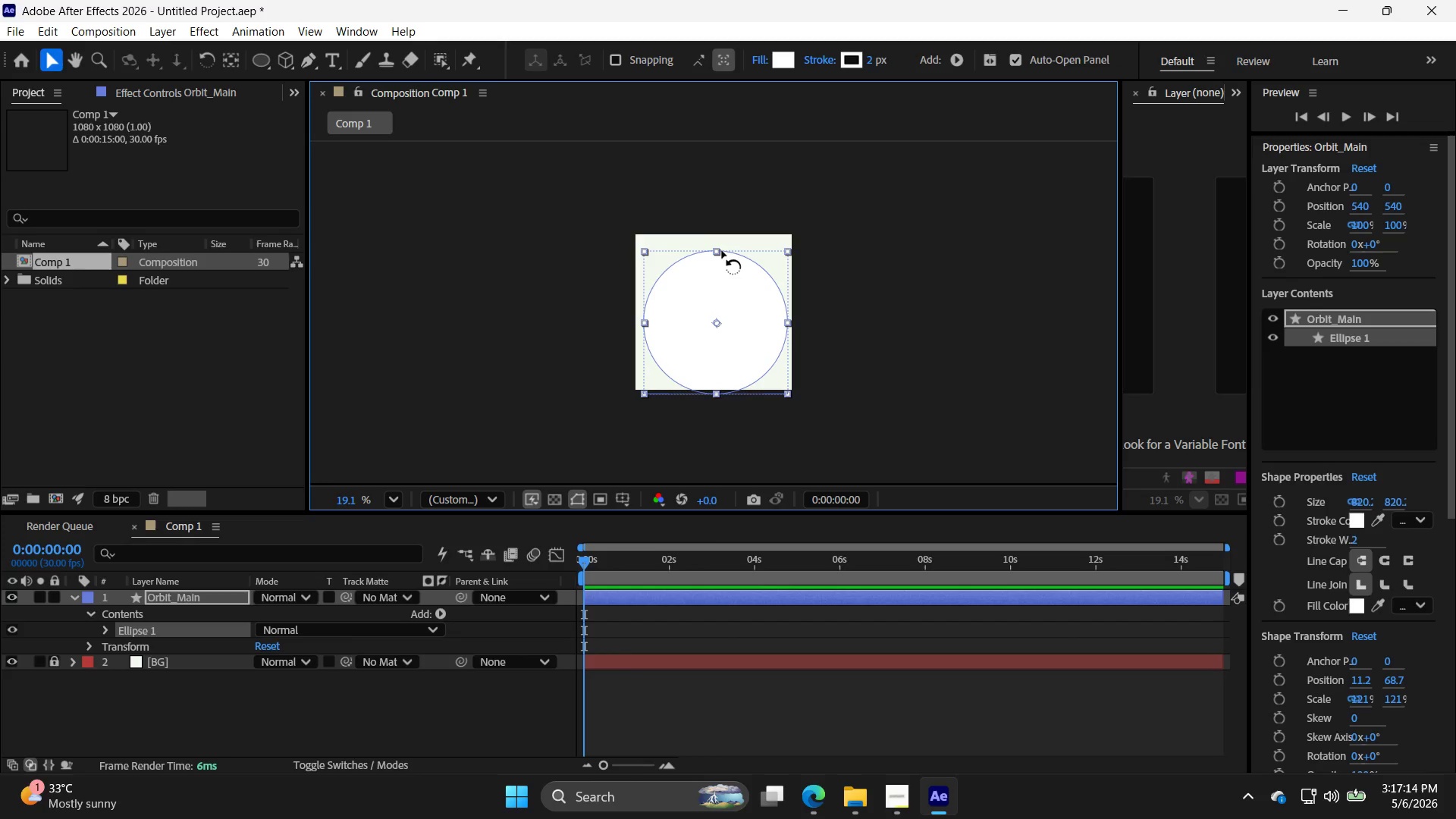 
left_click_drag(start_coordinate=[723, 251], to_coordinate=[721, 237])
 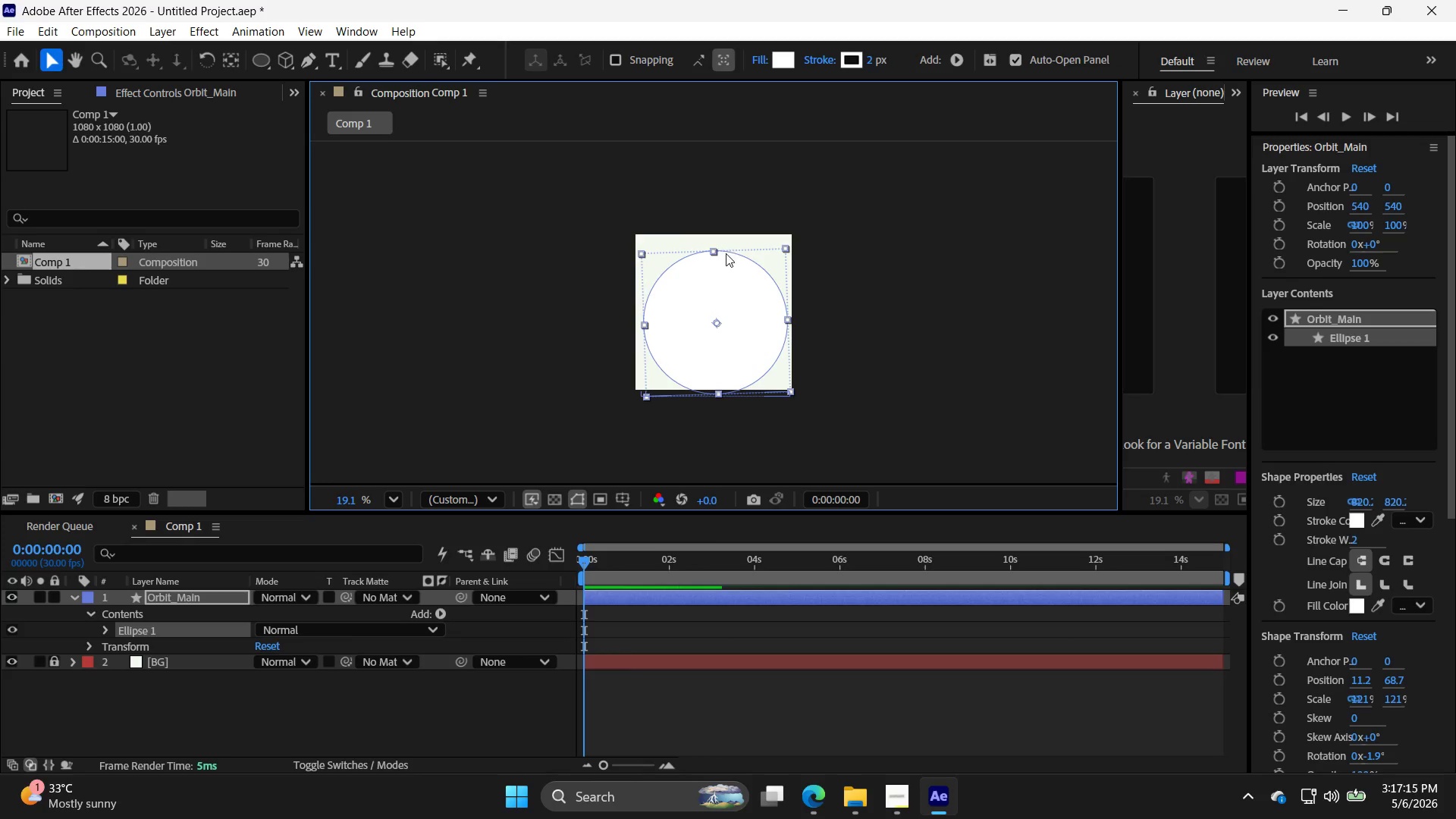 
key(Control+ControlLeft)
 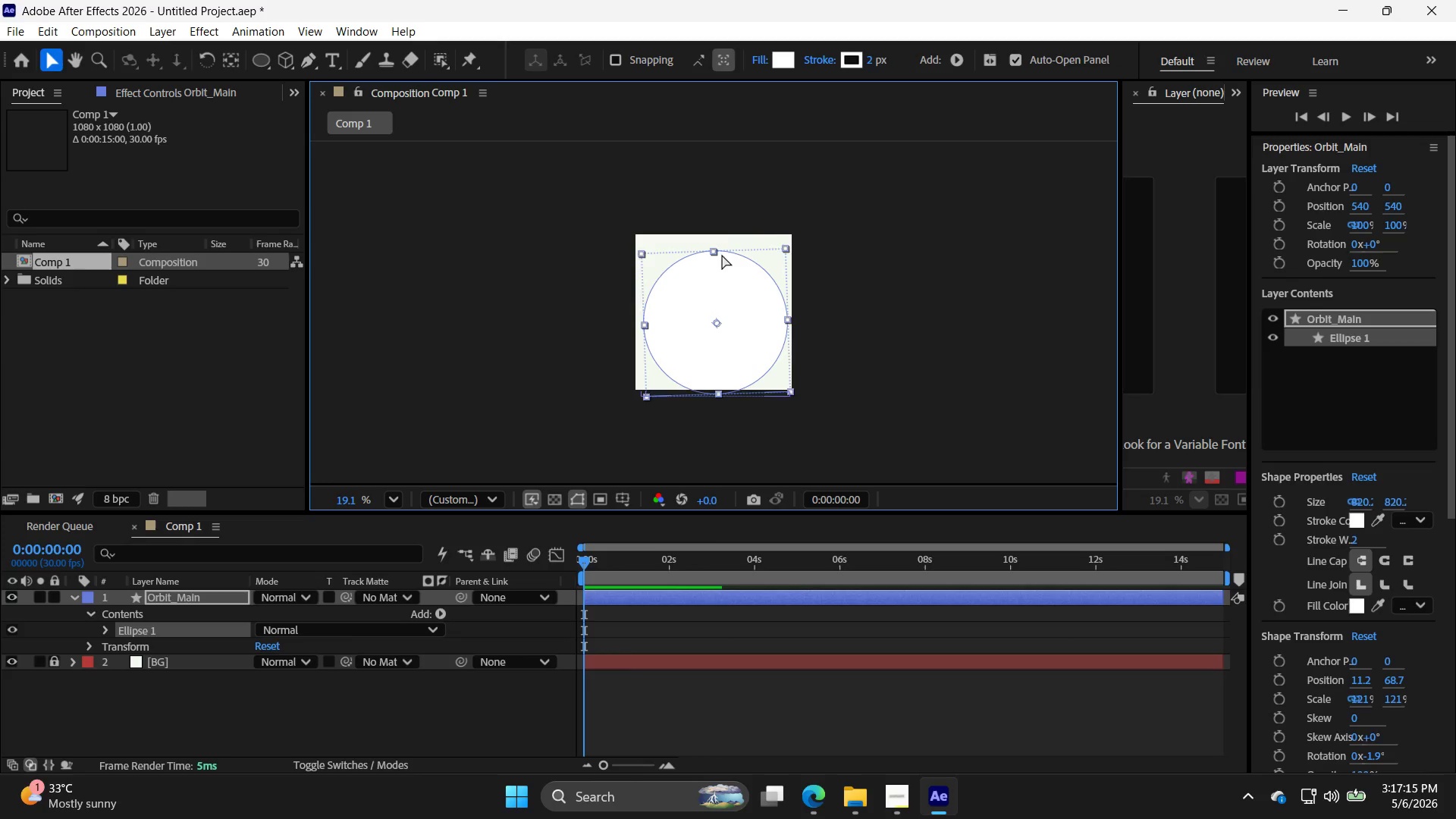 
key(Control+Z)
 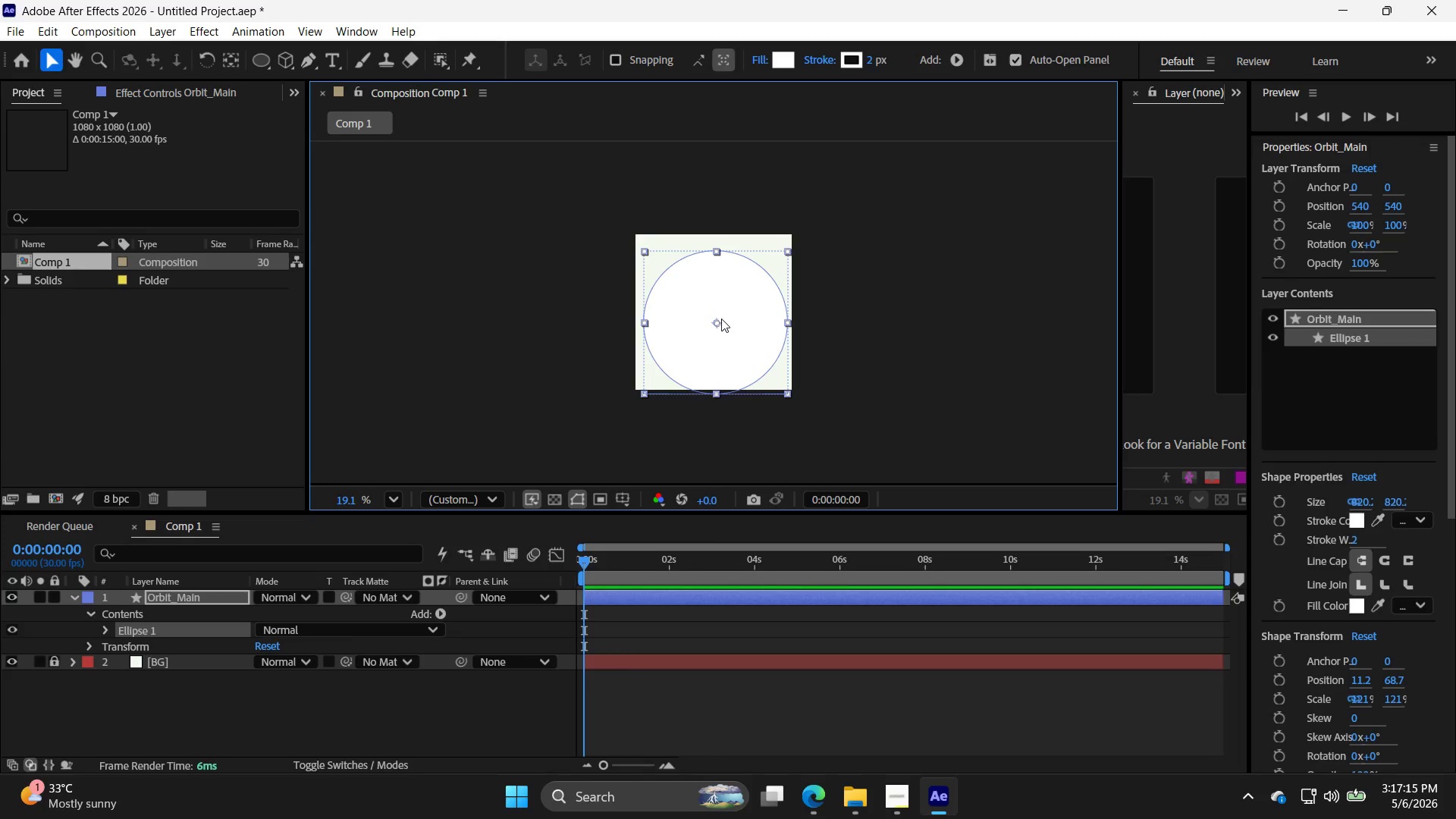 
left_click_drag(start_coordinate=[723, 309], to_coordinate=[718, 294])
 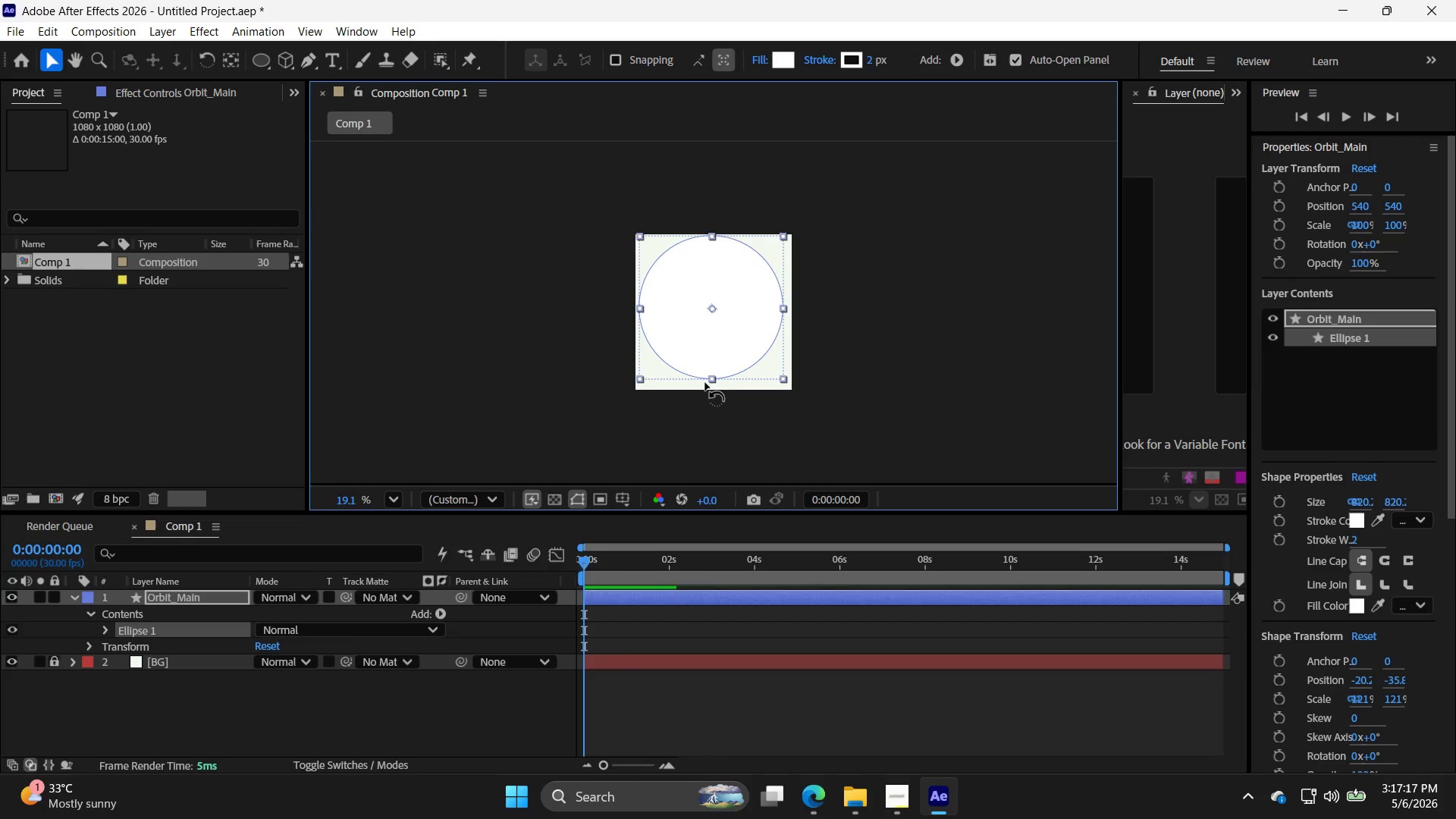 
hold_key(key=ShiftLeft, duration=1.26)
left_click_drag(start_coordinate=[713, 381], to_coordinate=[712, 390])
 